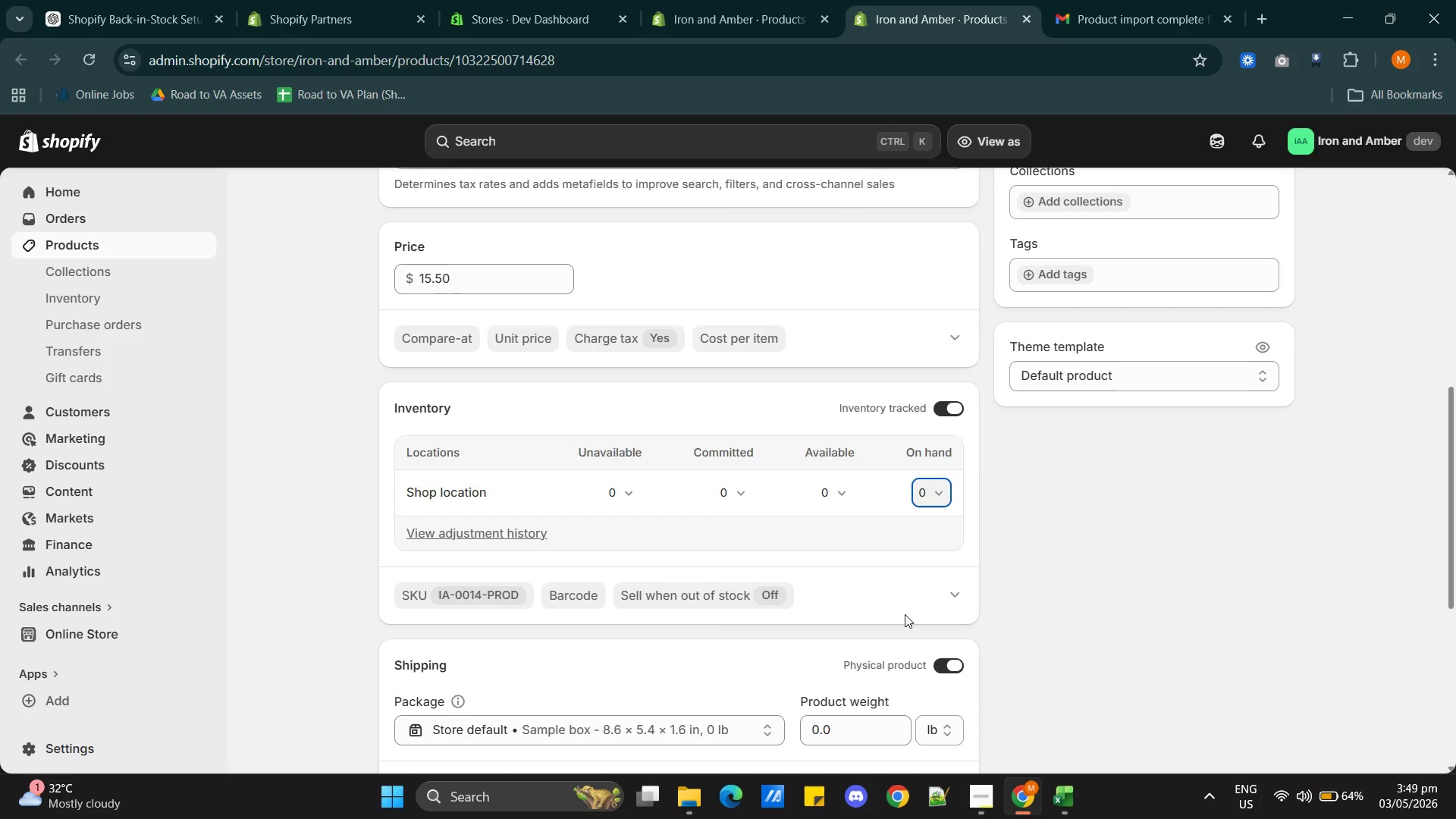 
scroll: coordinate [757, 472], scroll_direction: down, amount: 4.0
 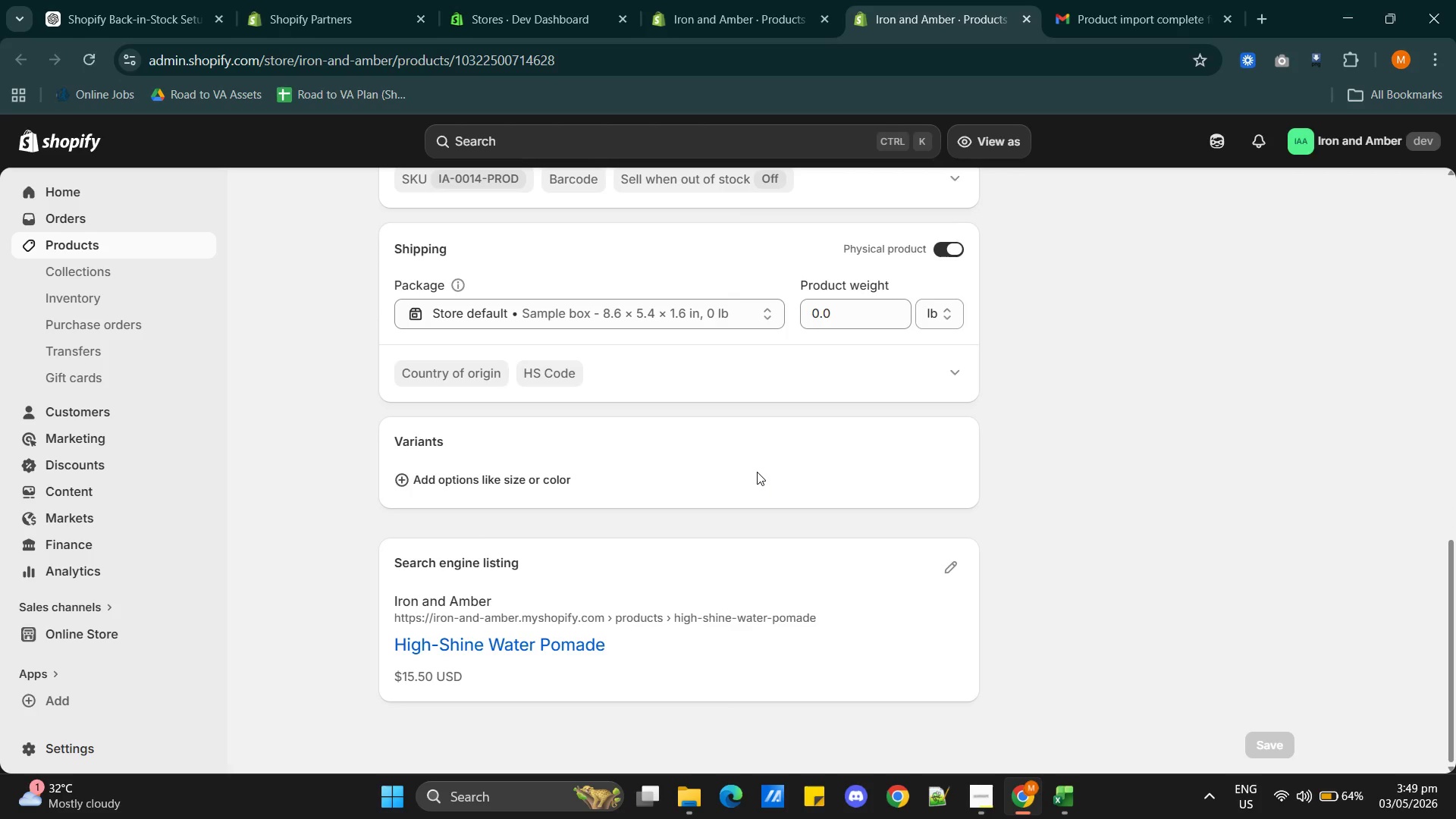 
scroll: coordinate [757, 471], scroll_direction: none, amount: 0.0
 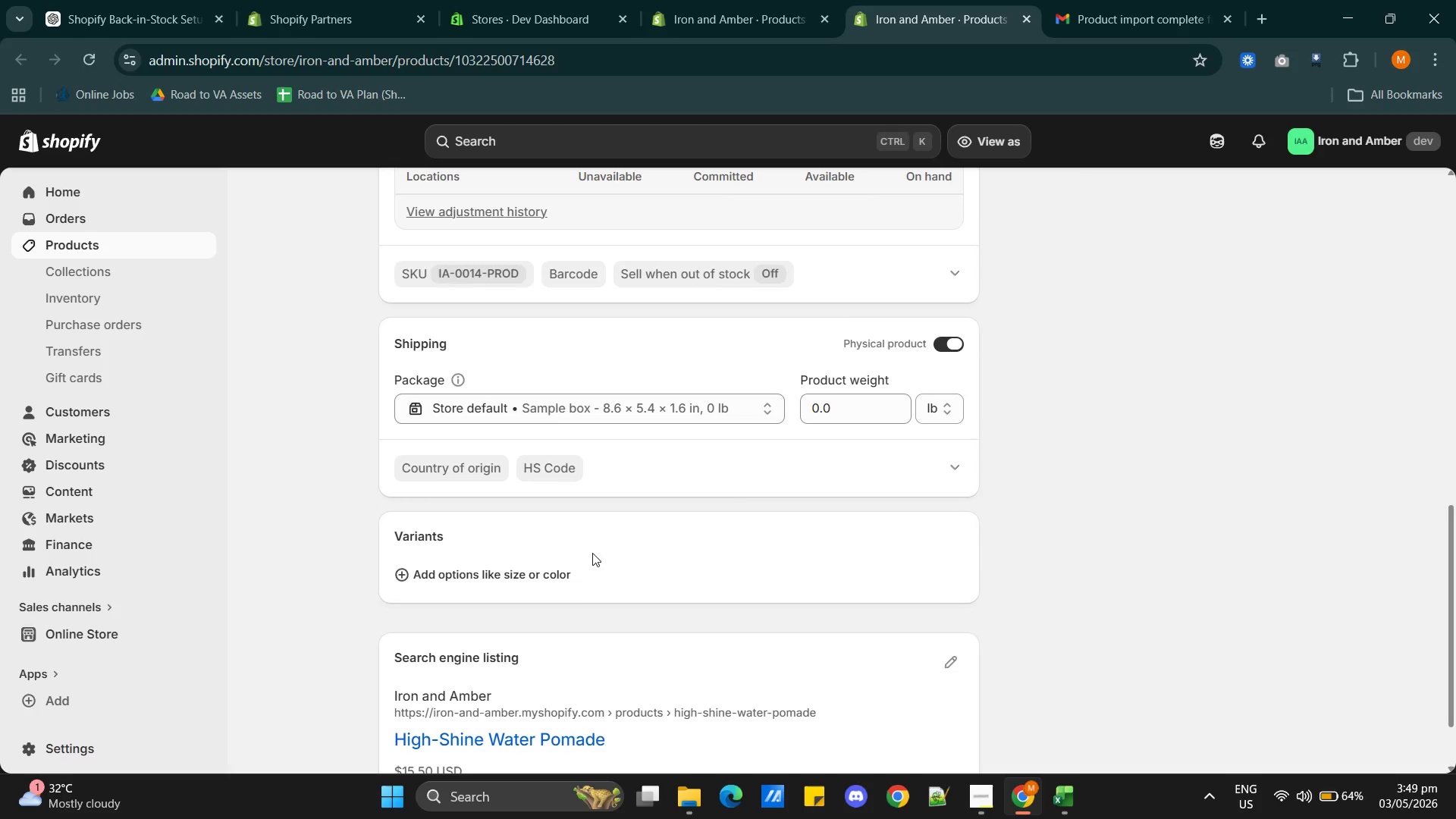 
left_click([464, 576])
 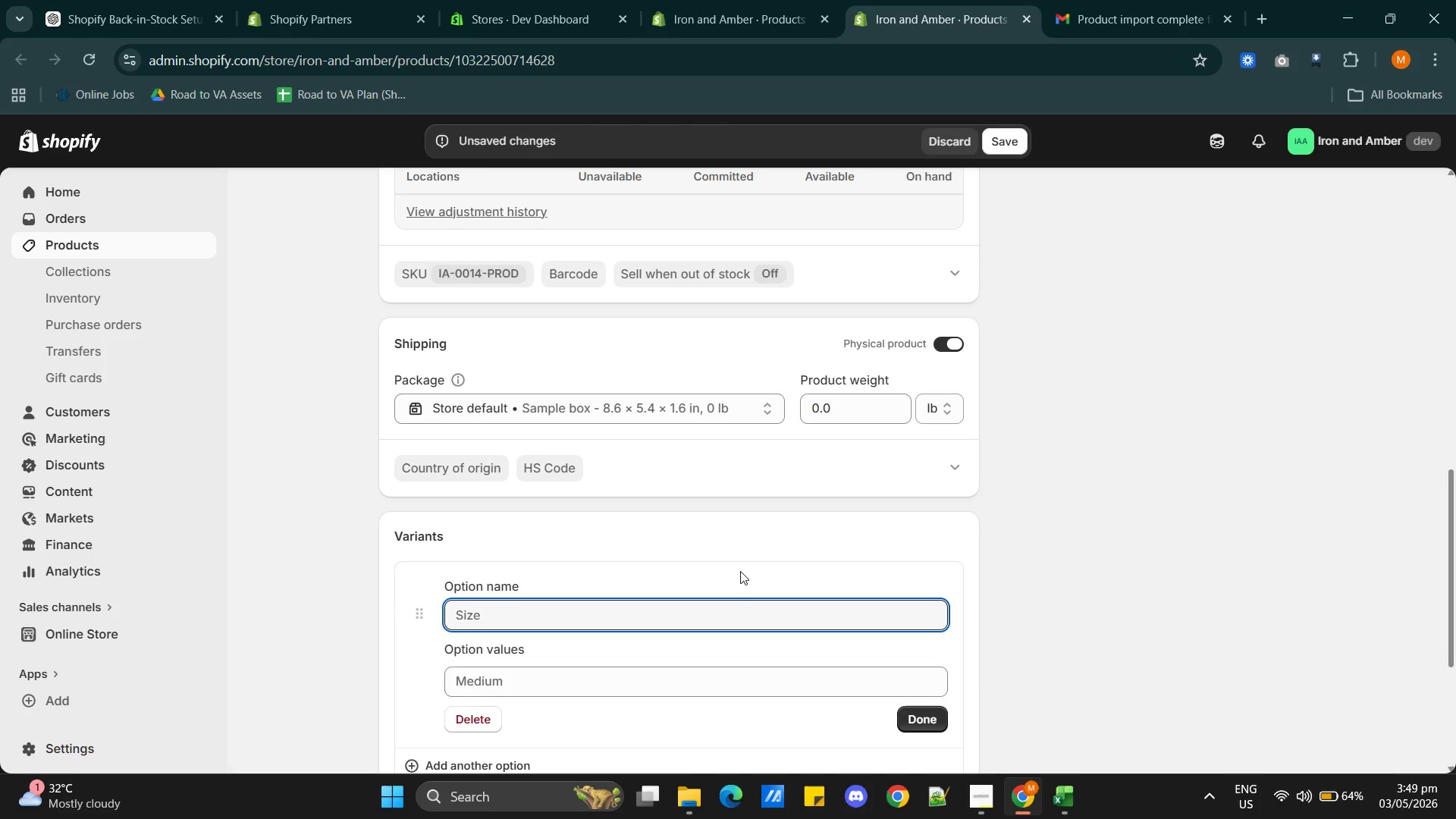 
key(Alt+Tab)
 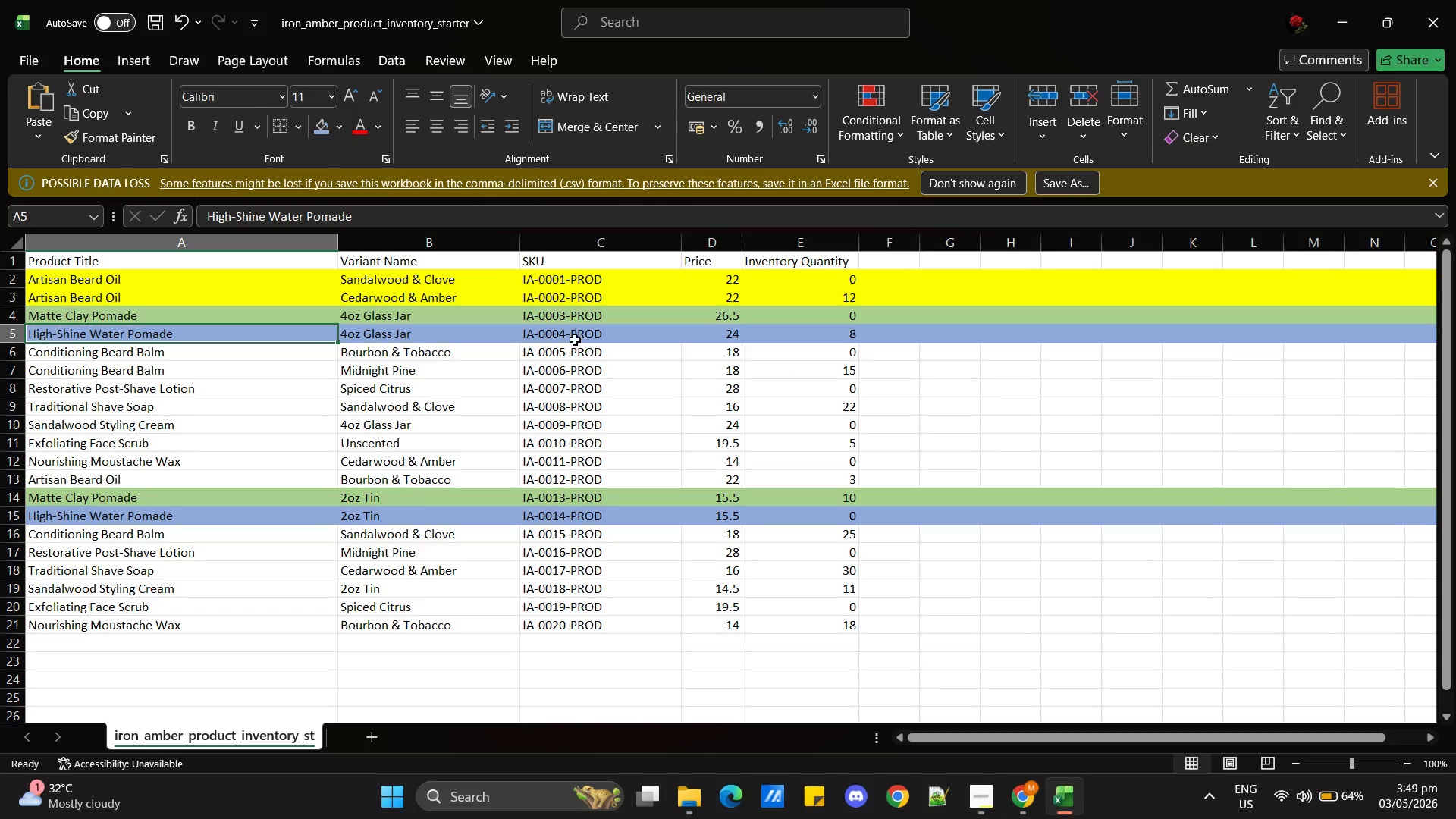 
wait(6.86)
 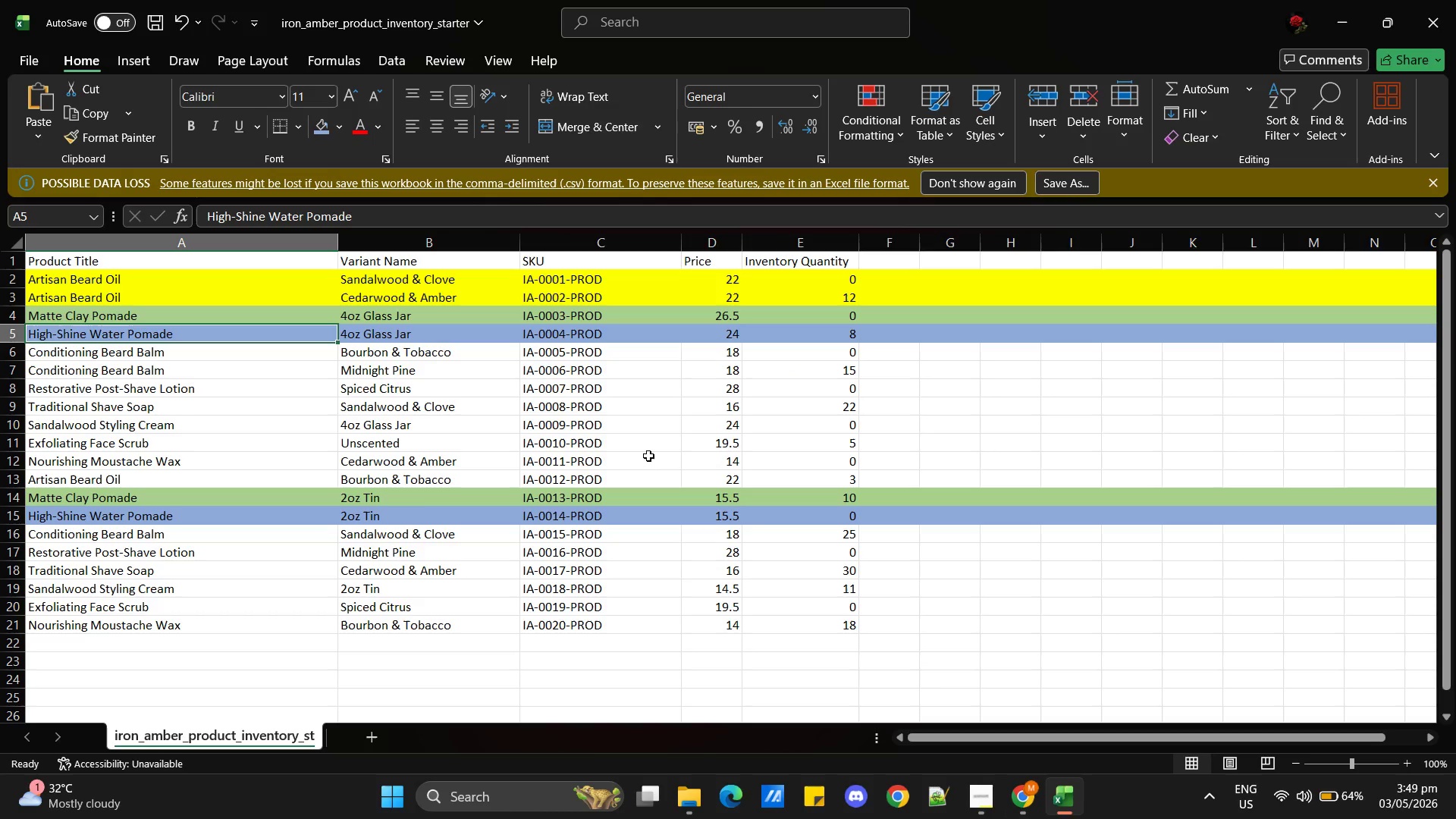 
left_click([386, 339])
 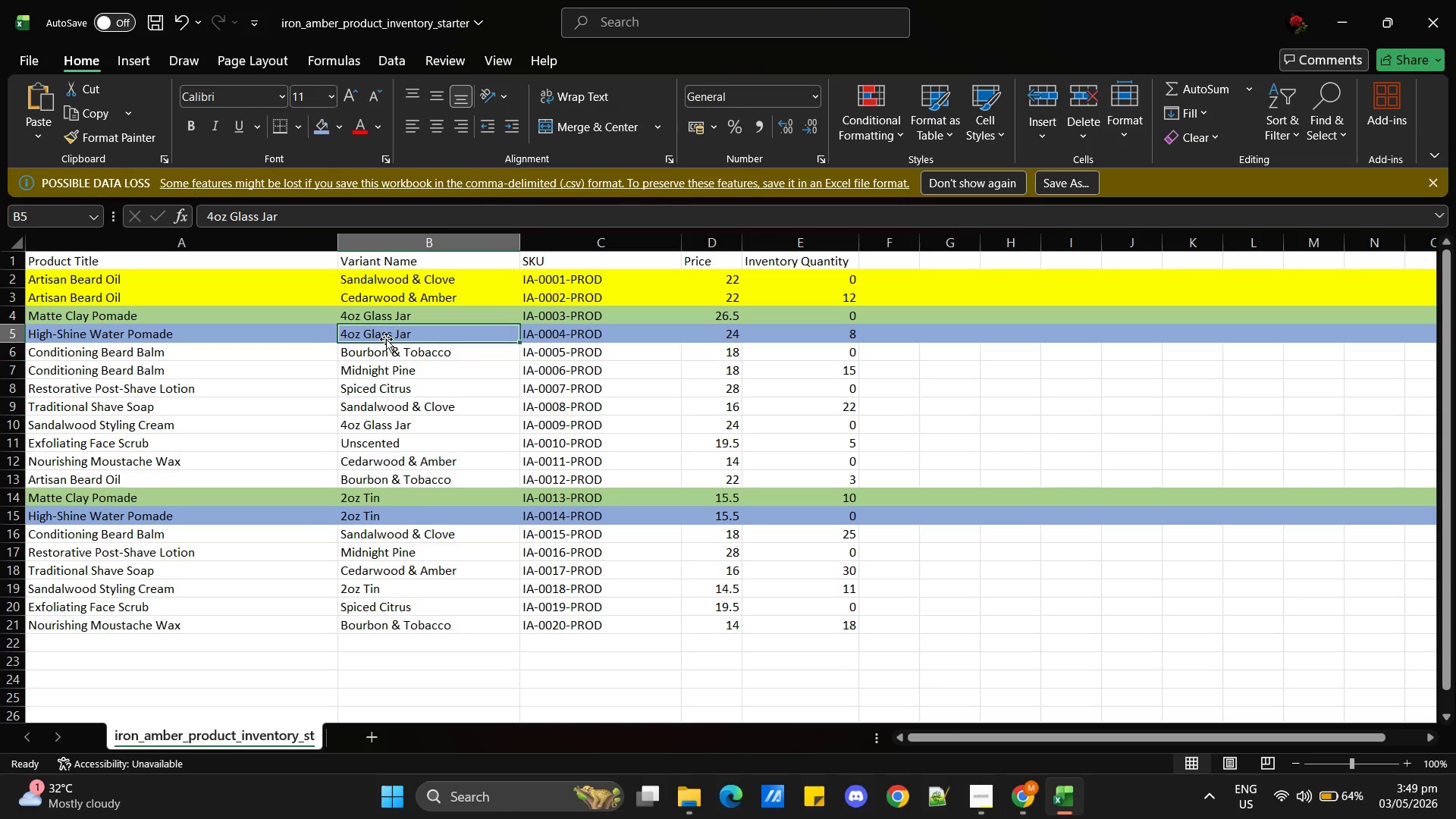 
key(Control+C)
 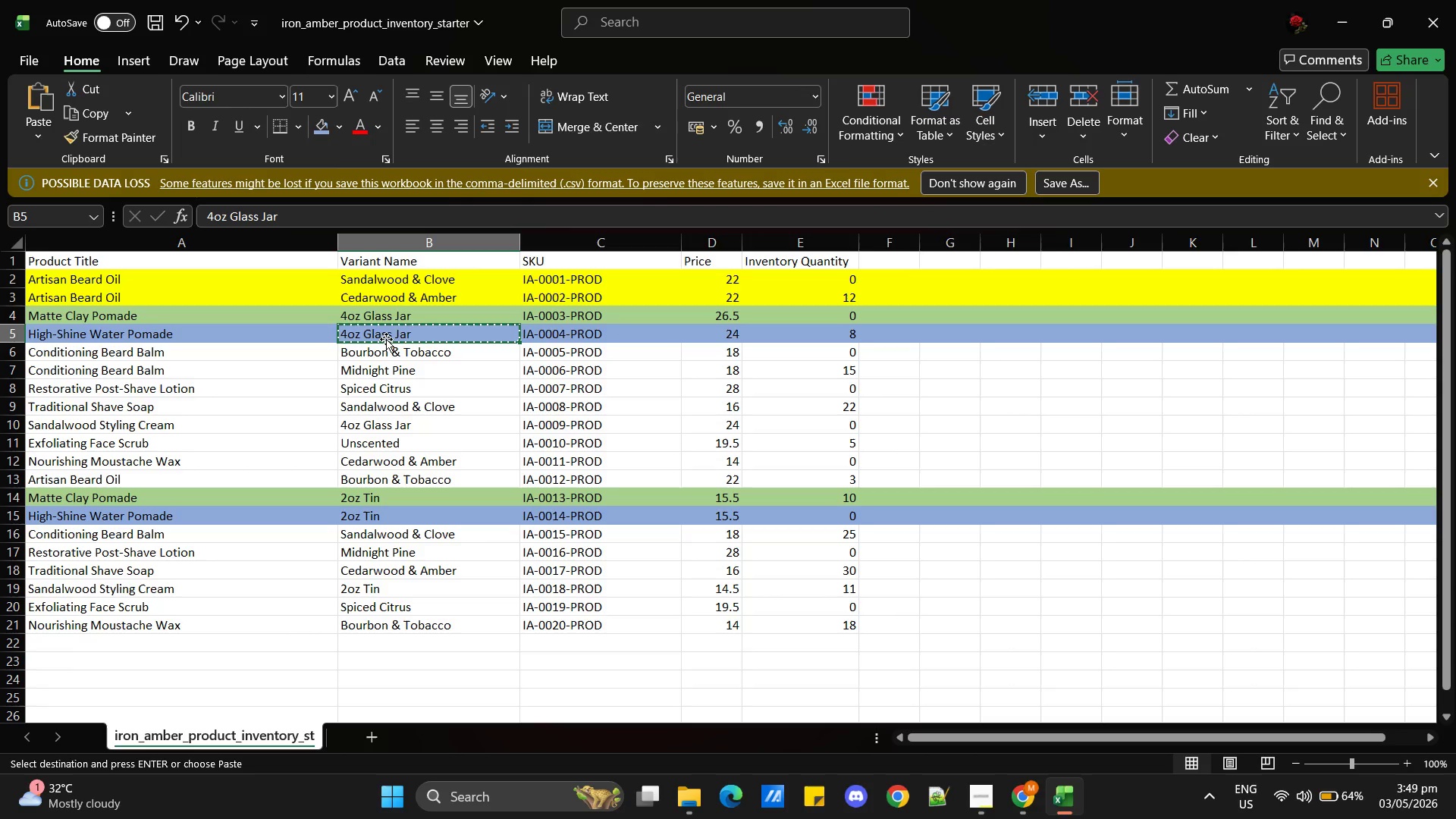 
key(Alt+AltLeft)
 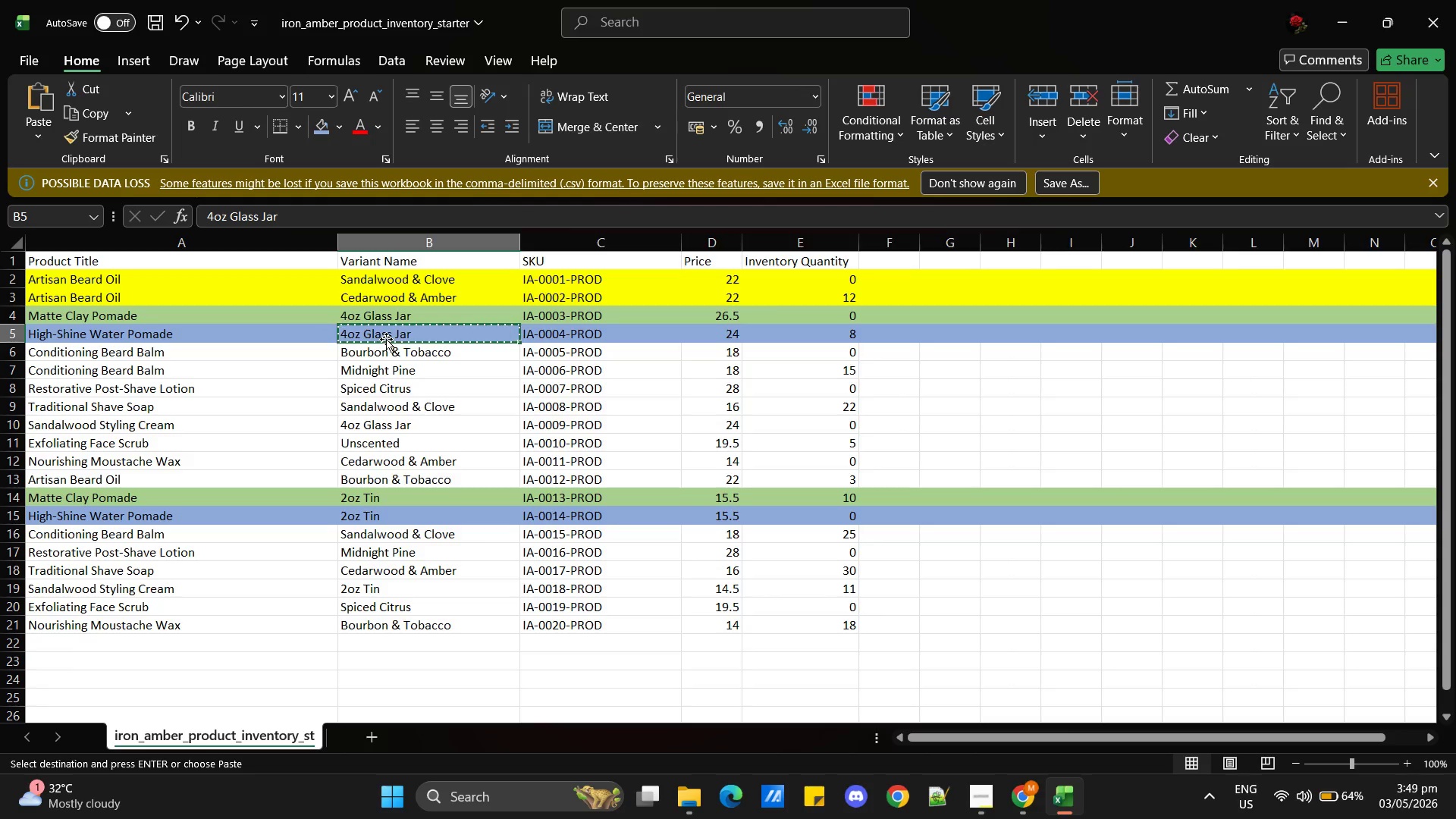 
key(Alt+Tab)
 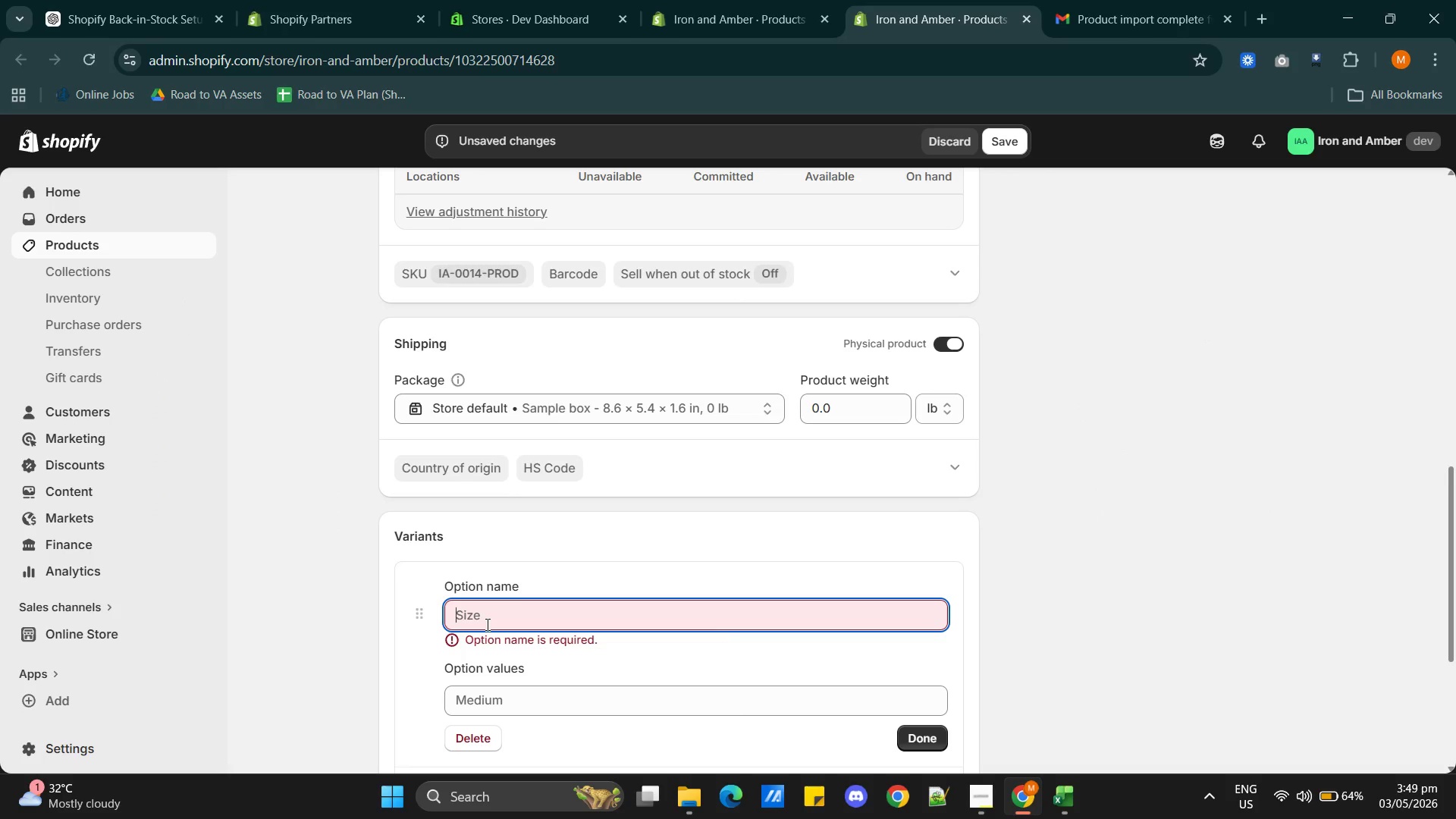 
left_click([487, 622])
 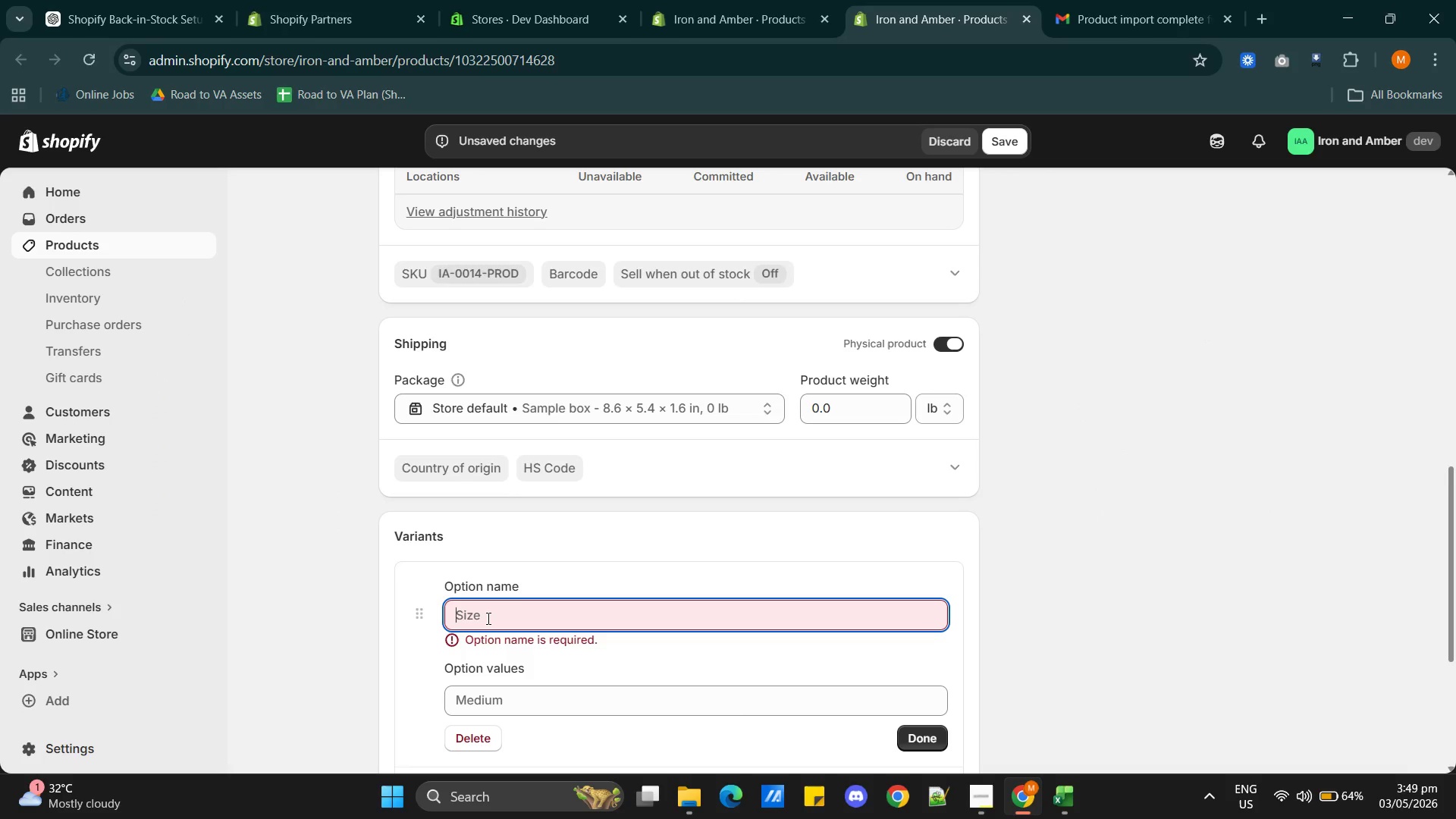 
left_click([487, 618])
 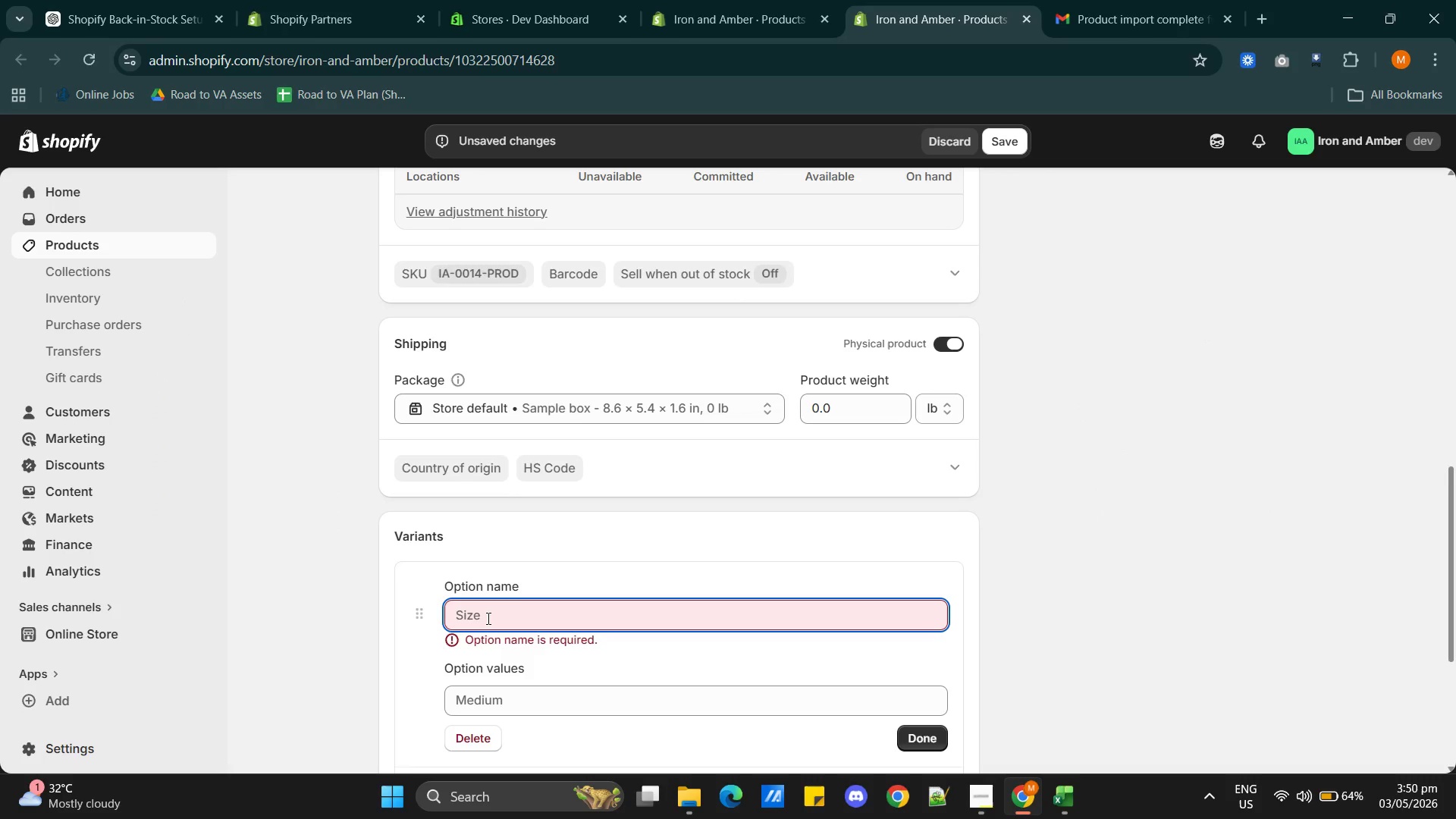 
type(Container Size)
 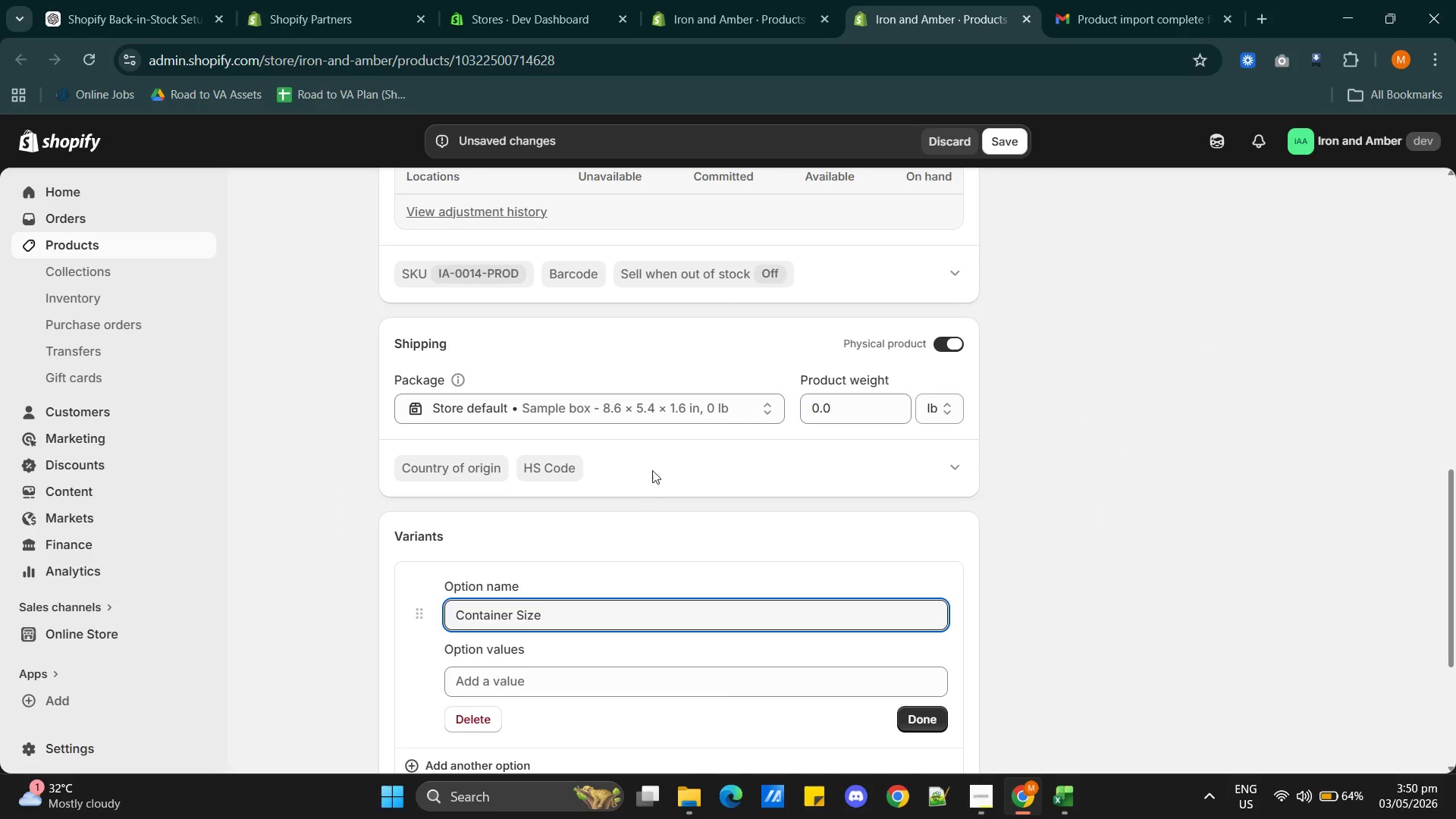 
scroll: coordinate [647, 491], scroll_direction: down, amount: 2.0
 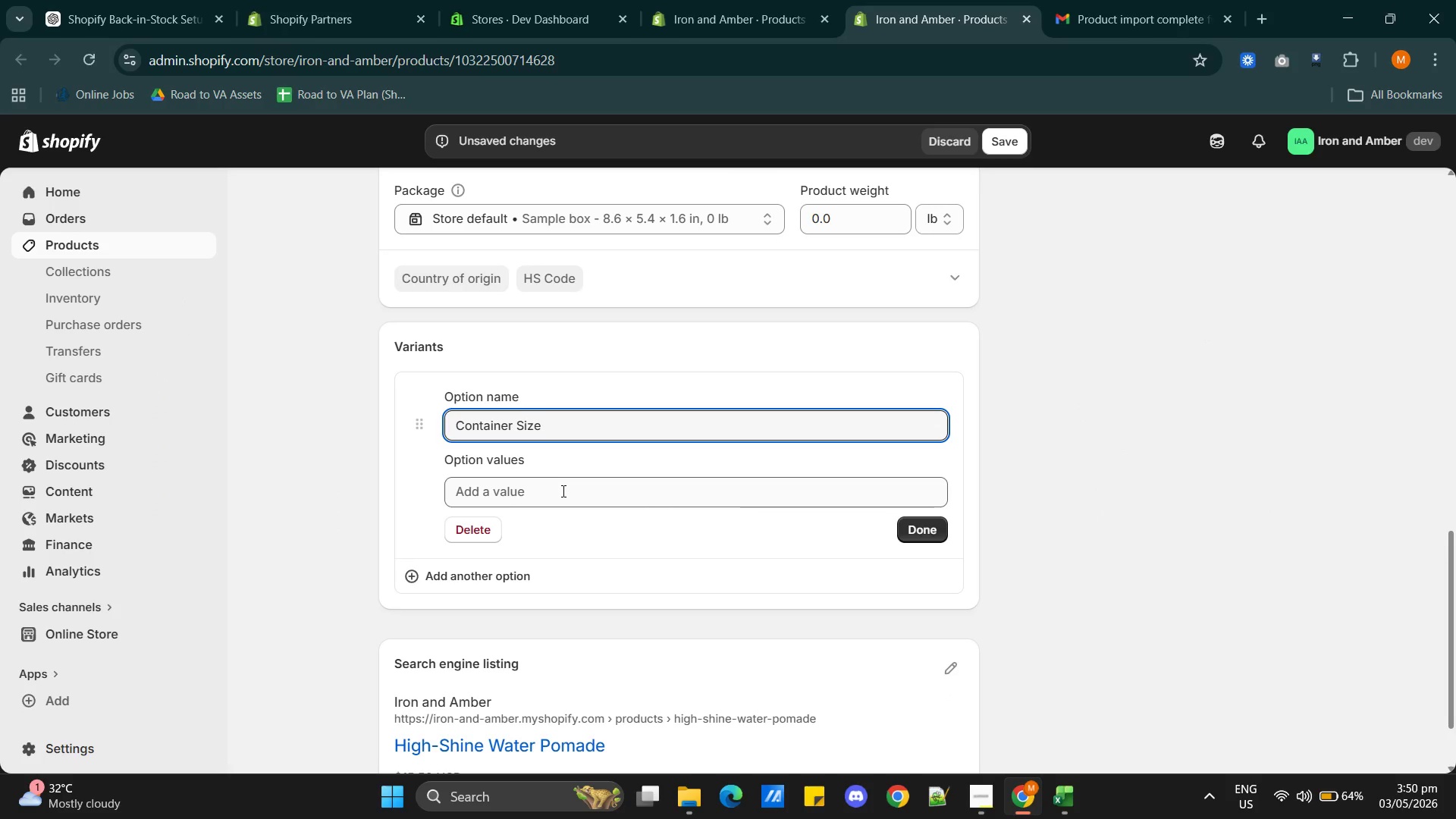 
left_click([562, 488])
 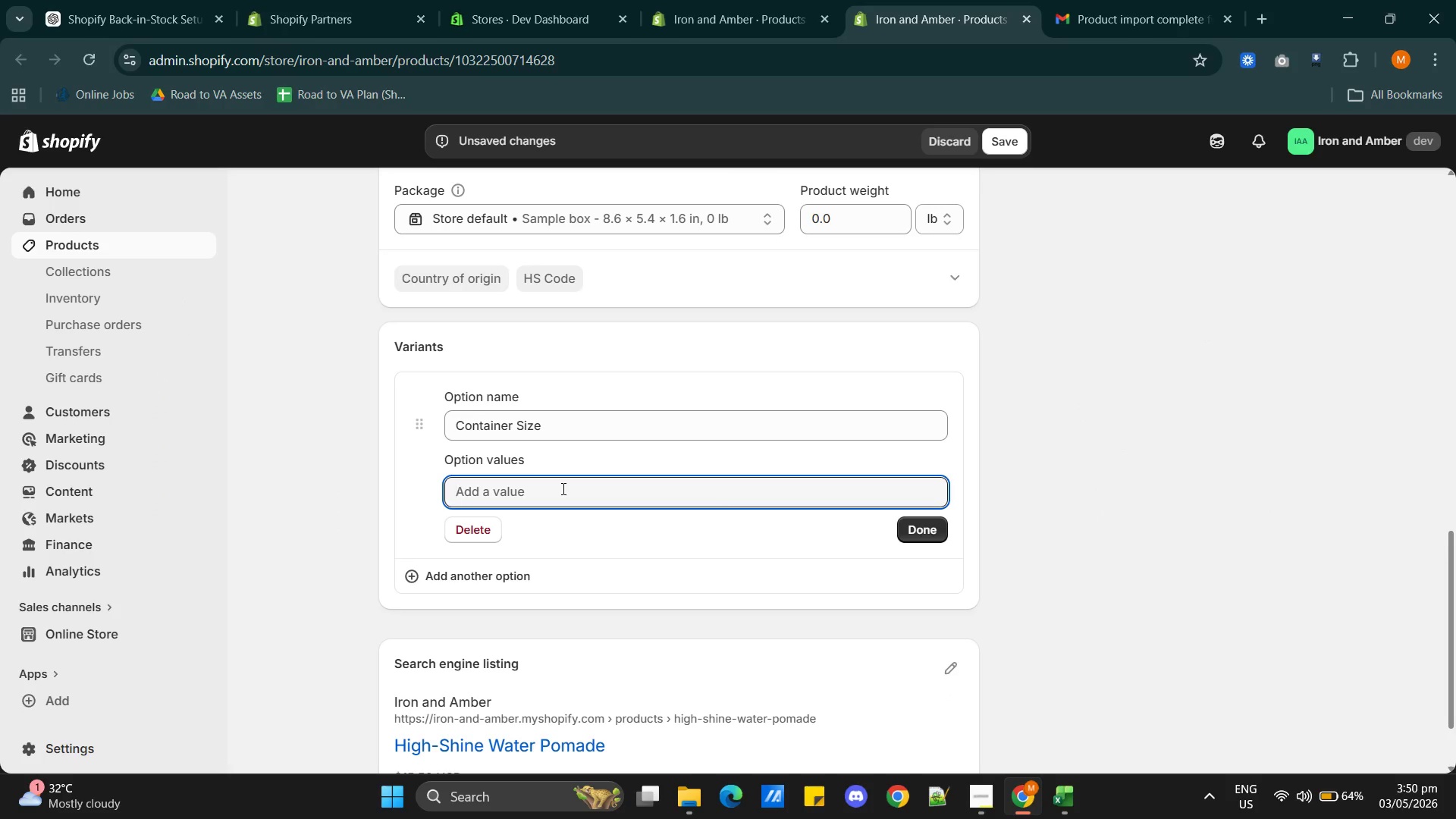 
key(Control+V)
 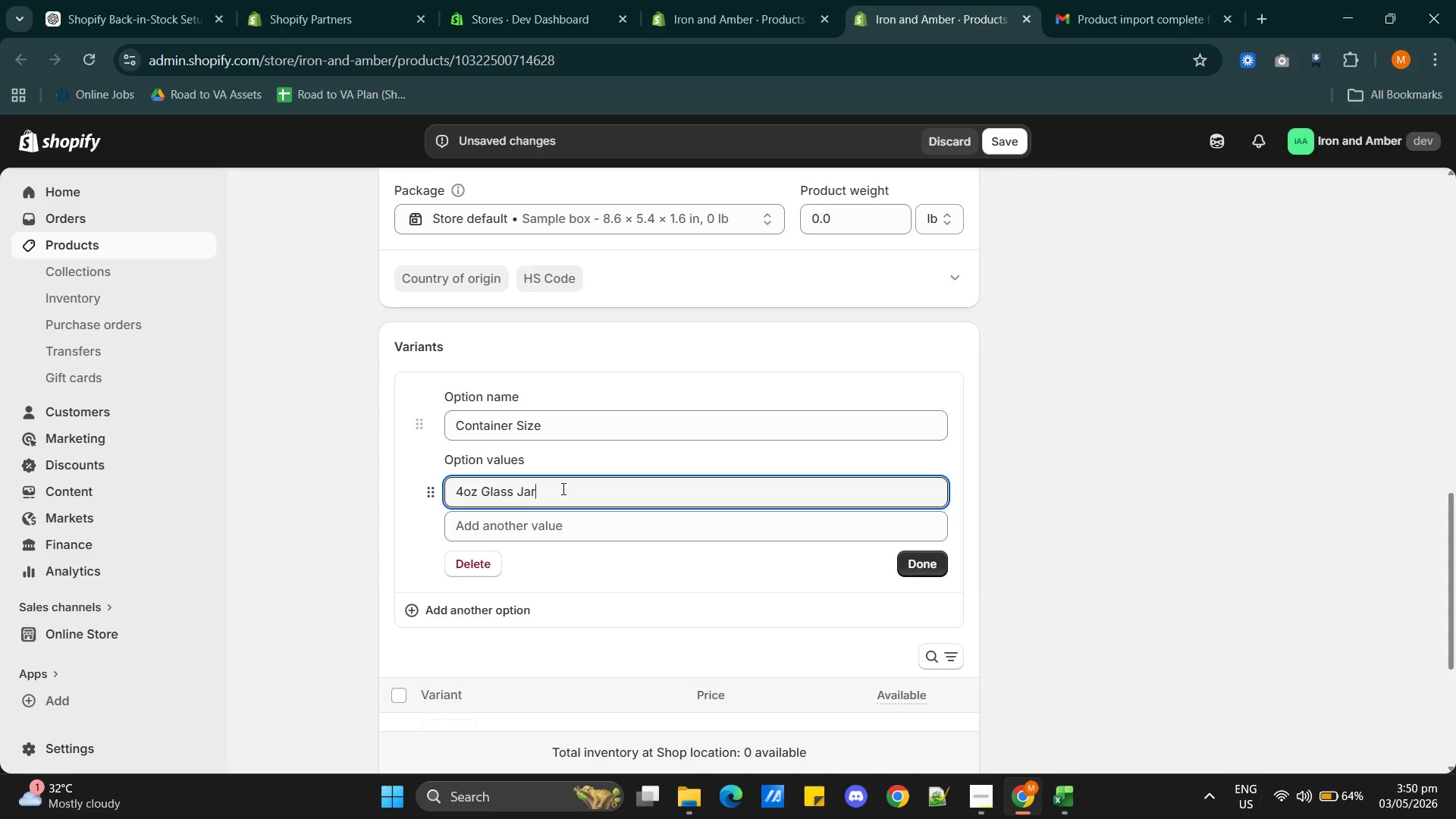 
key(Alt+AltLeft)
 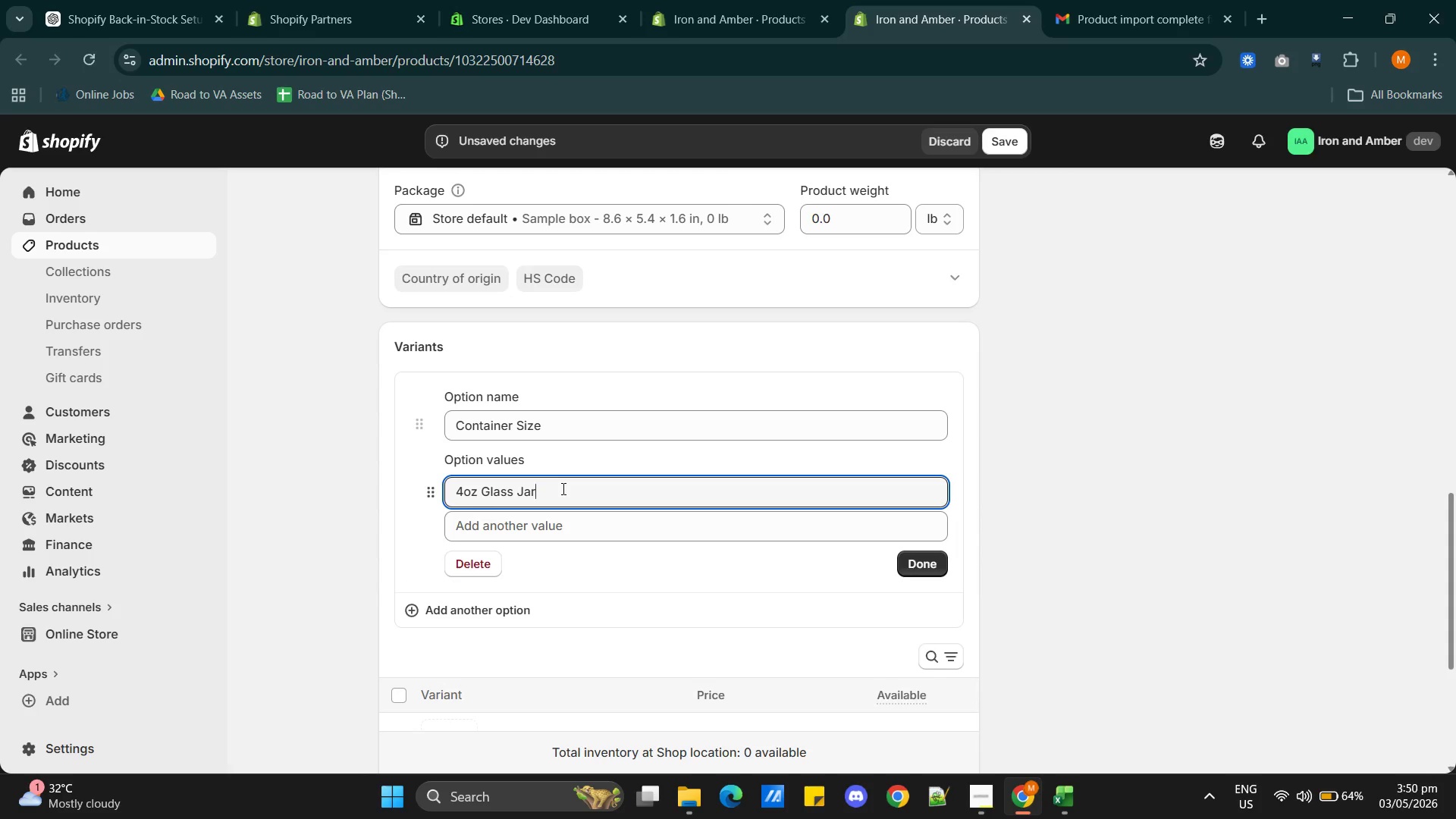 
key(Alt+Tab)
 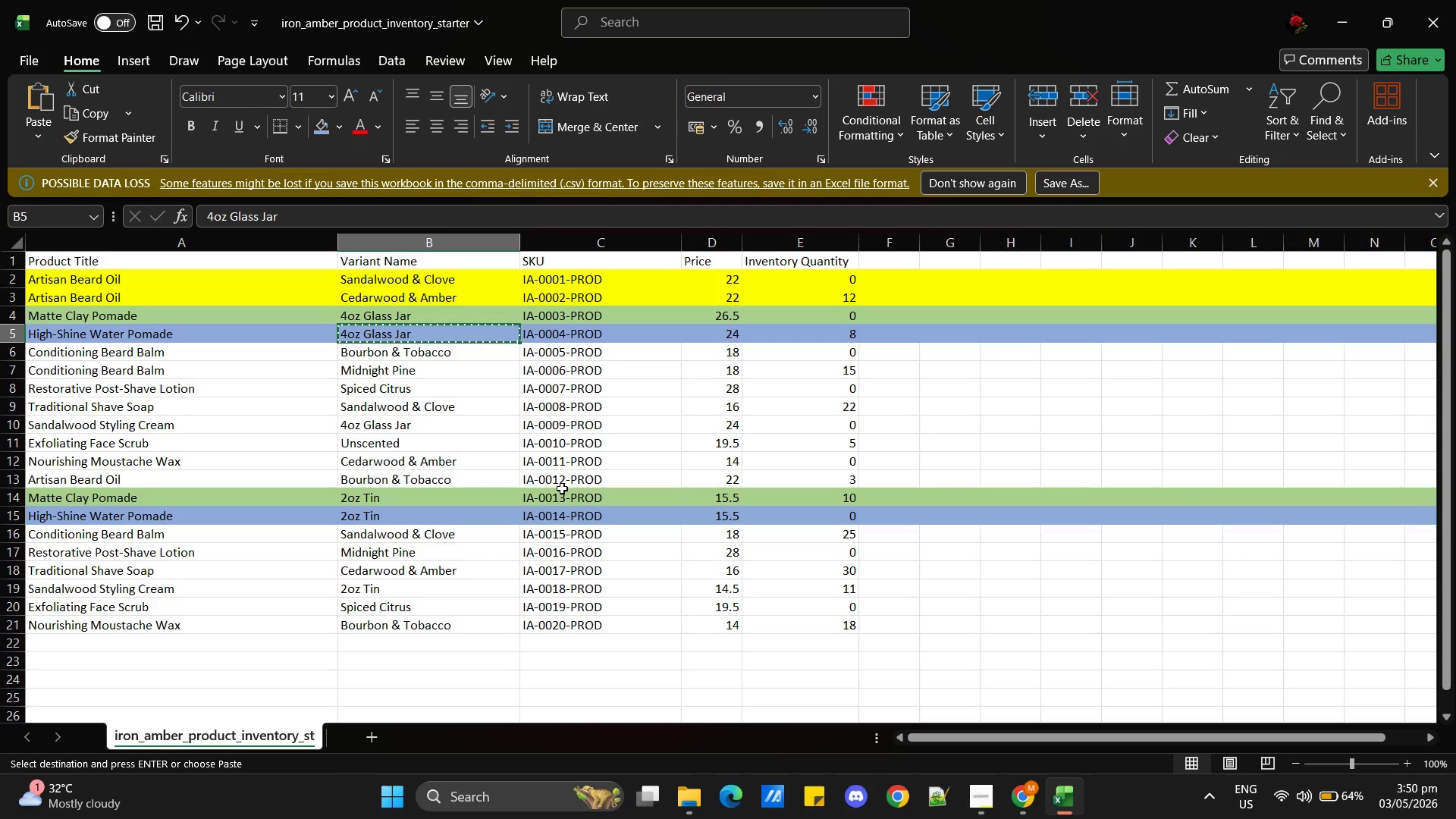 
wait(6.22)
 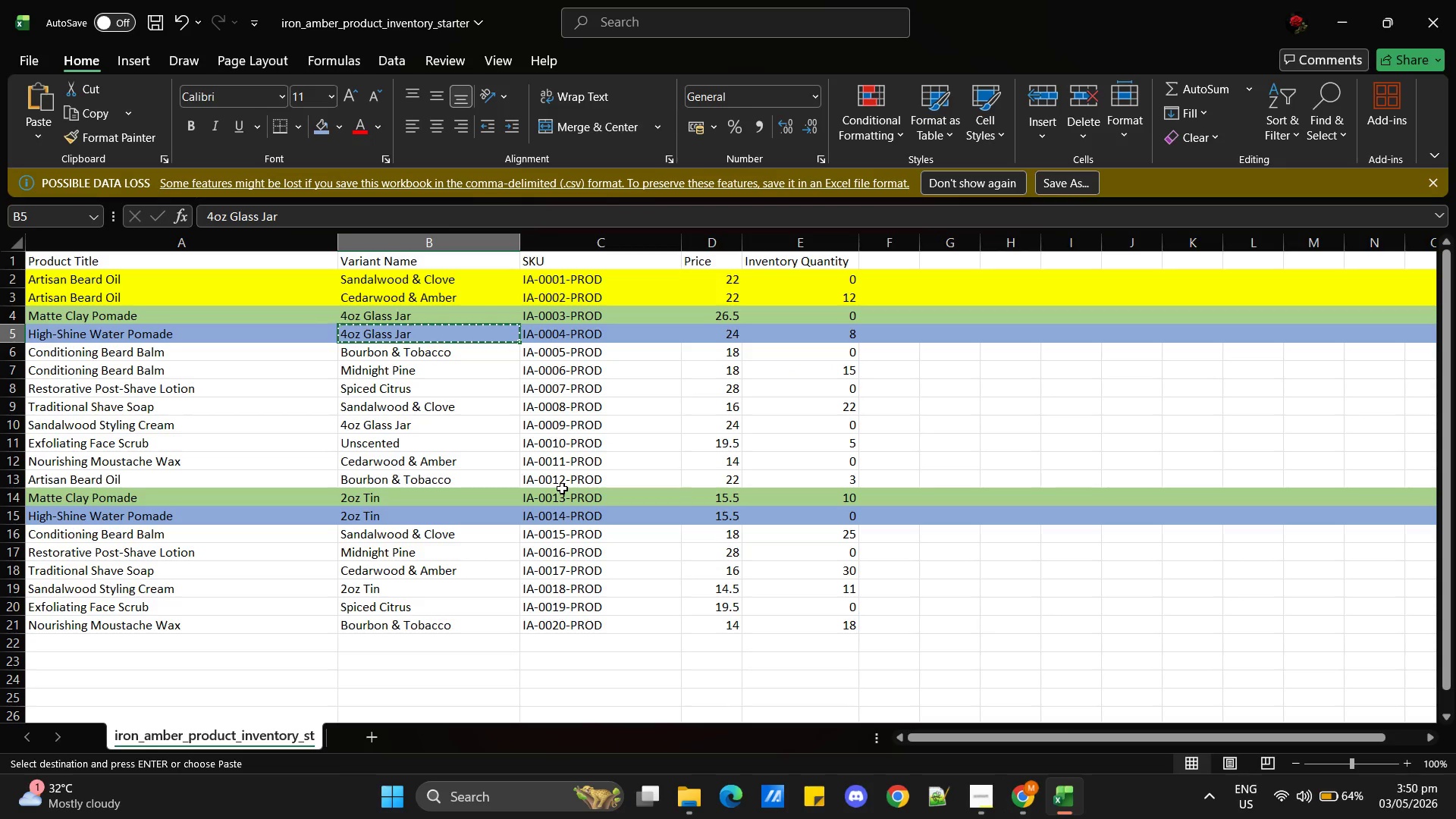 
left_click([382, 517])
 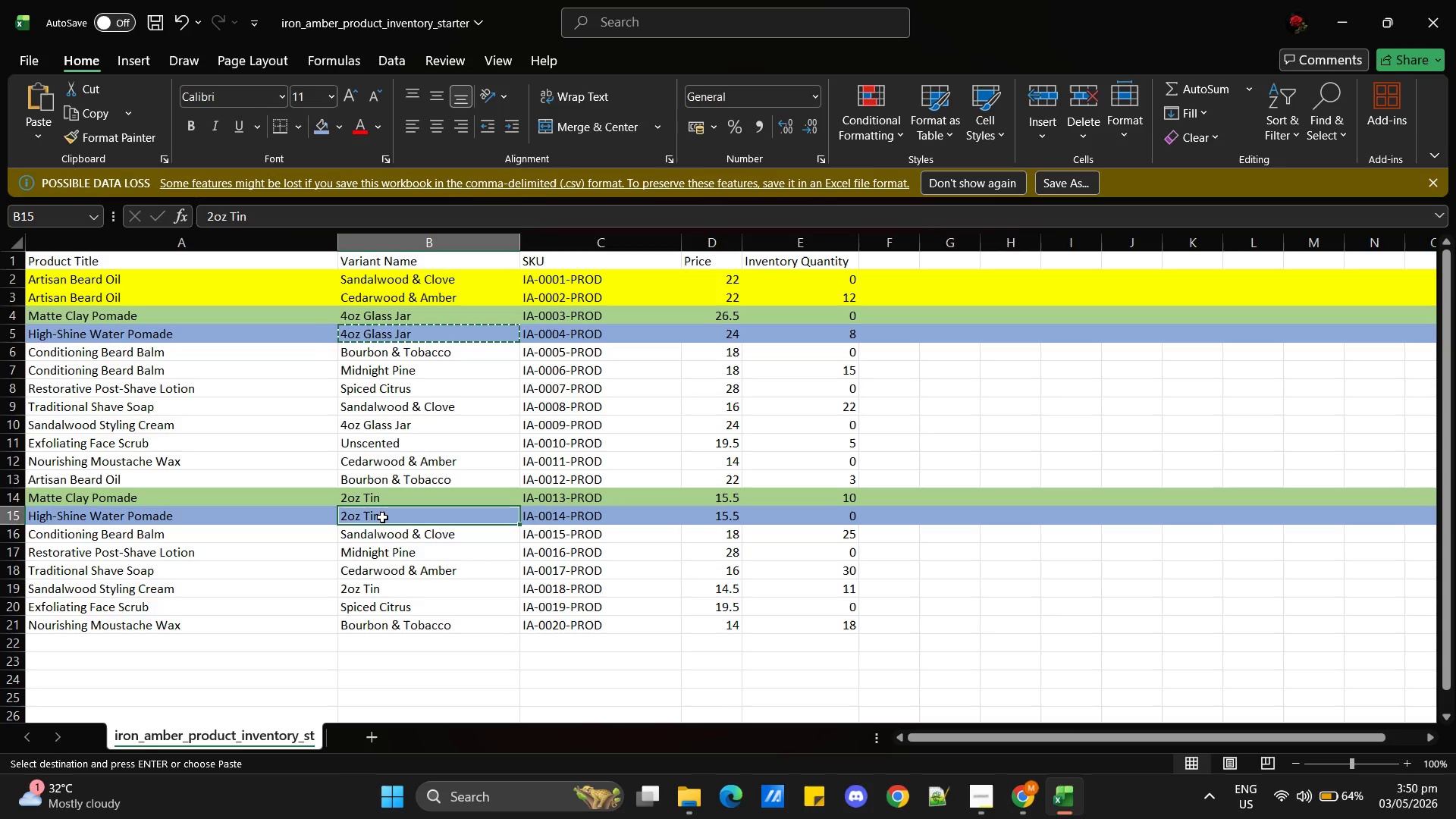 
key(Control+C)
 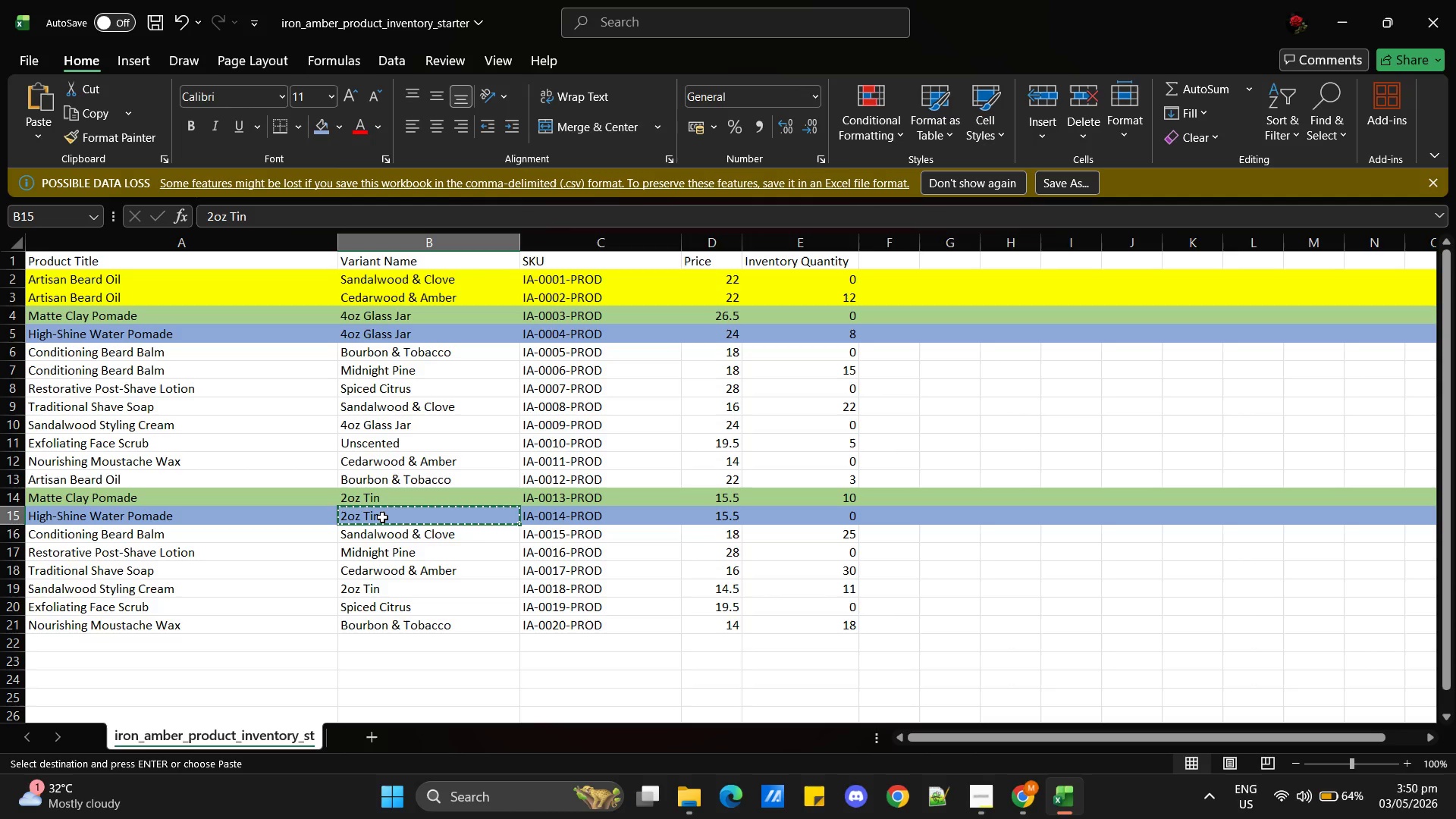 
key(Alt+Tab)
 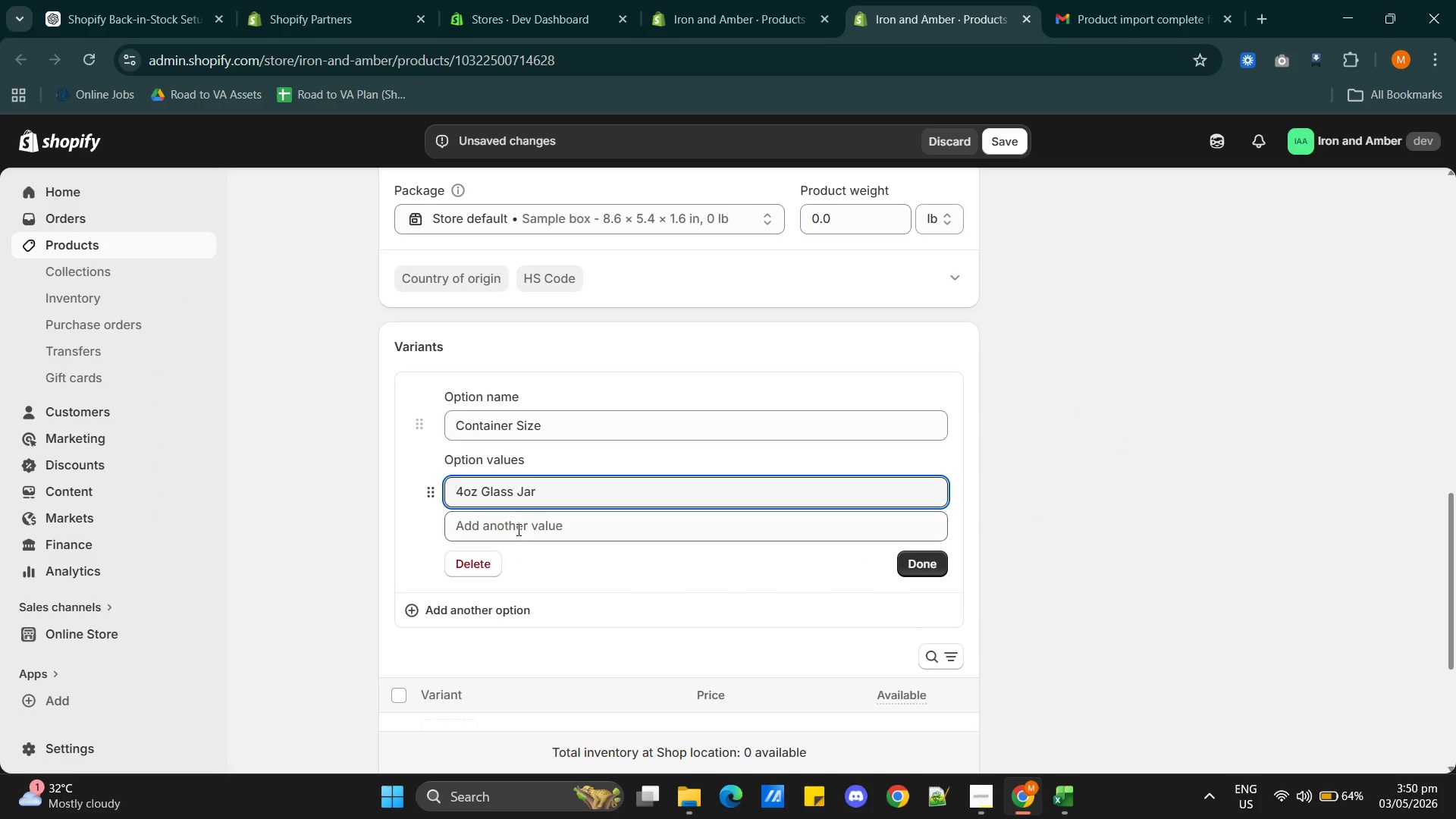 
left_click([516, 525])
 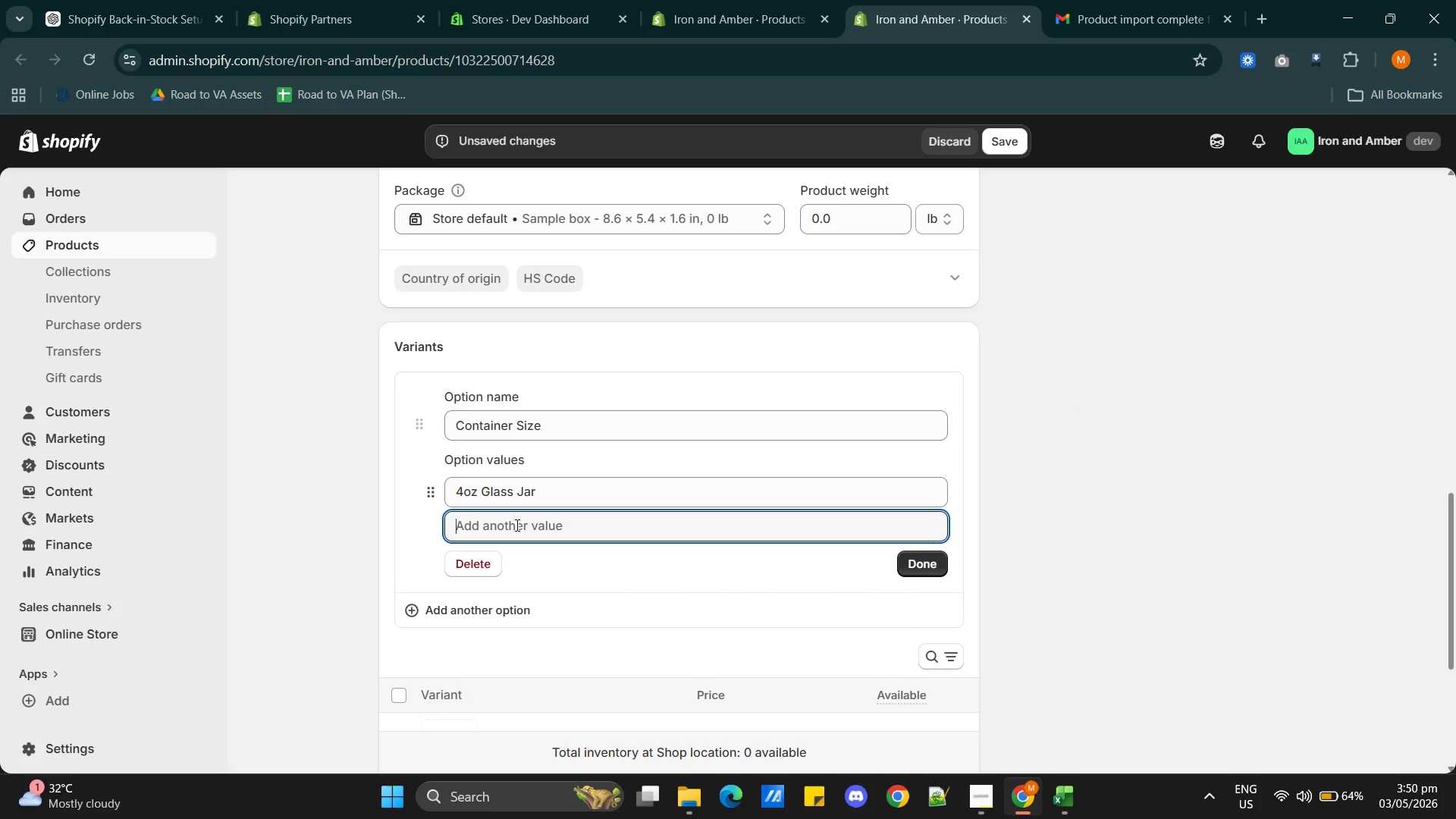 
key(Control+V)
 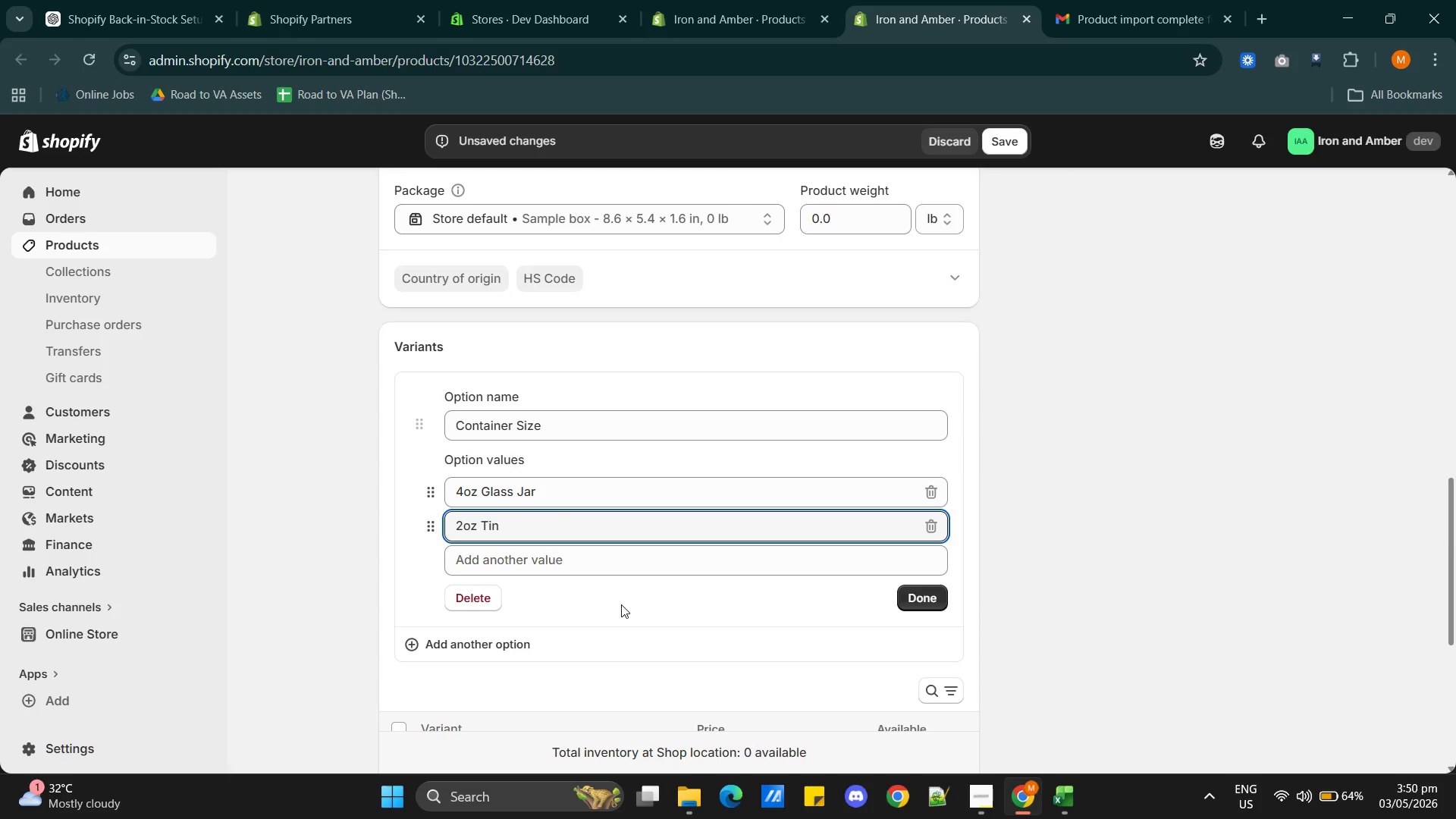 
wait(34.36)
 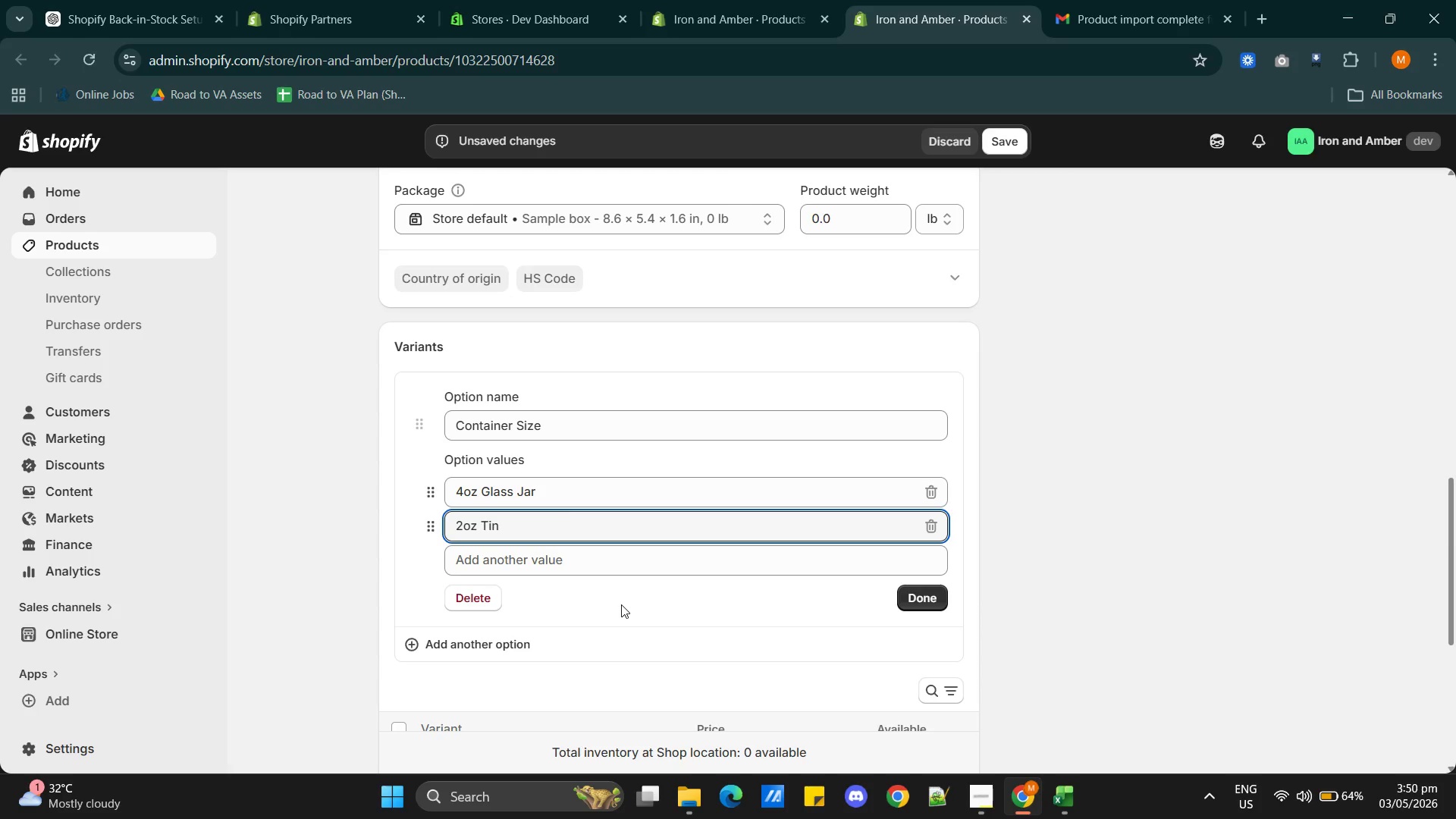 
key(Alt+AltLeft)
 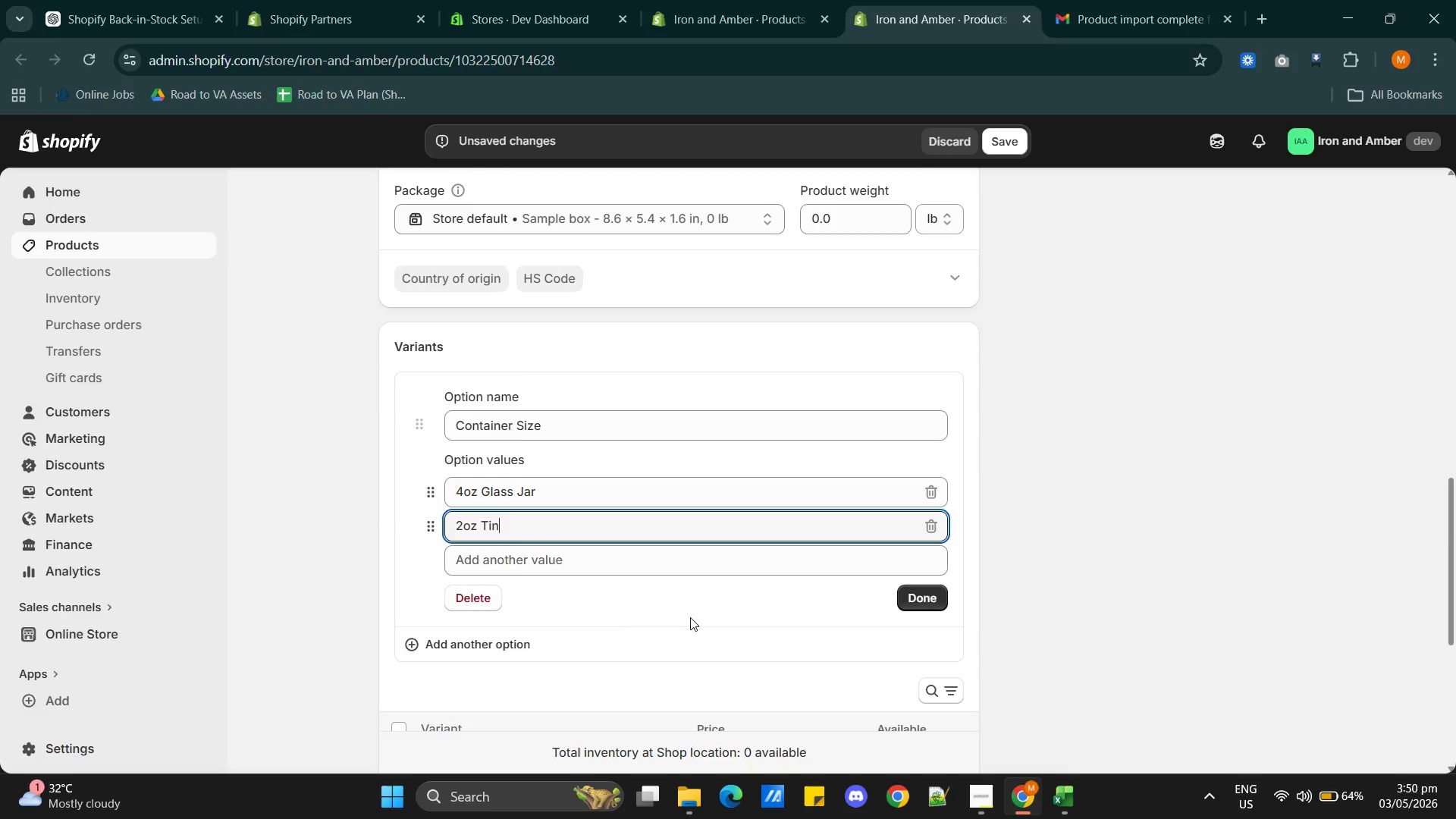 
key(Alt+Tab)
 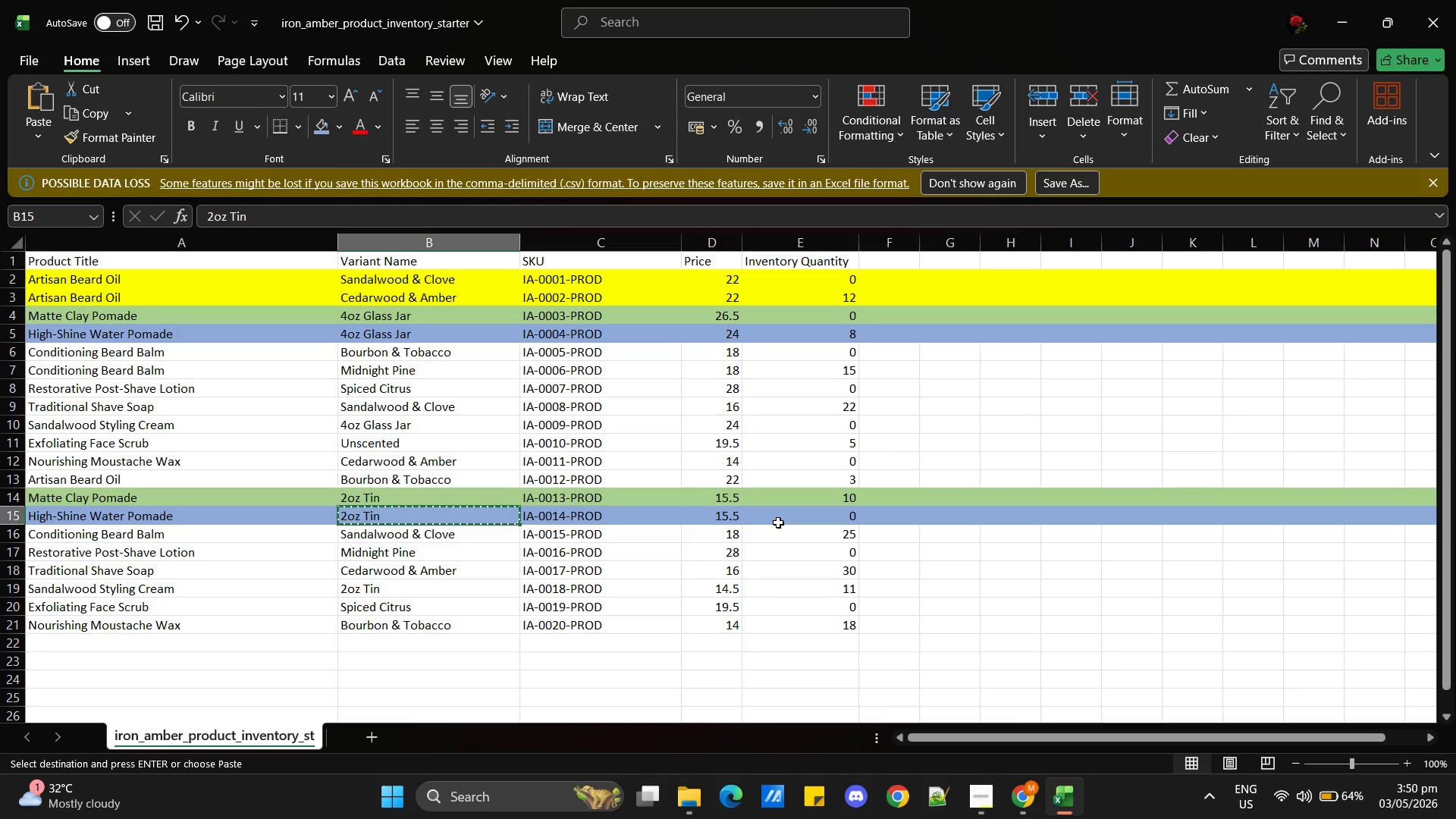 
wait(8.83)
 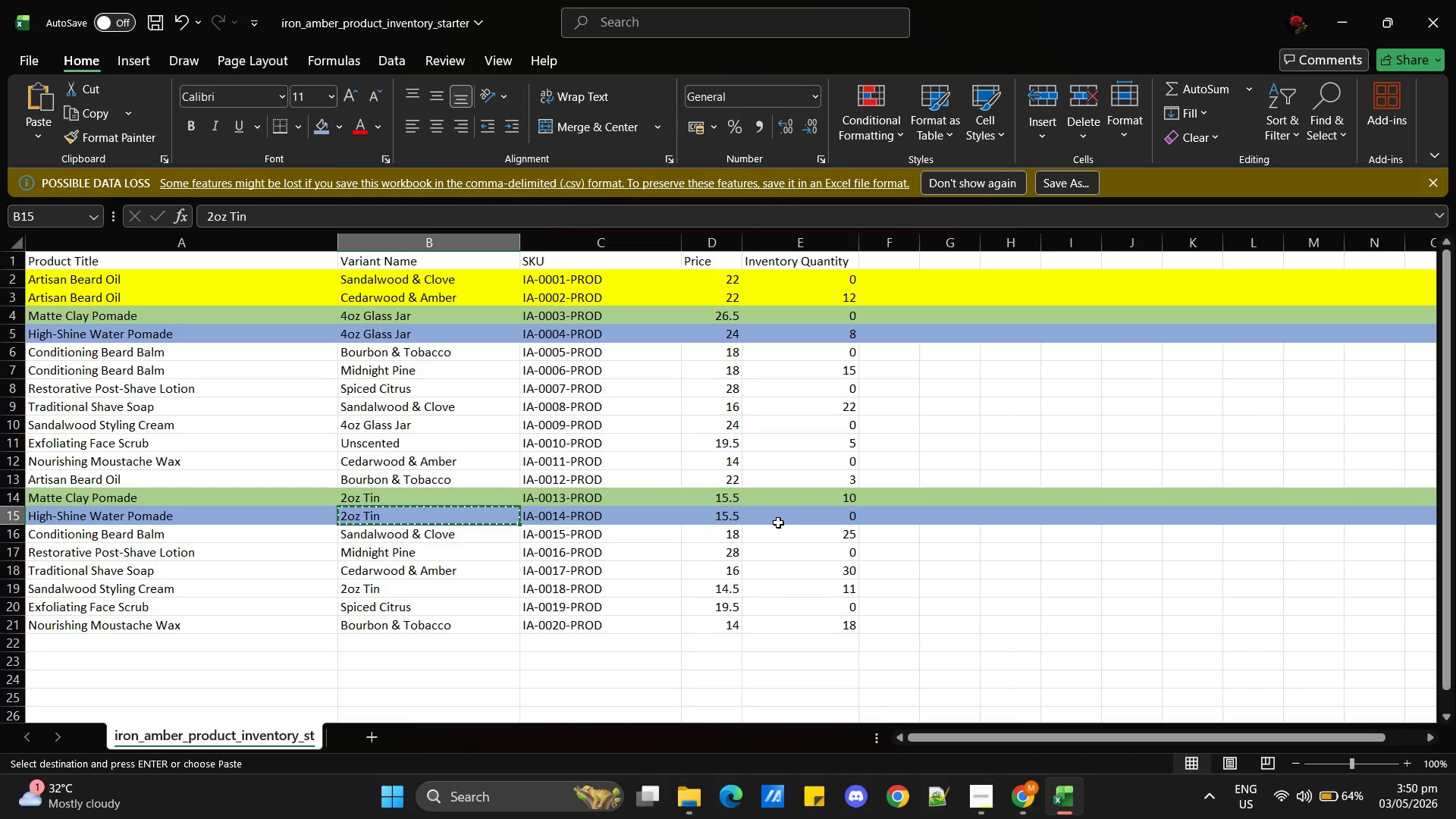 
key(Alt+Tab)
 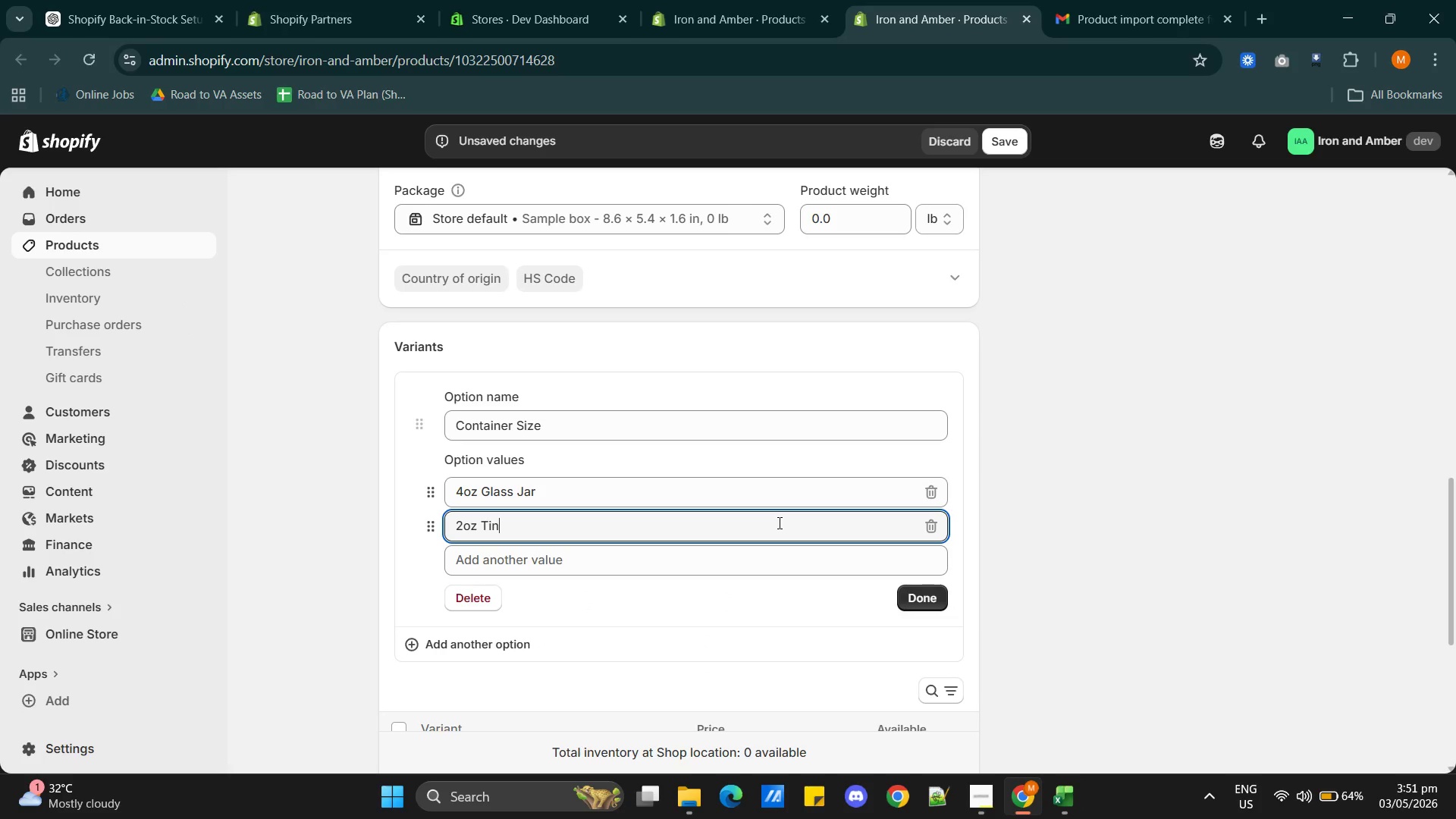 
wait(8.78)
 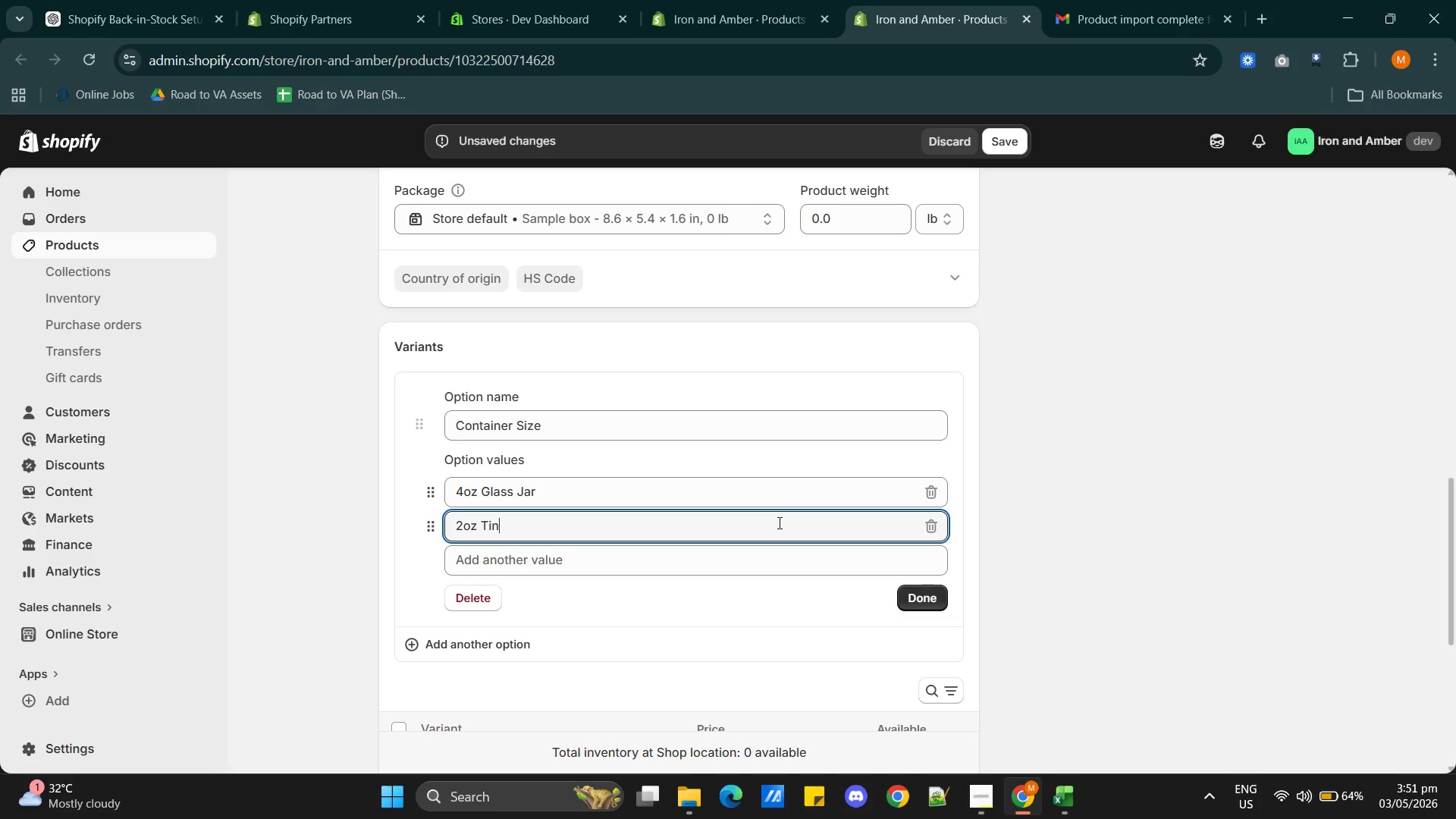 
scroll: coordinate [720, 616], scroll_direction: down, amount: 1.0
 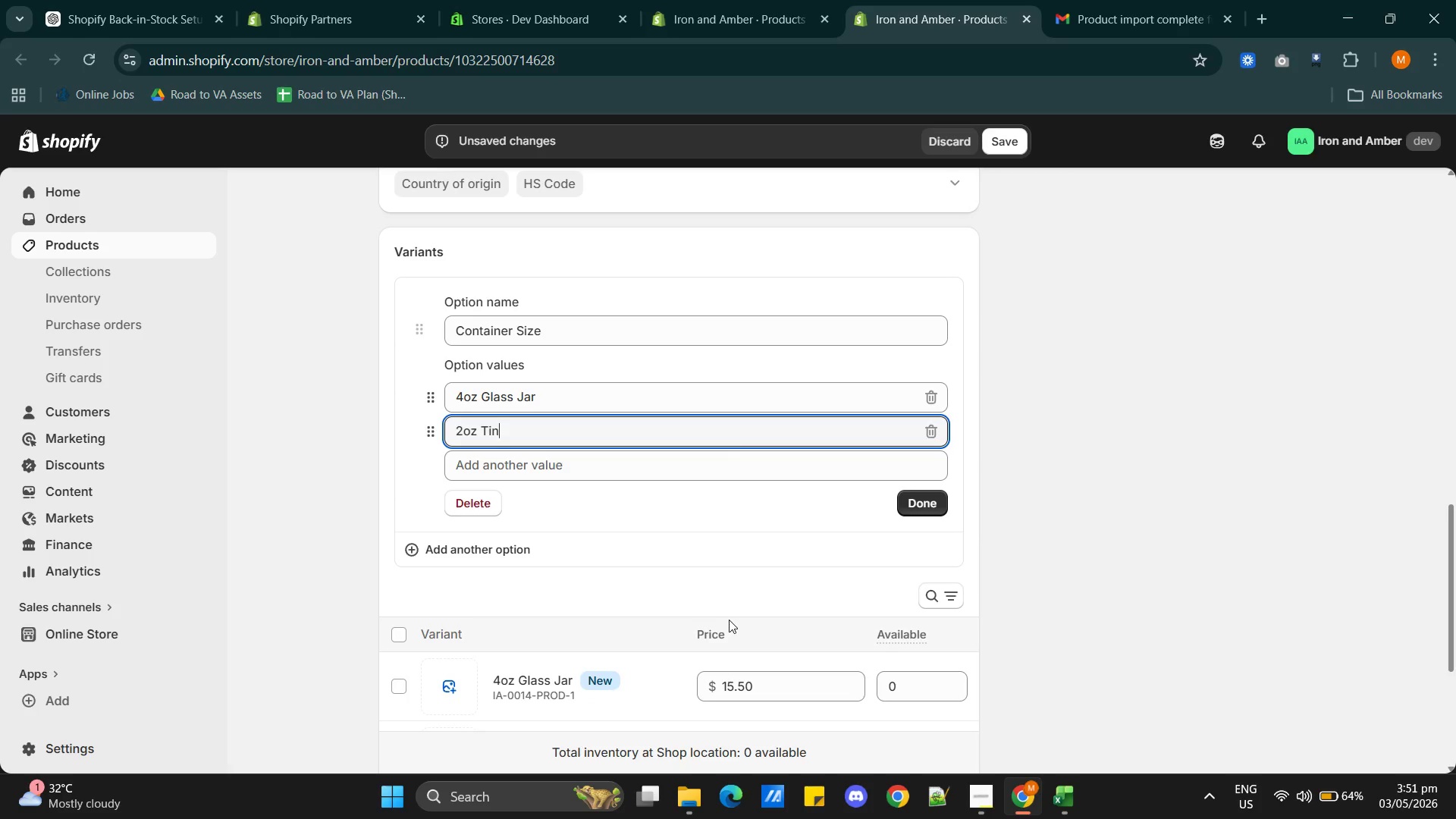 
scroll: coordinate [729, 620], scroll_direction: none, amount: 0.0
 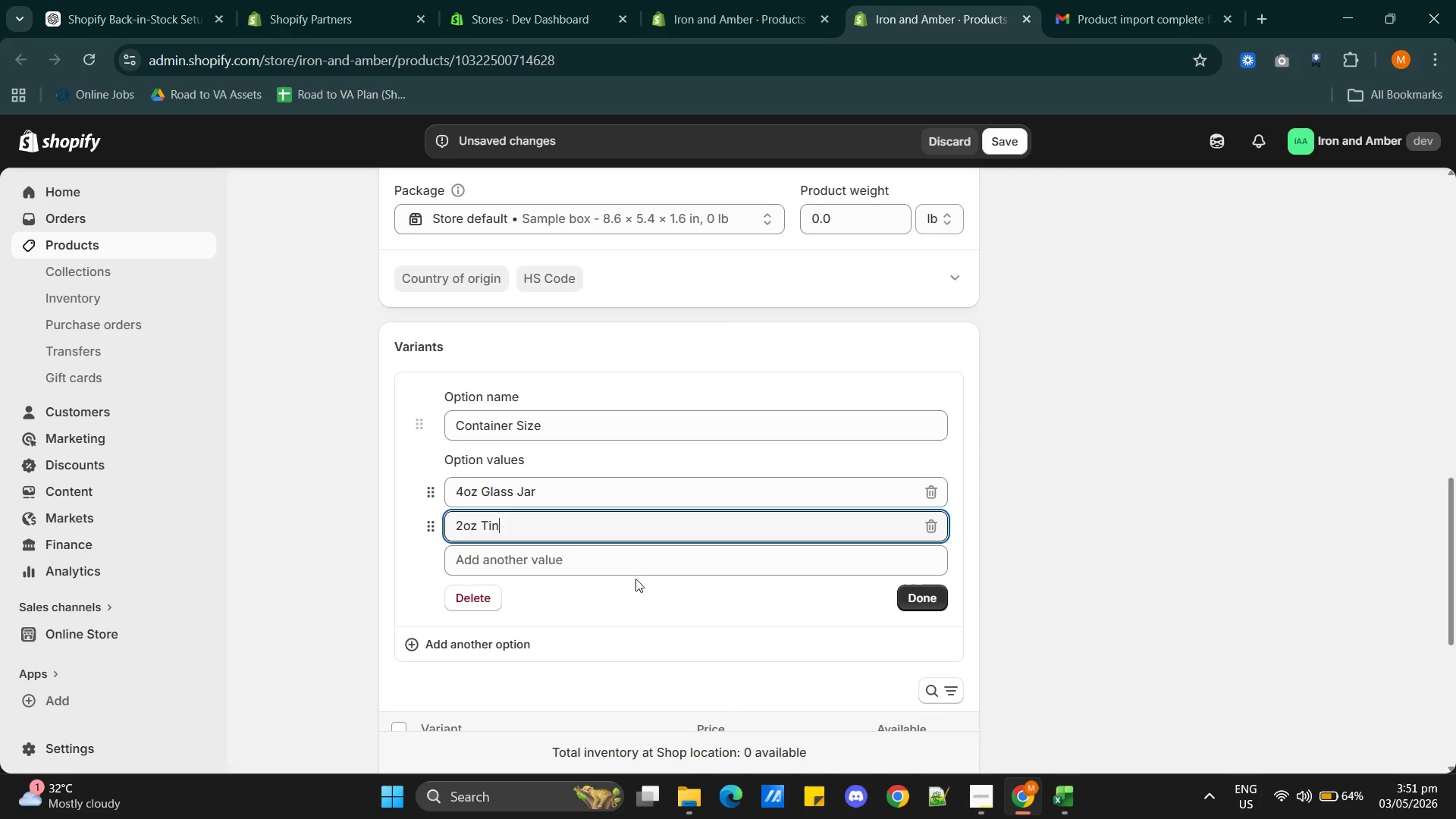 
scroll: coordinate [631, 578], scroll_direction: down, amount: 1.0
 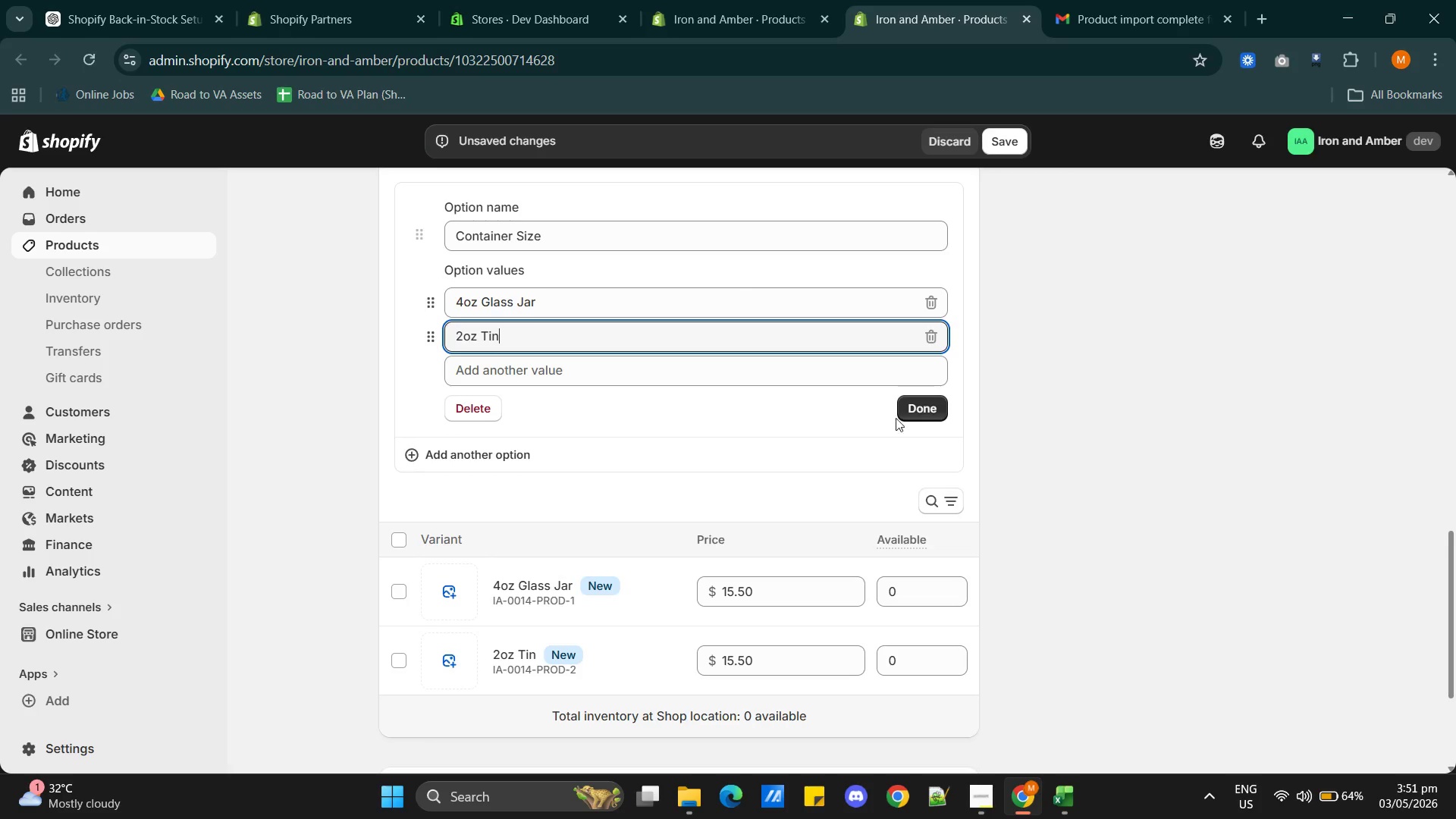 
left_click([926, 413])
 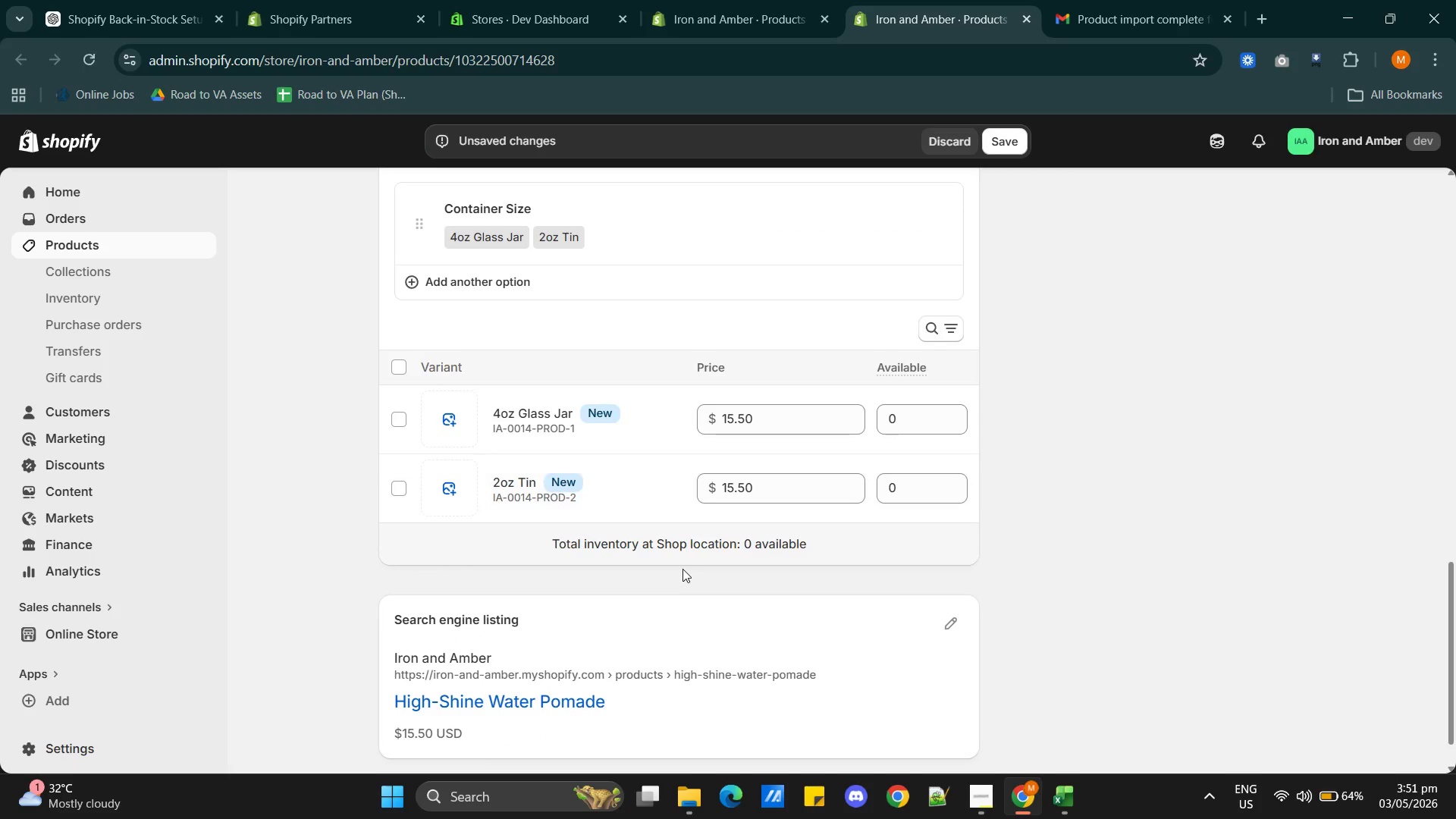 
key(Alt+AltLeft)
 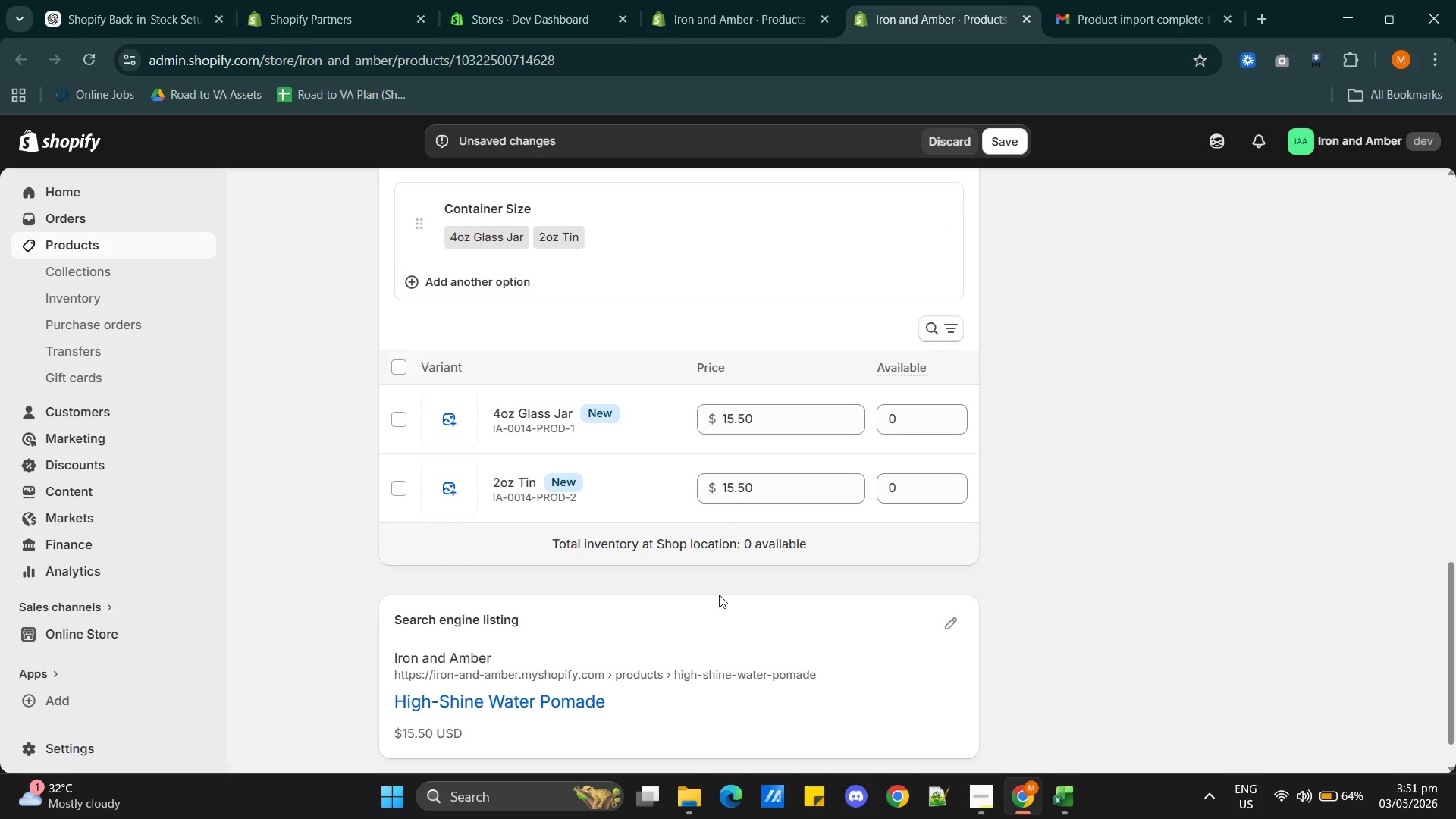 
key(Alt+Tab)
 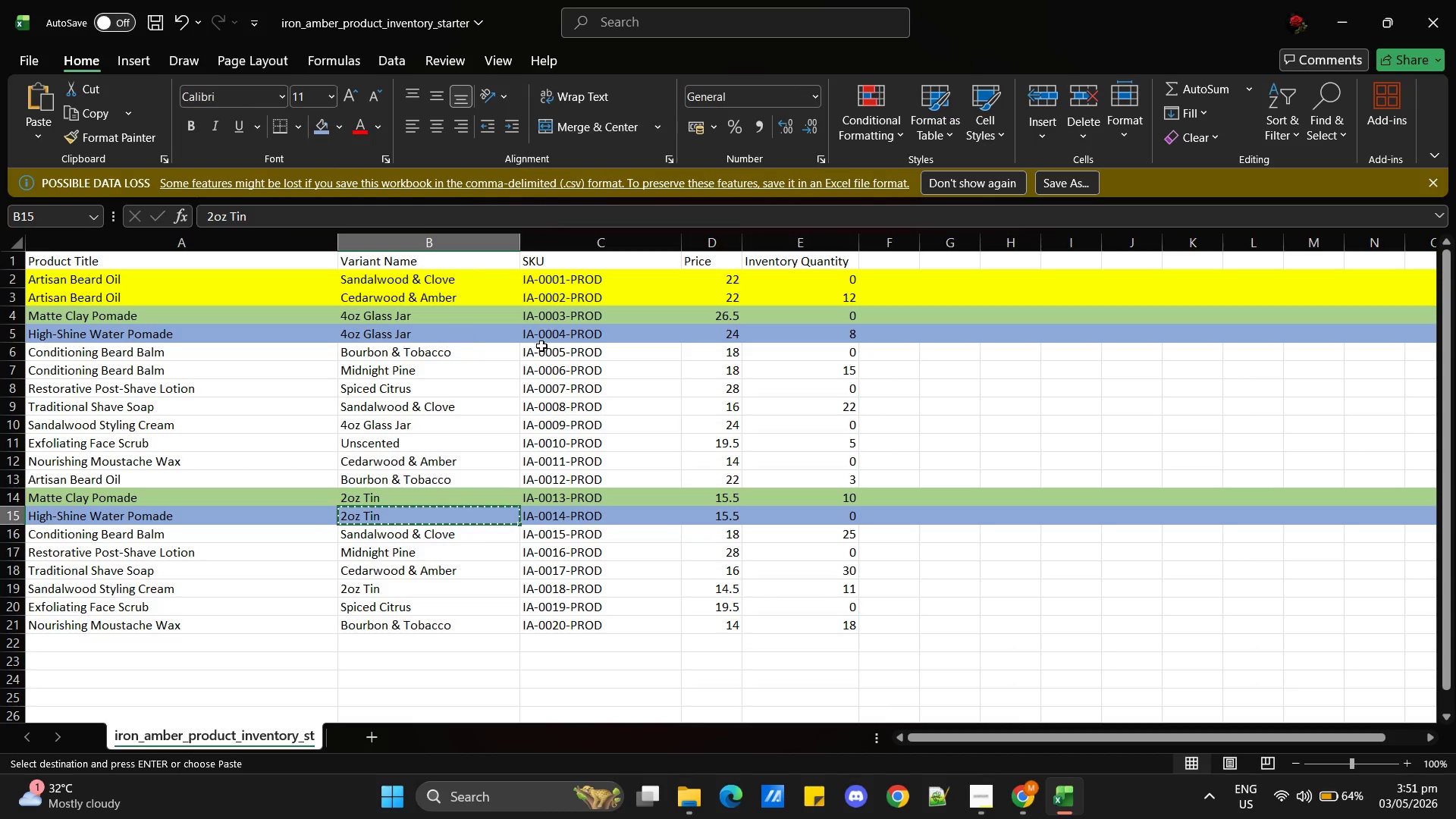 
key(Alt+AltLeft)
 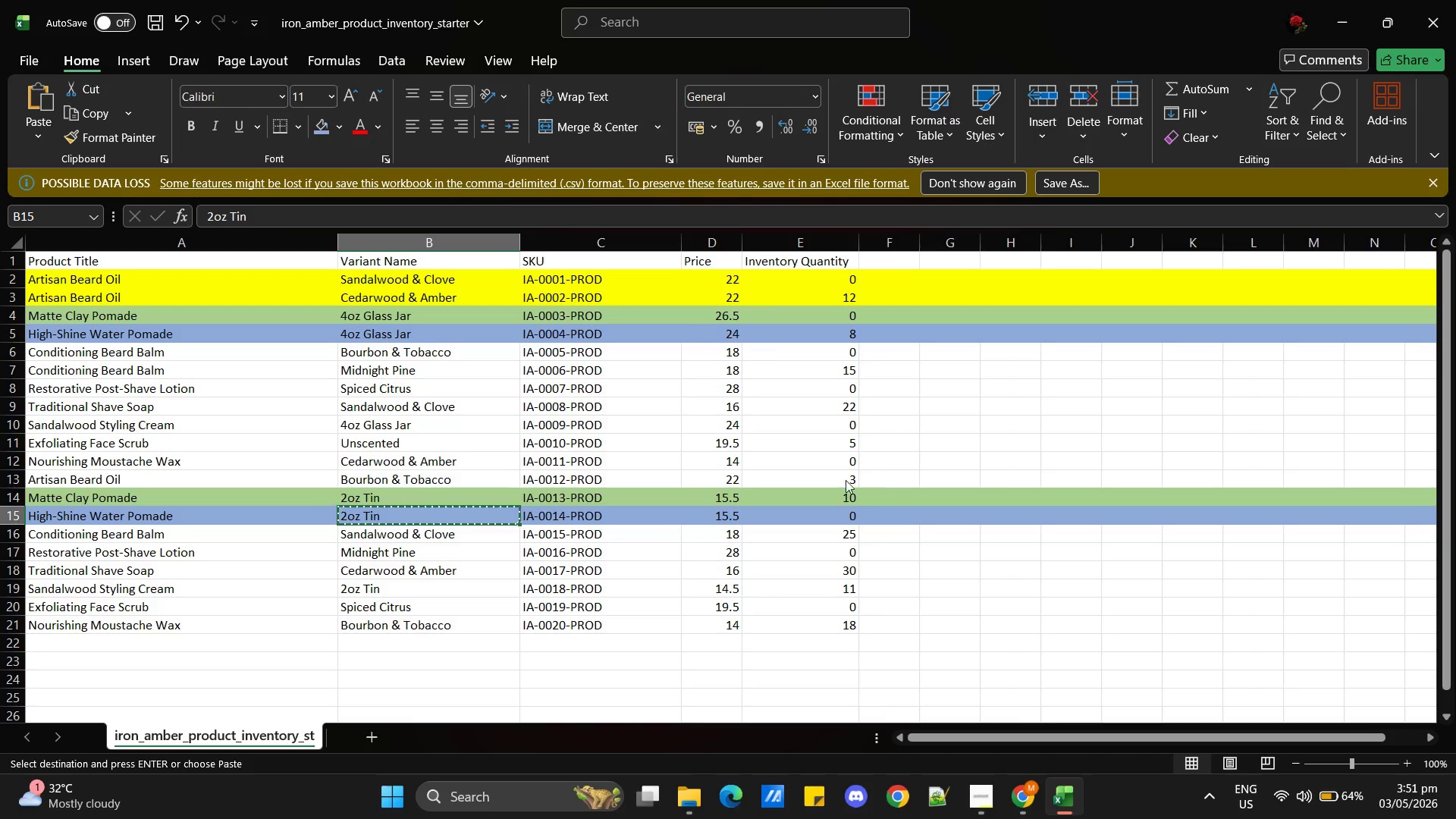 
key(Alt+Tab)
 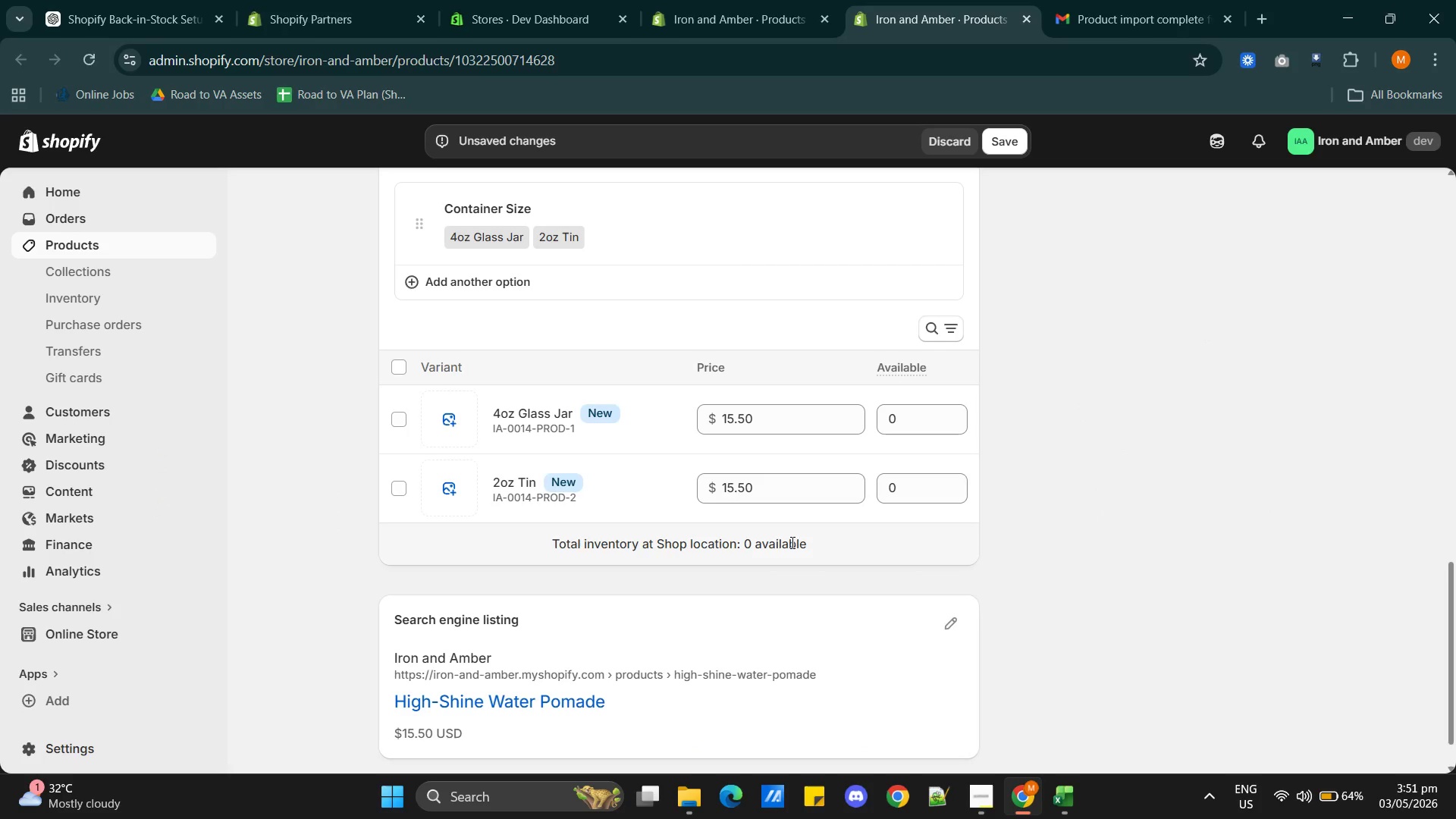 
key(Alt+AltLeft)
 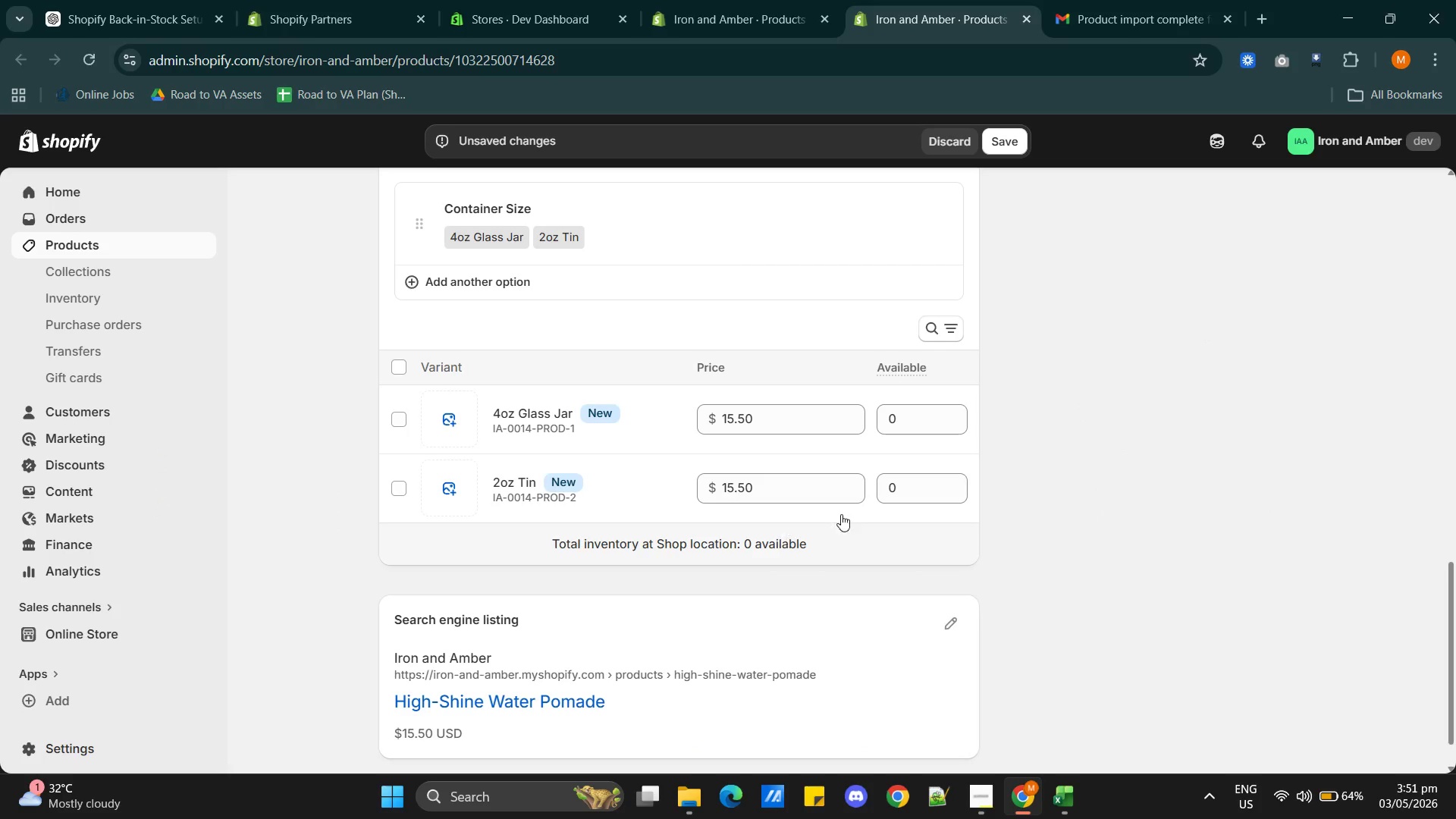 
key(Alt+Tab)
 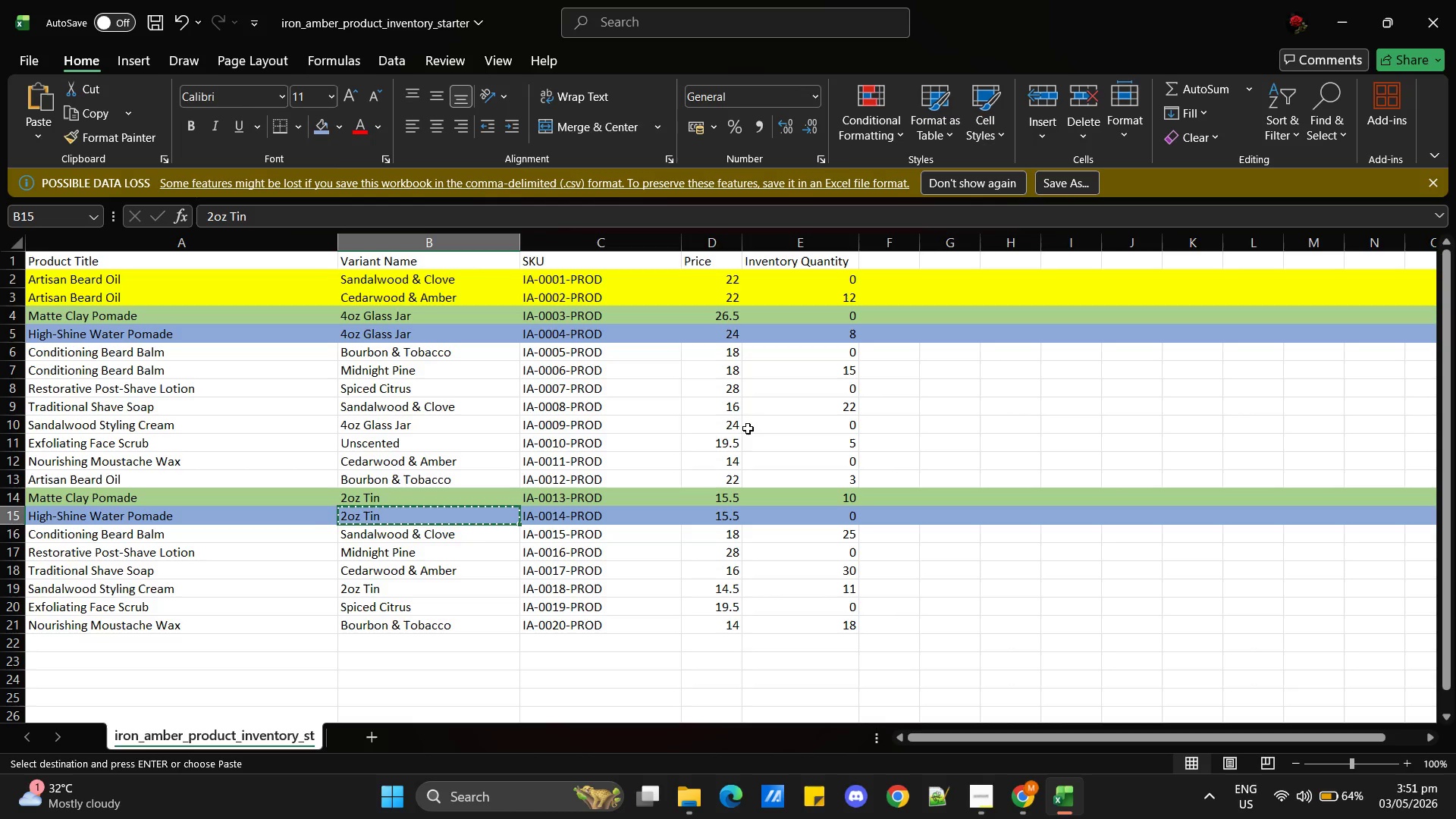 
key(Alt+AltLeft)
 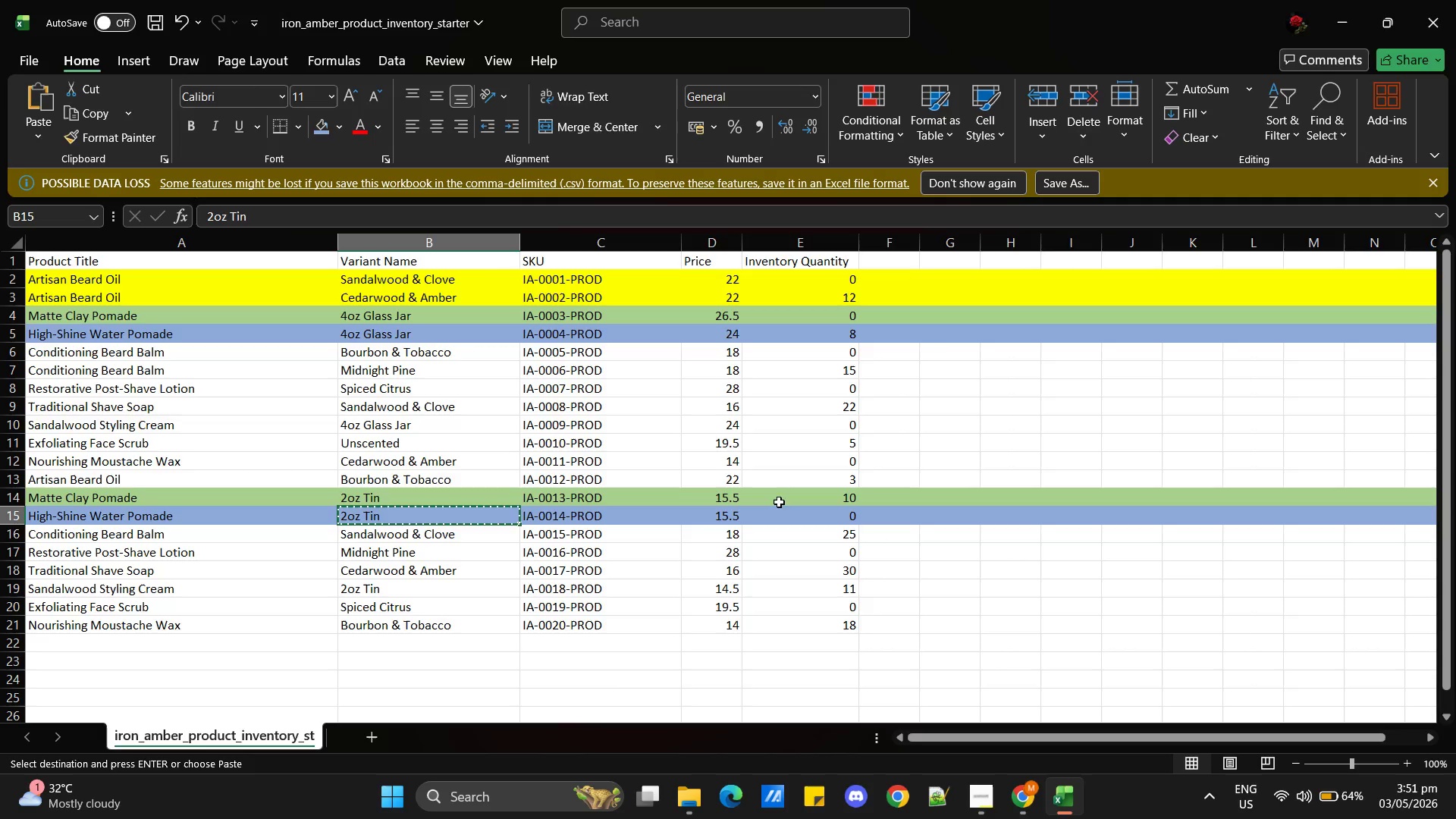 
key(Alt+Tab)
 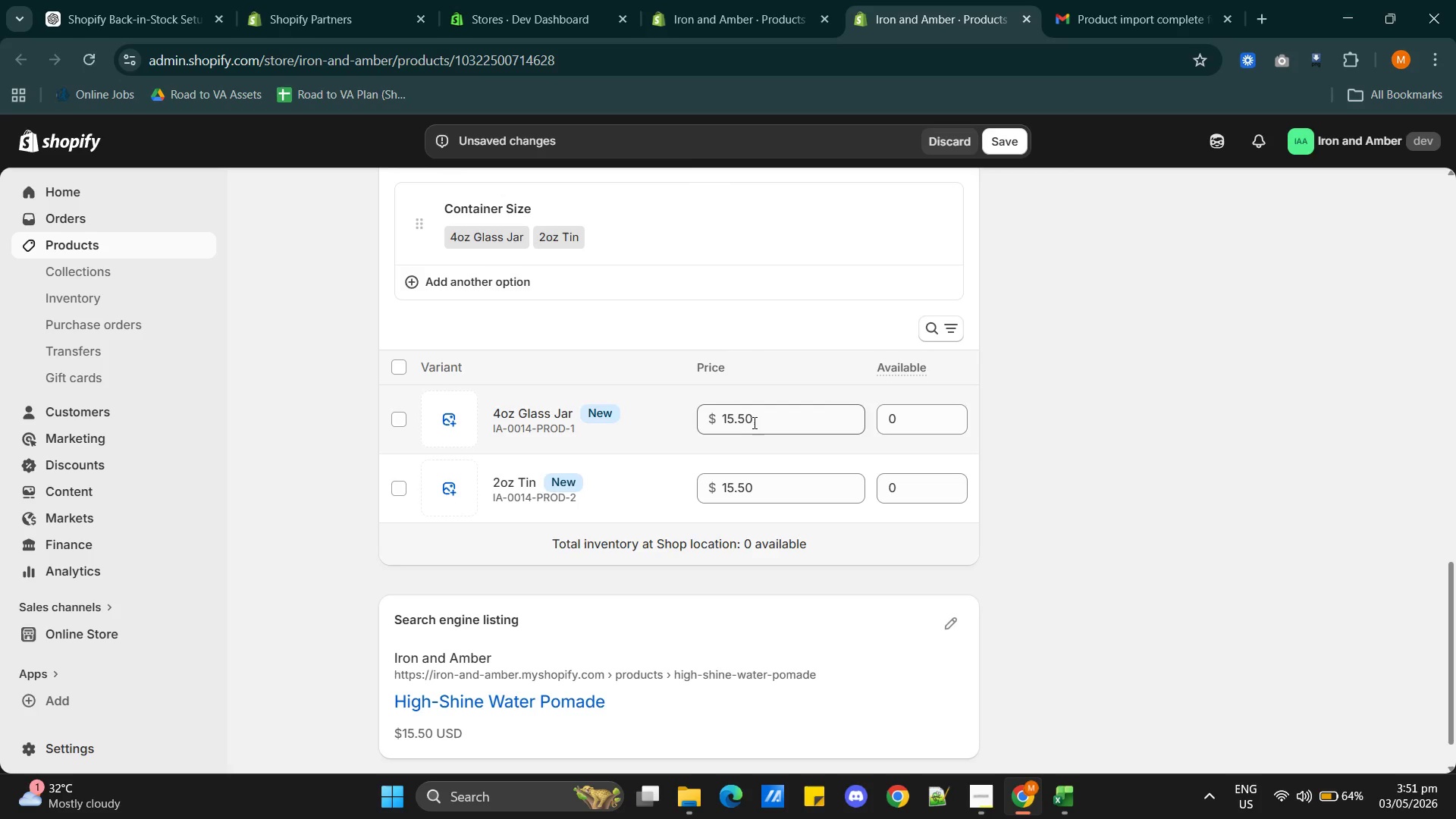 
double_click([752, 422])
 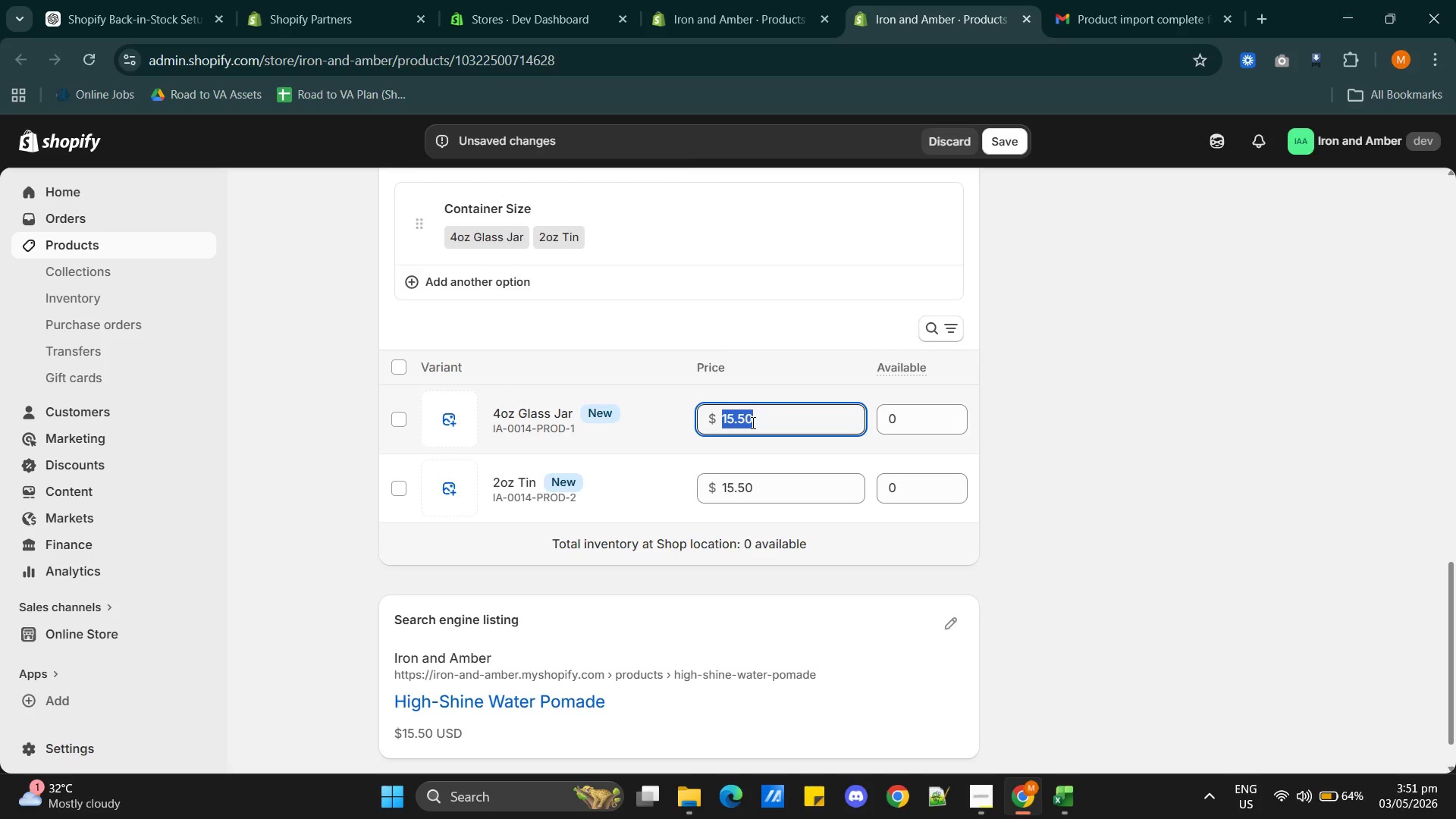 
type(24)
 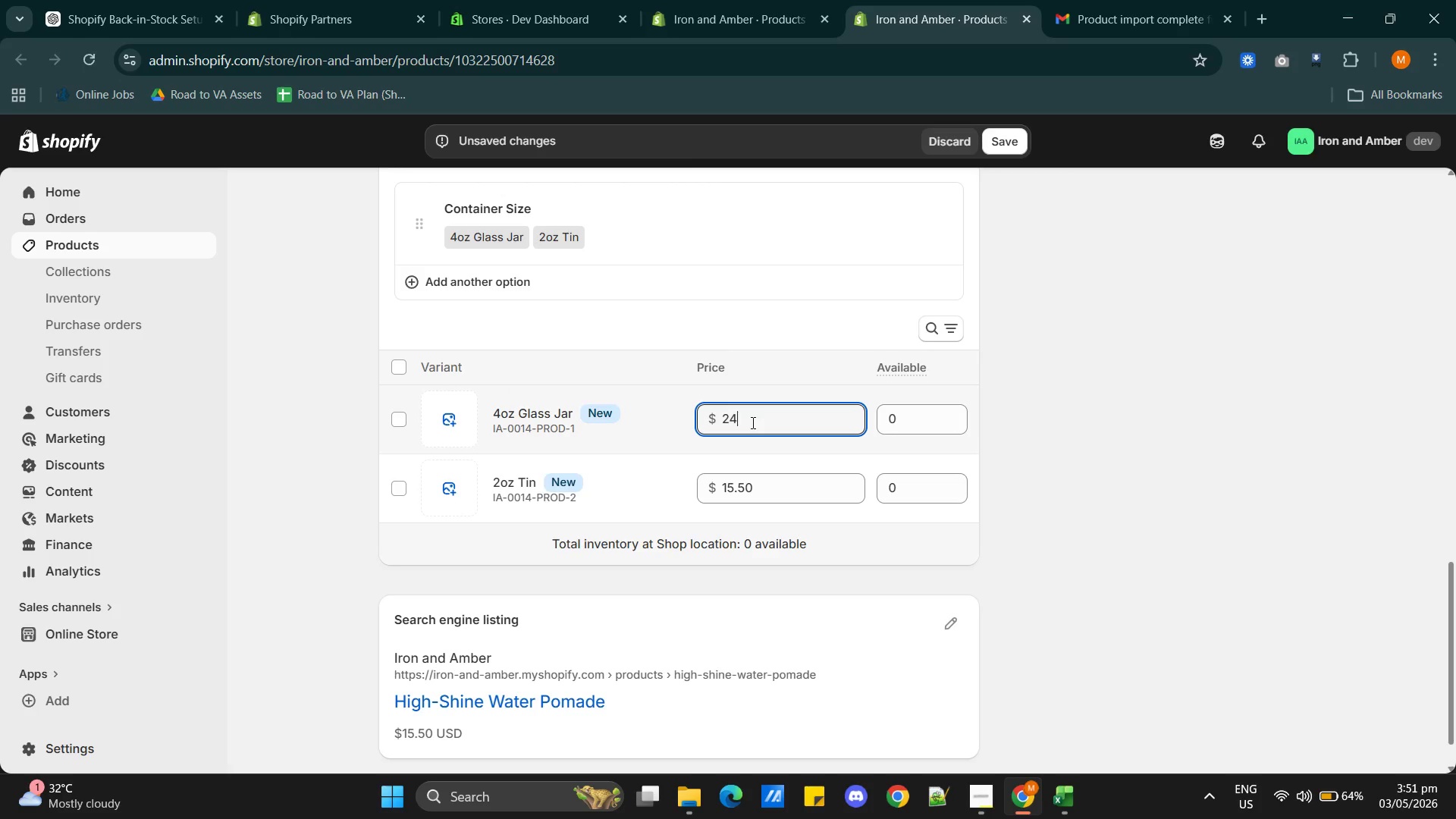 
key(Alt+AltLeft)
 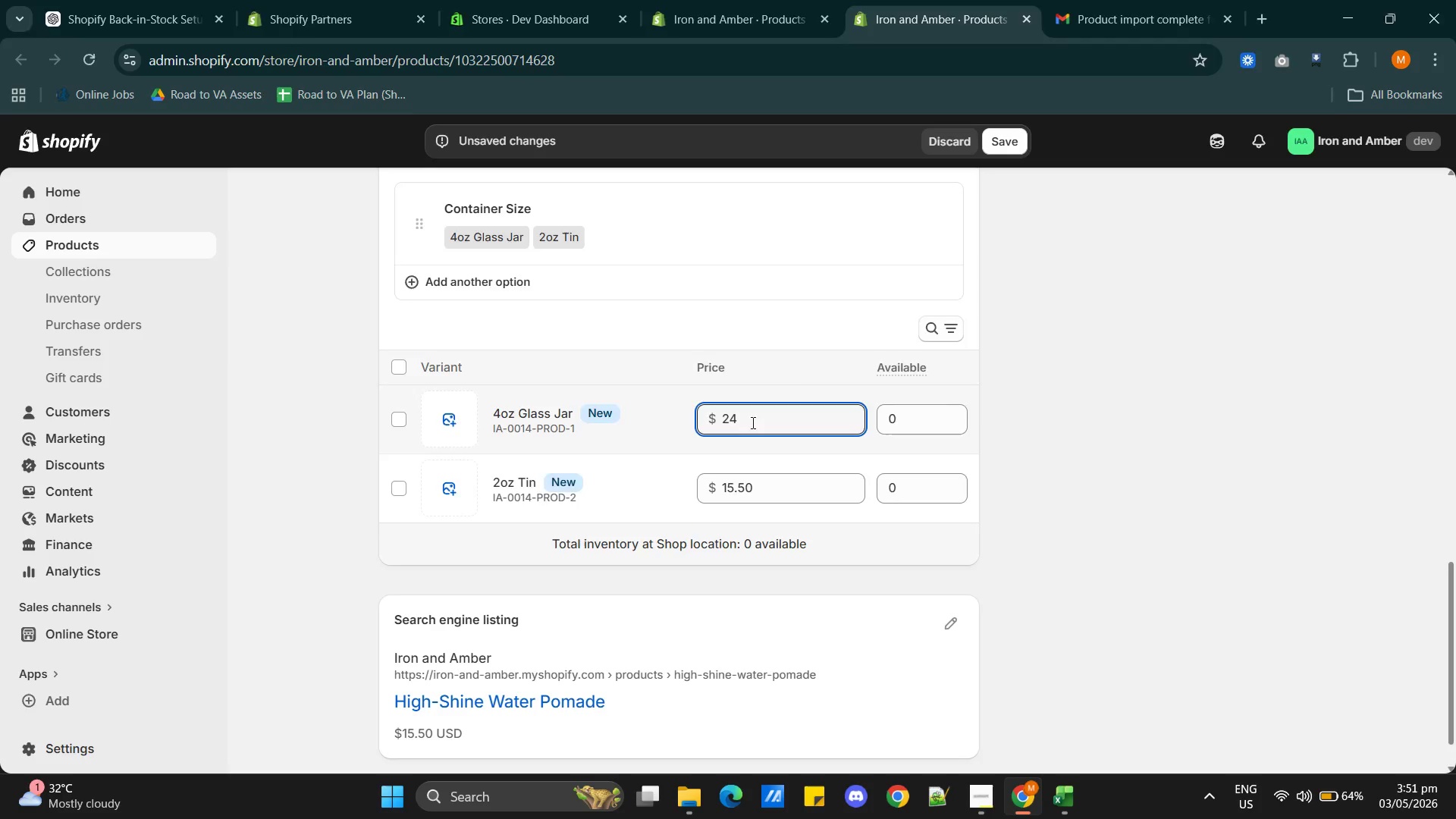 
key(Alt+Tab)
 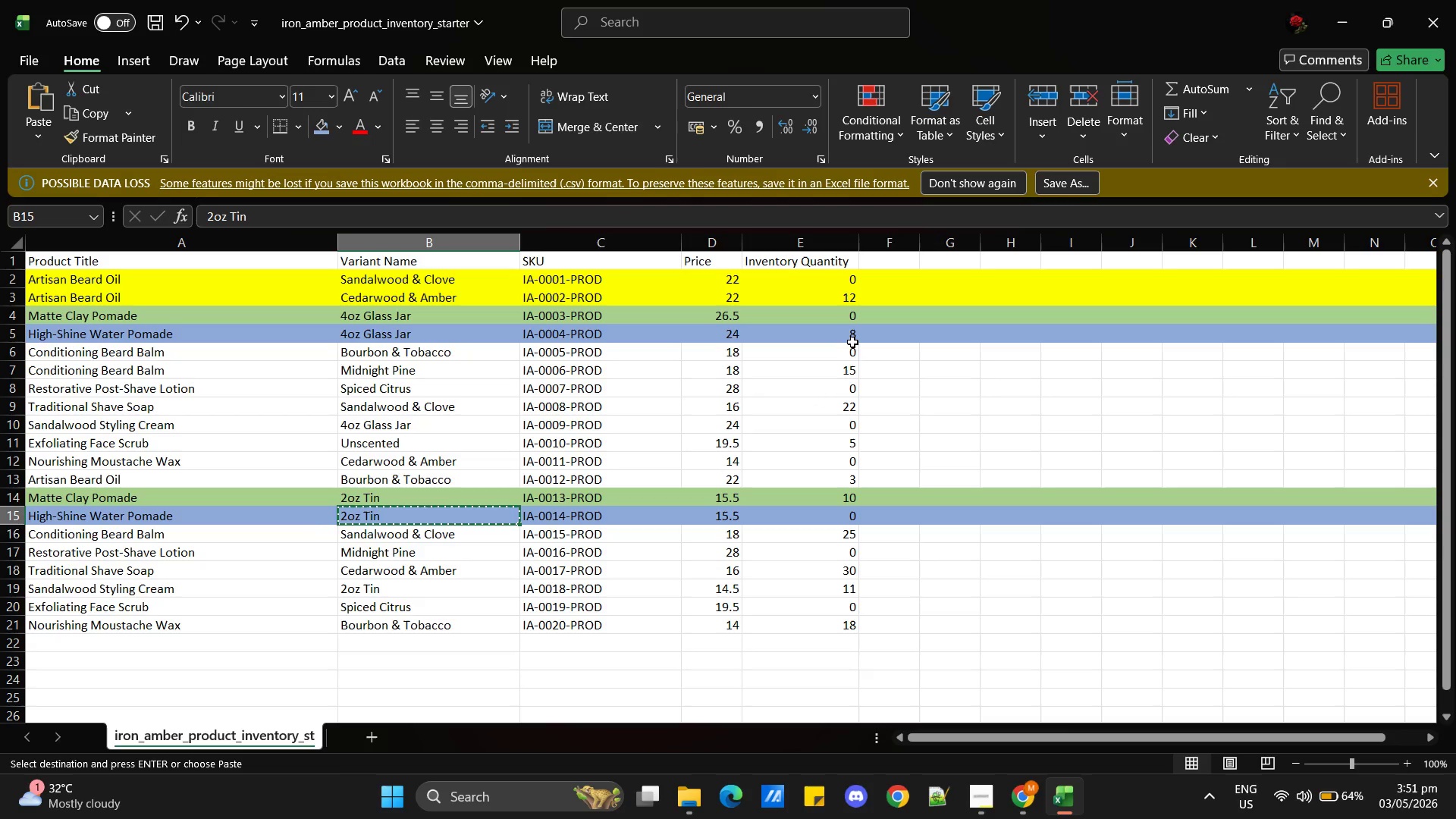 
key(Alt+AltLeft)
 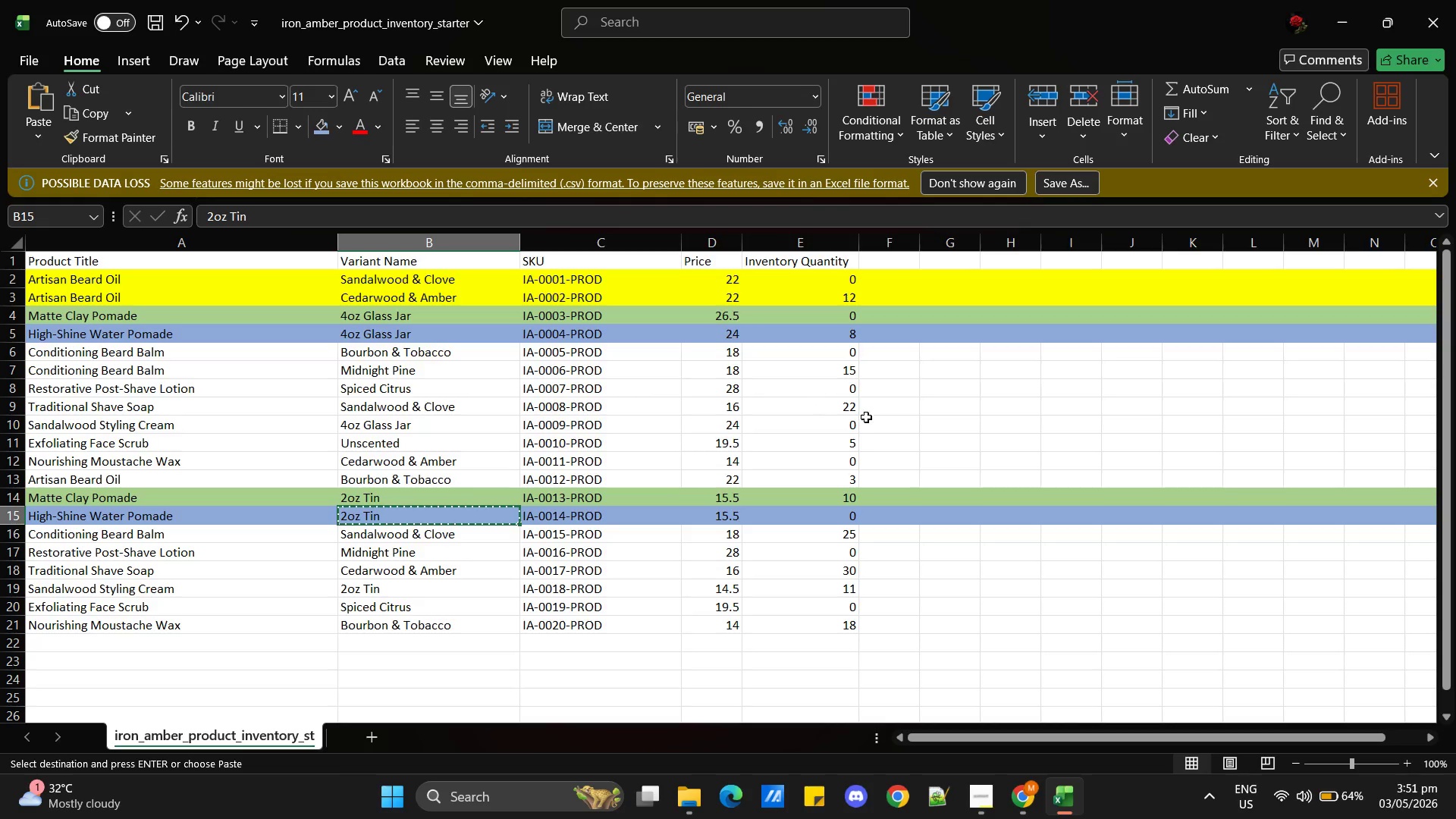 
key(Alt+Tab)
 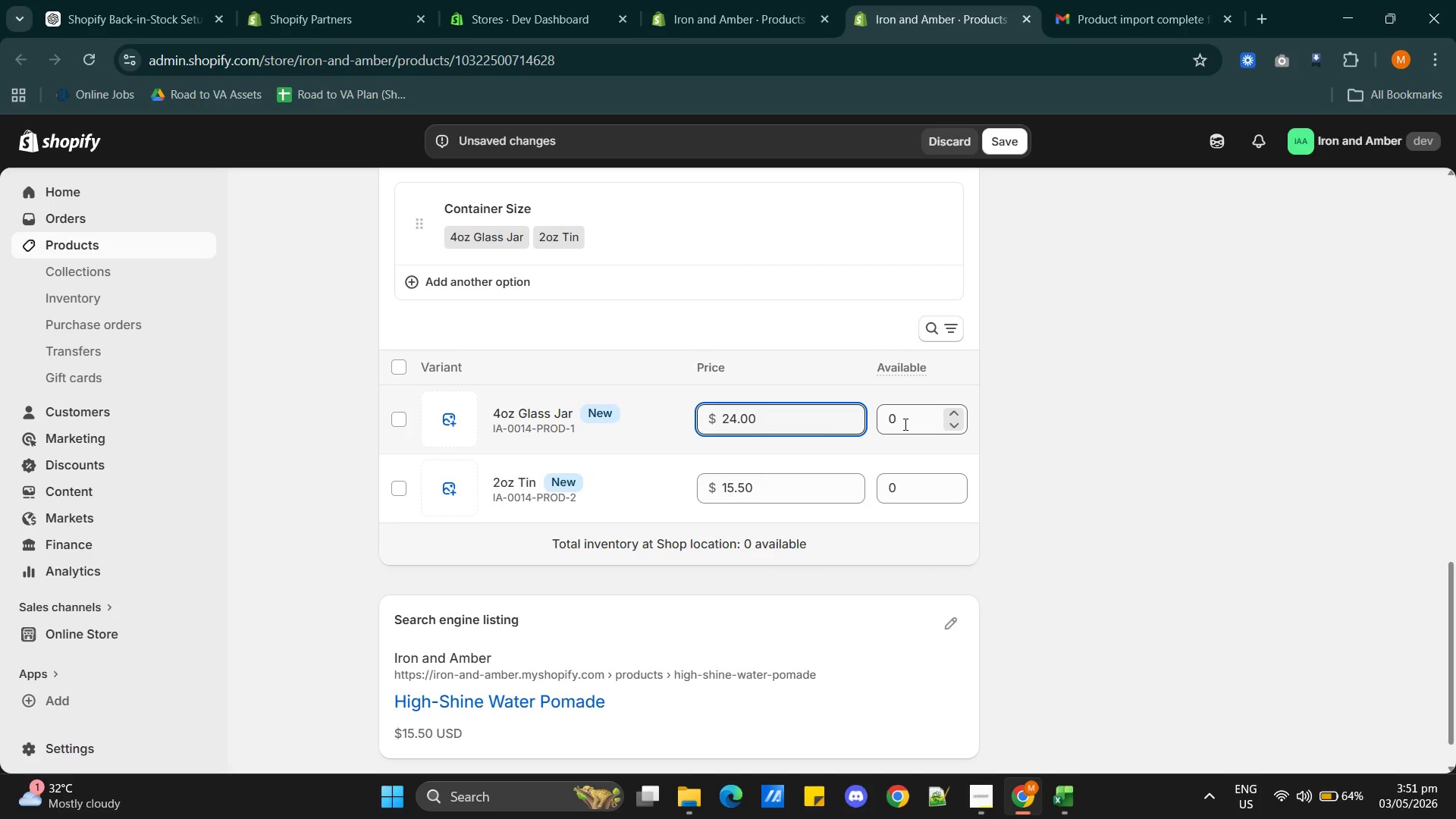 
double_click([904, 424])
 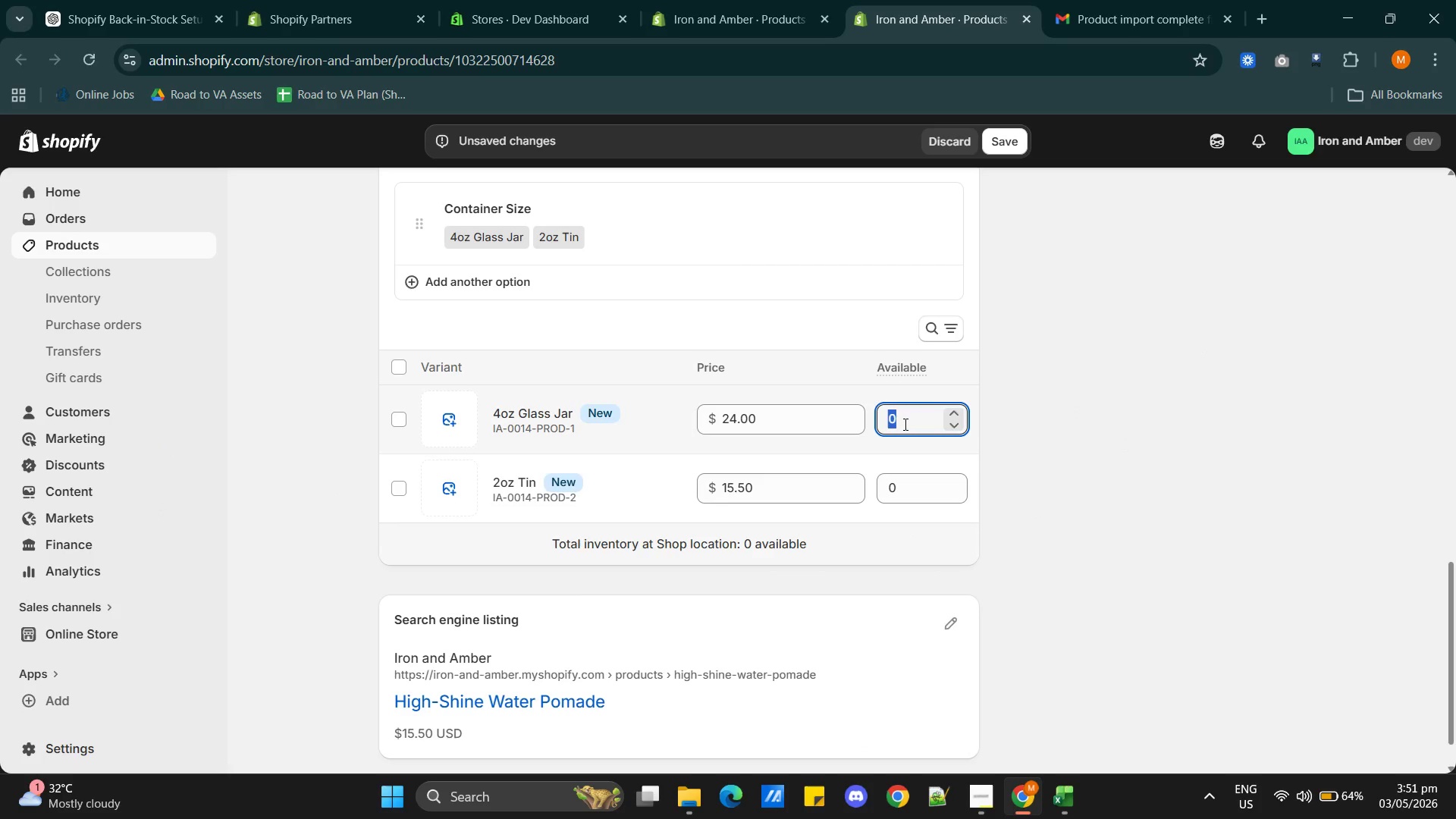 
key(8)
 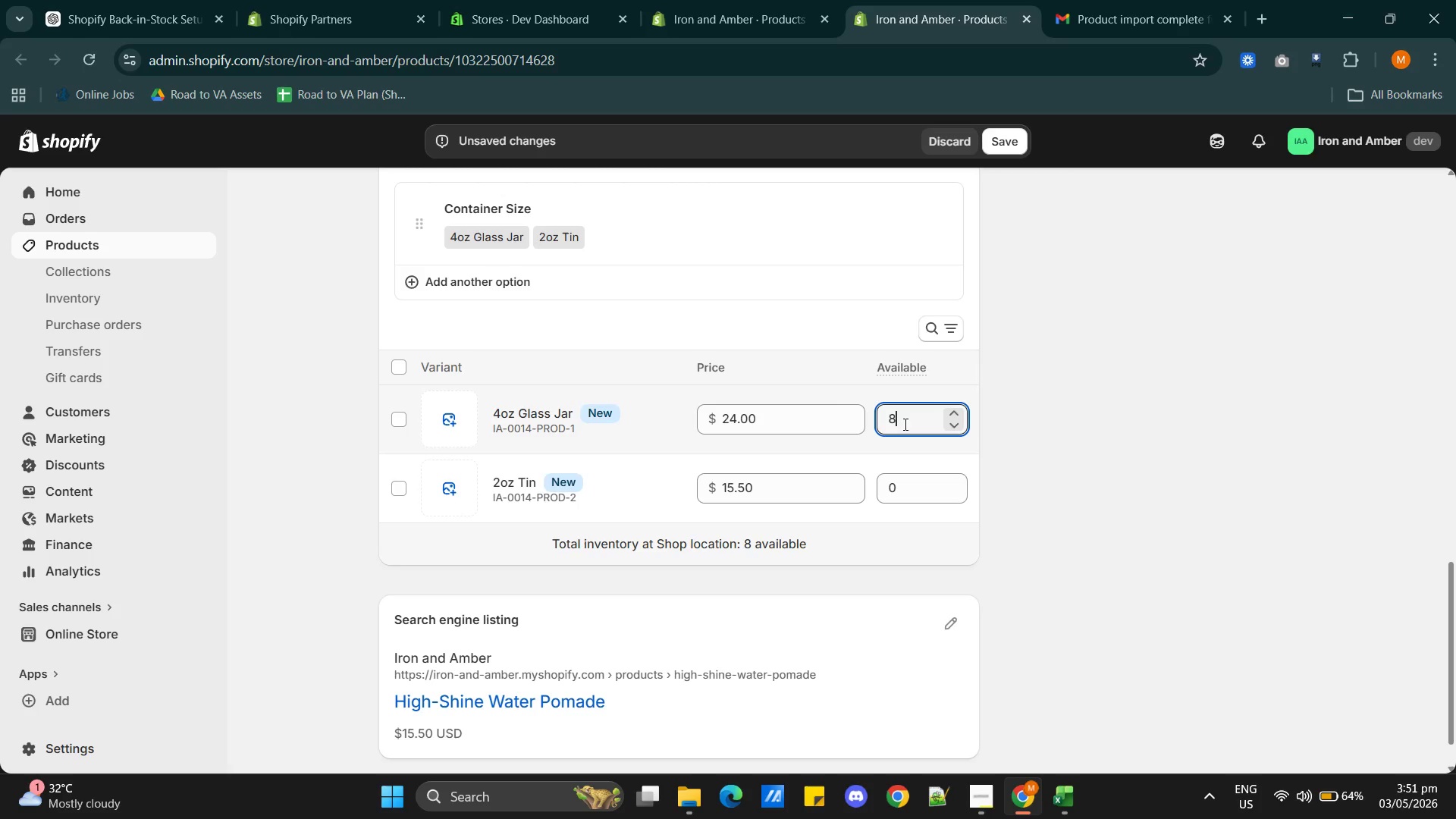 
wait(31.95)
 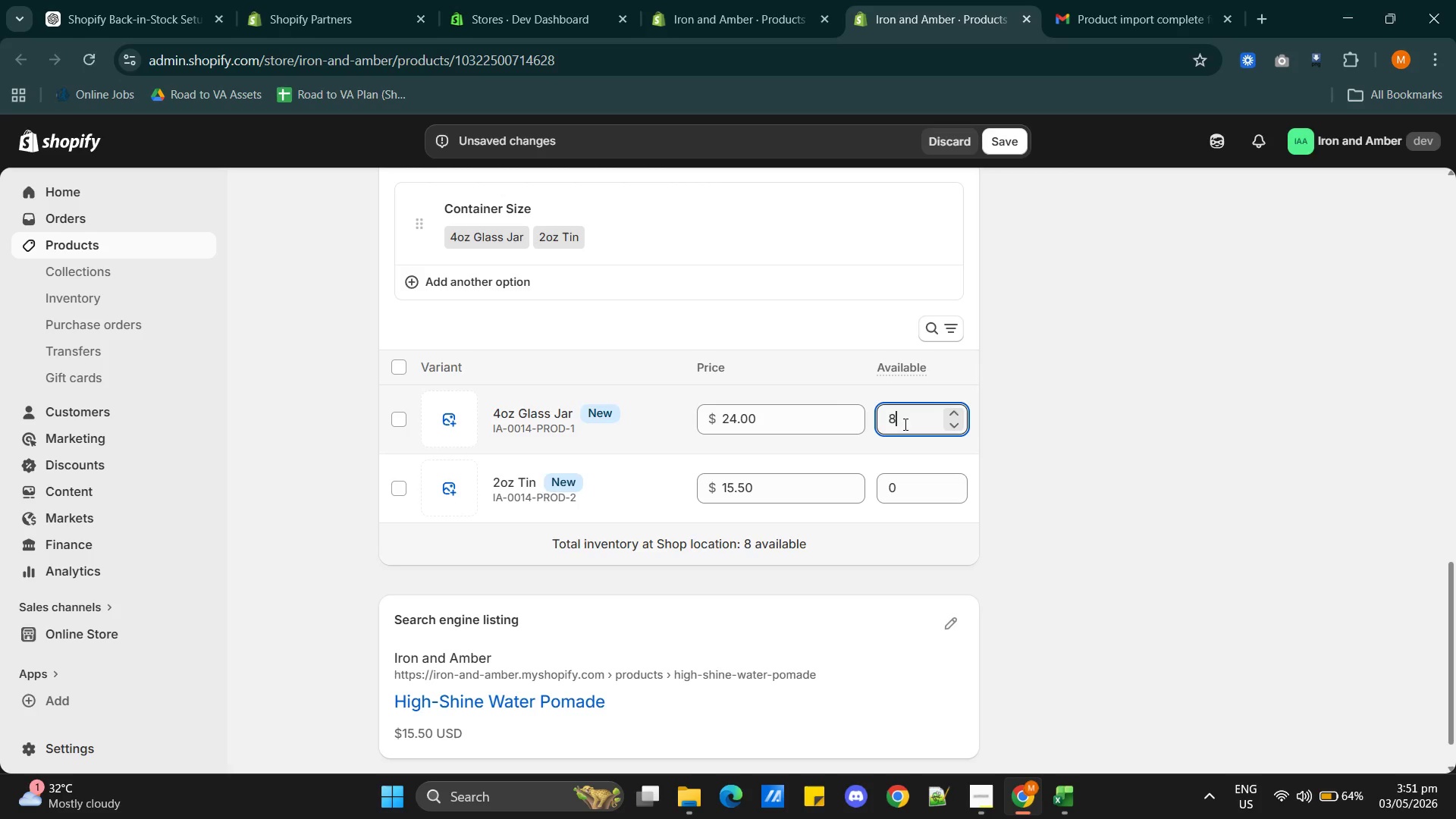 
key(Alt+AltLeft)
 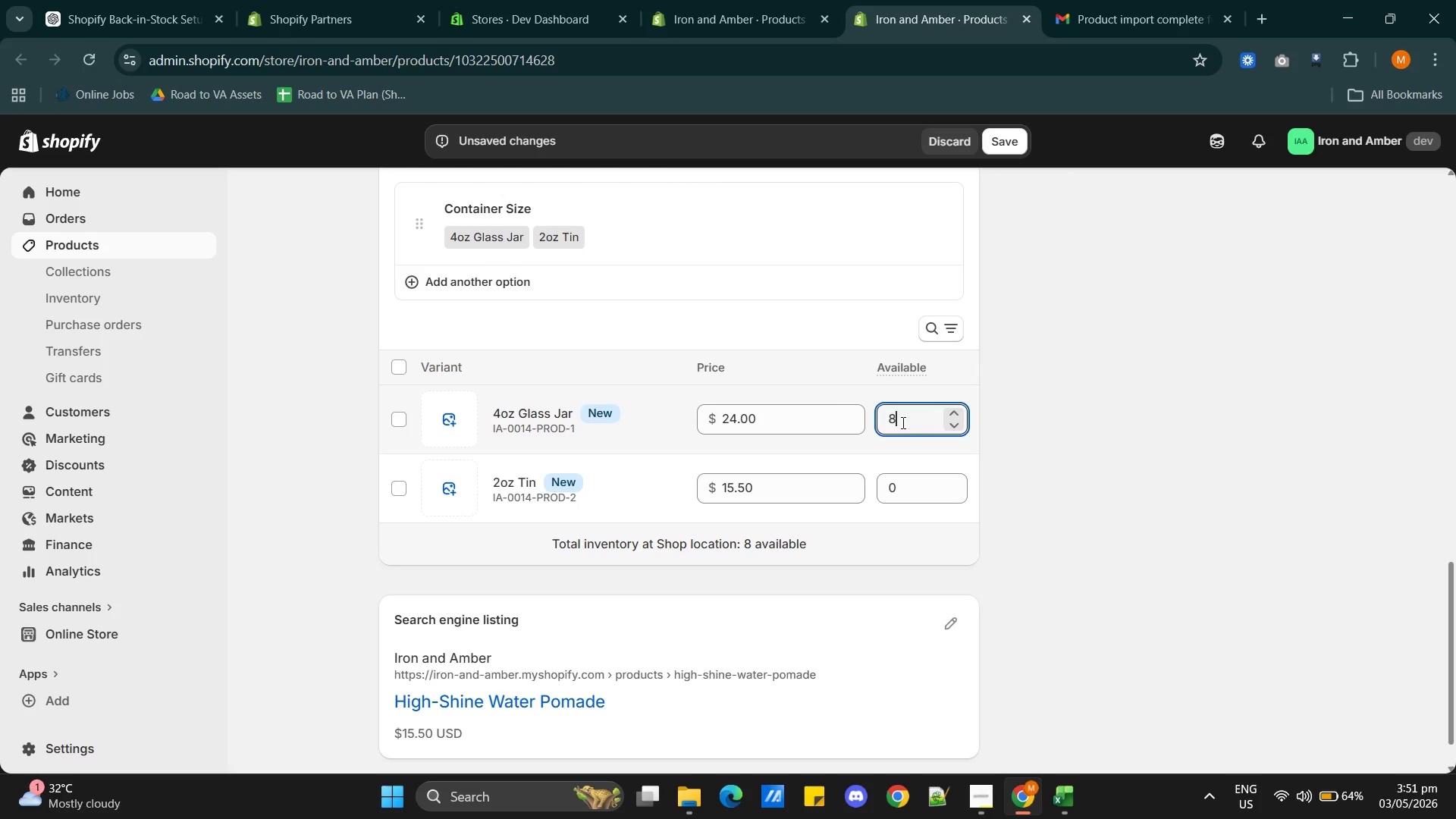 
key(Alt+Tab)
 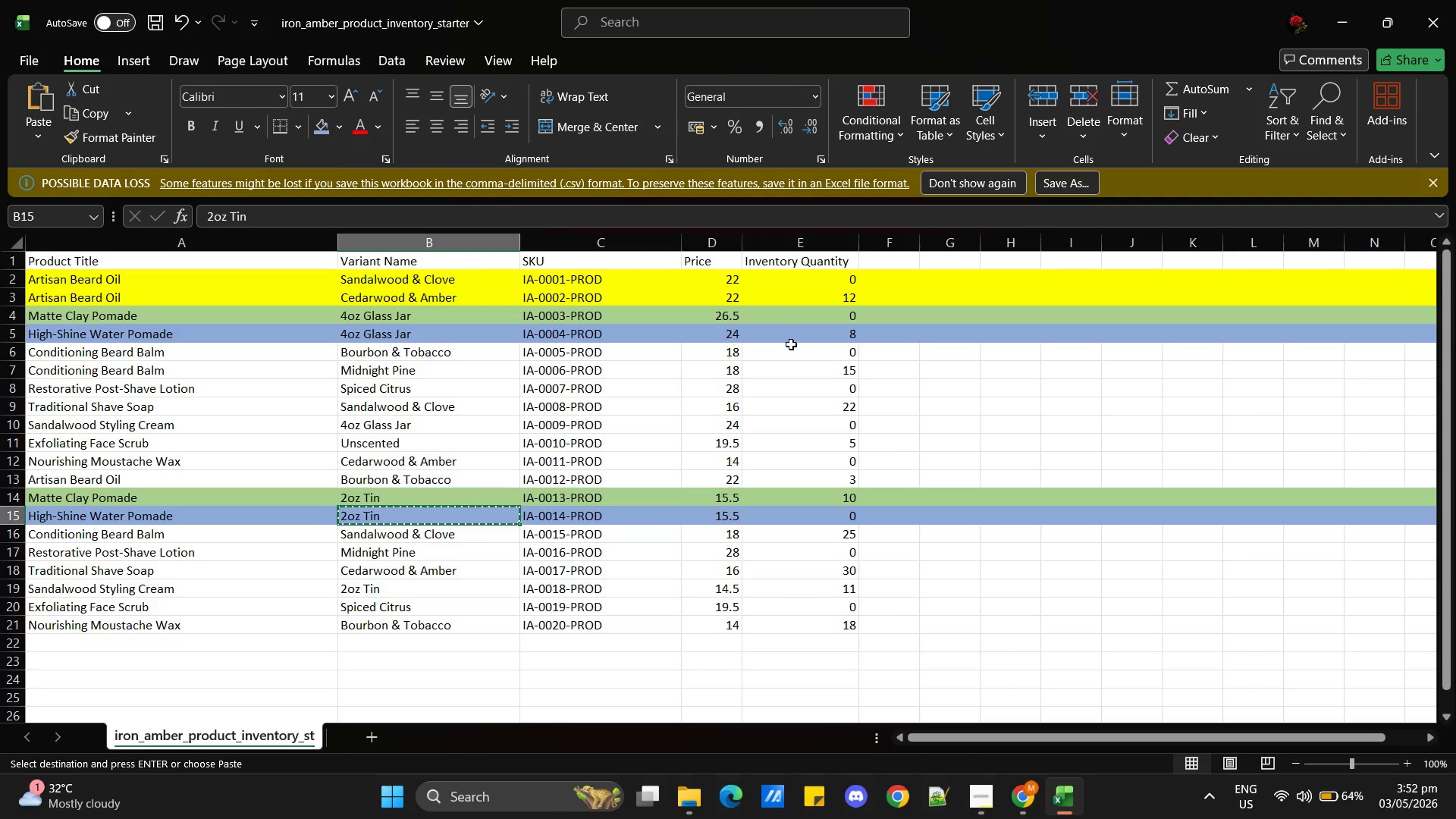 
wait(14.06)
 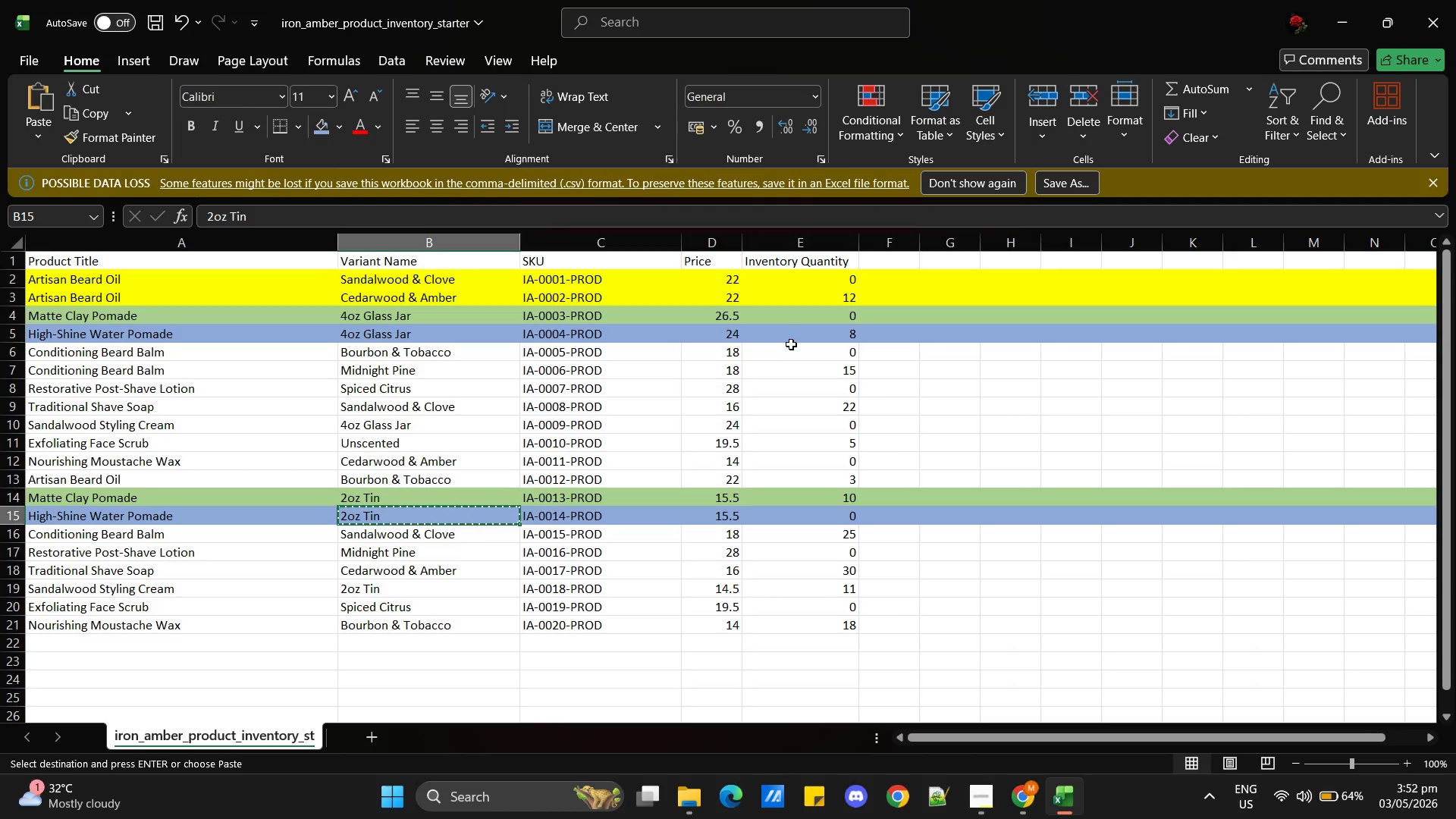 
key(Alt+AltLeft)
 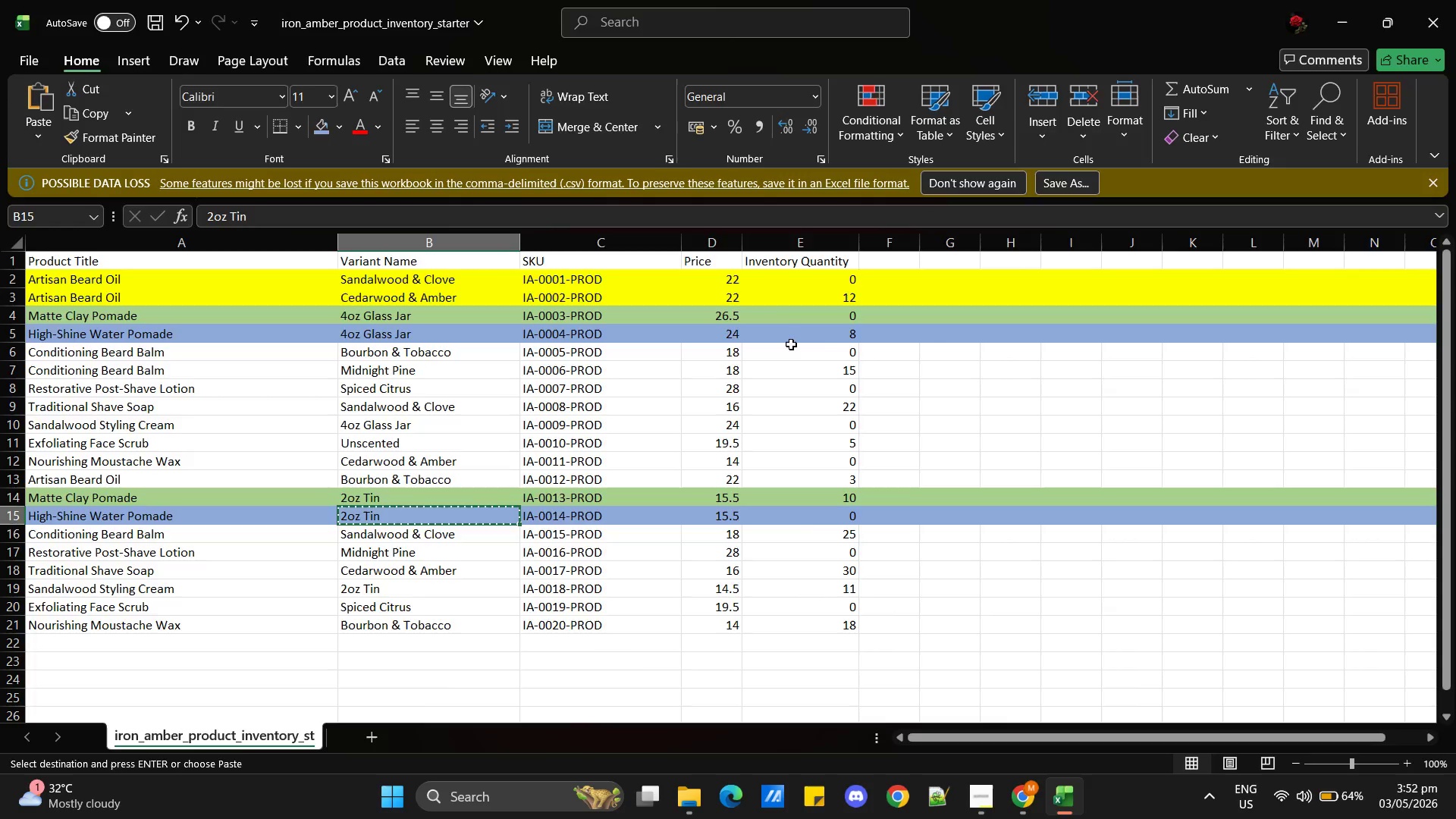 
key(Alt+Tab)
 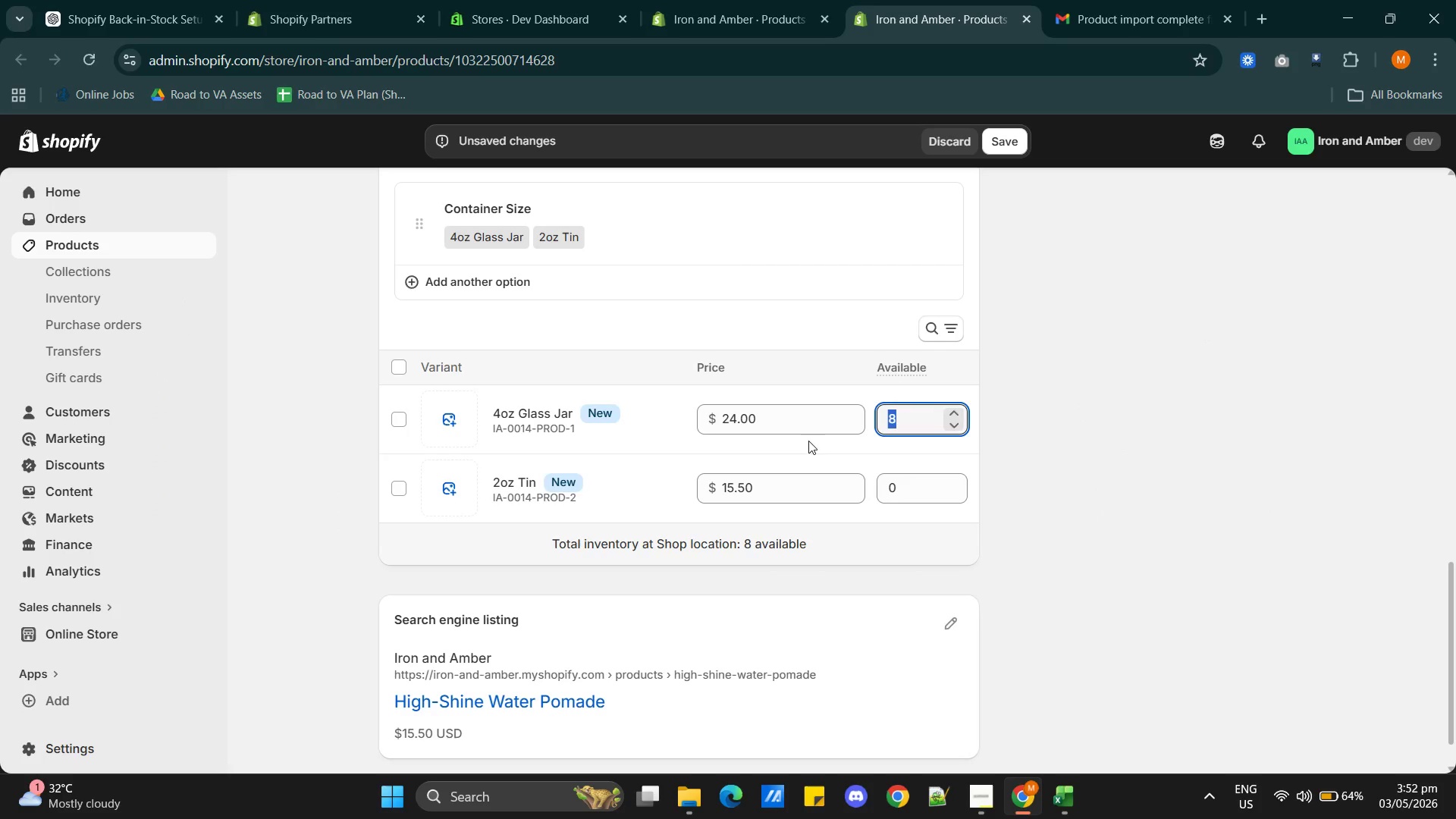 
key(Alt+AltLeft)
 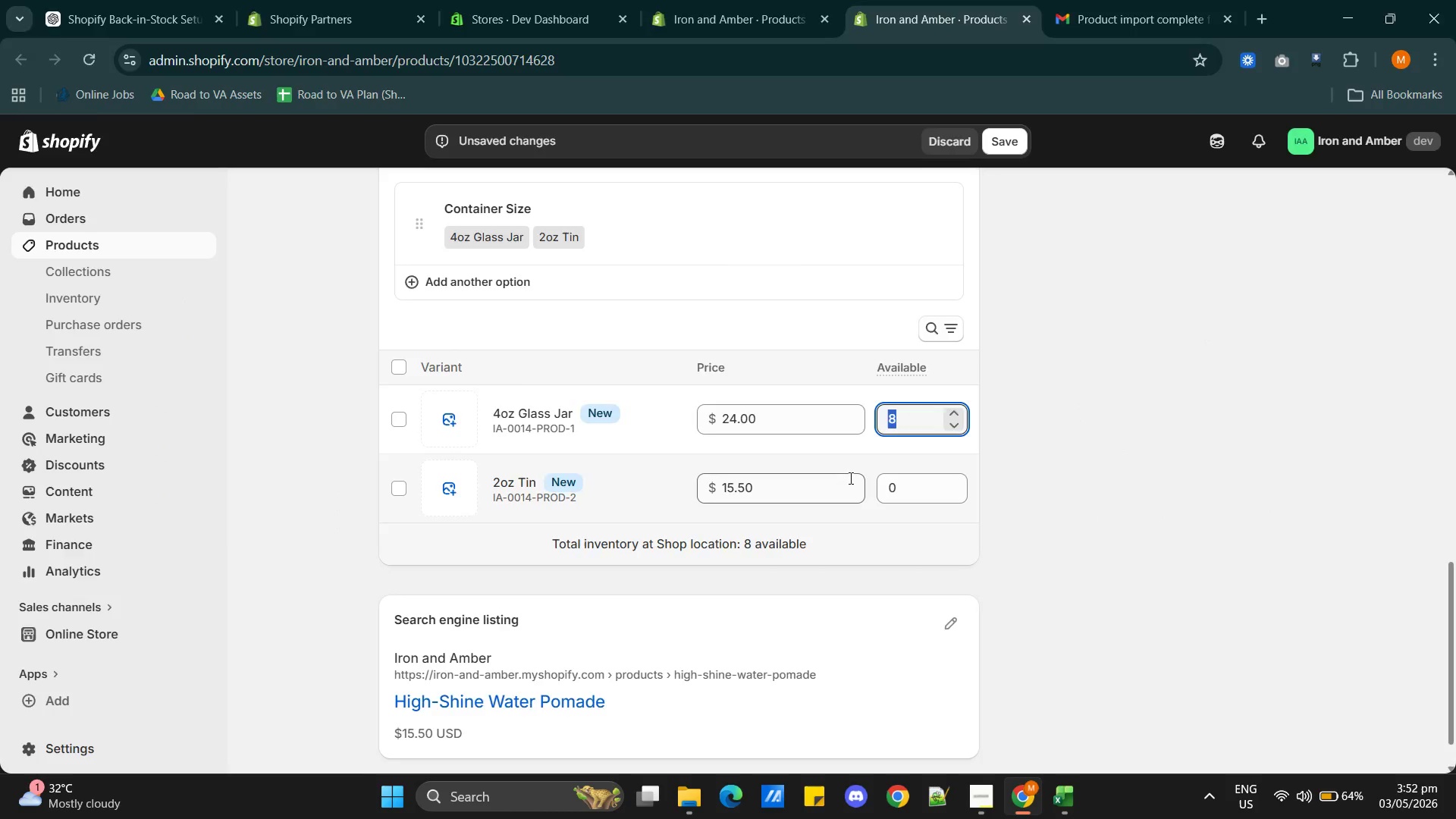 
key(Alt+Tab)
 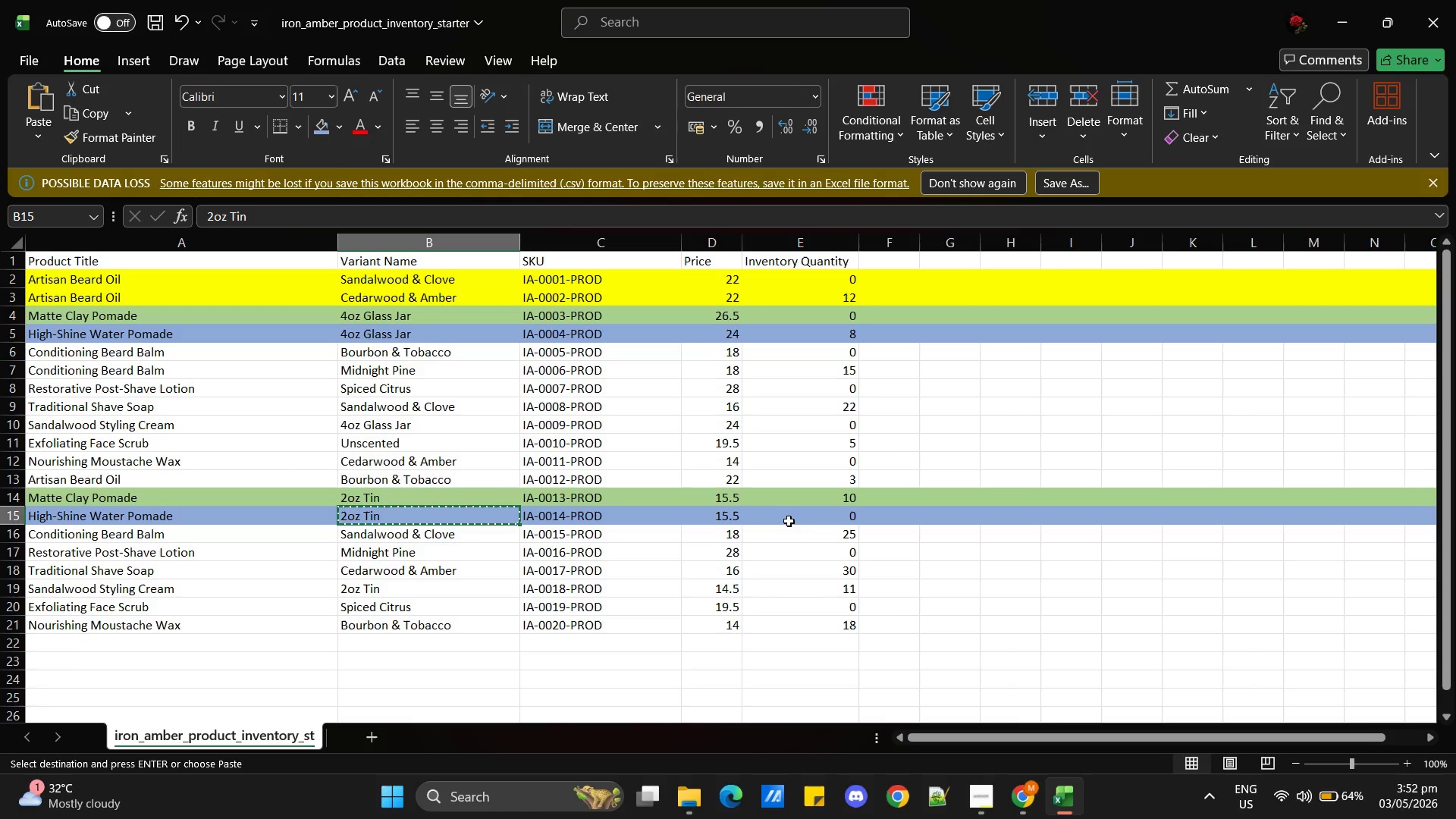 
key(Alt+AltLeft)
 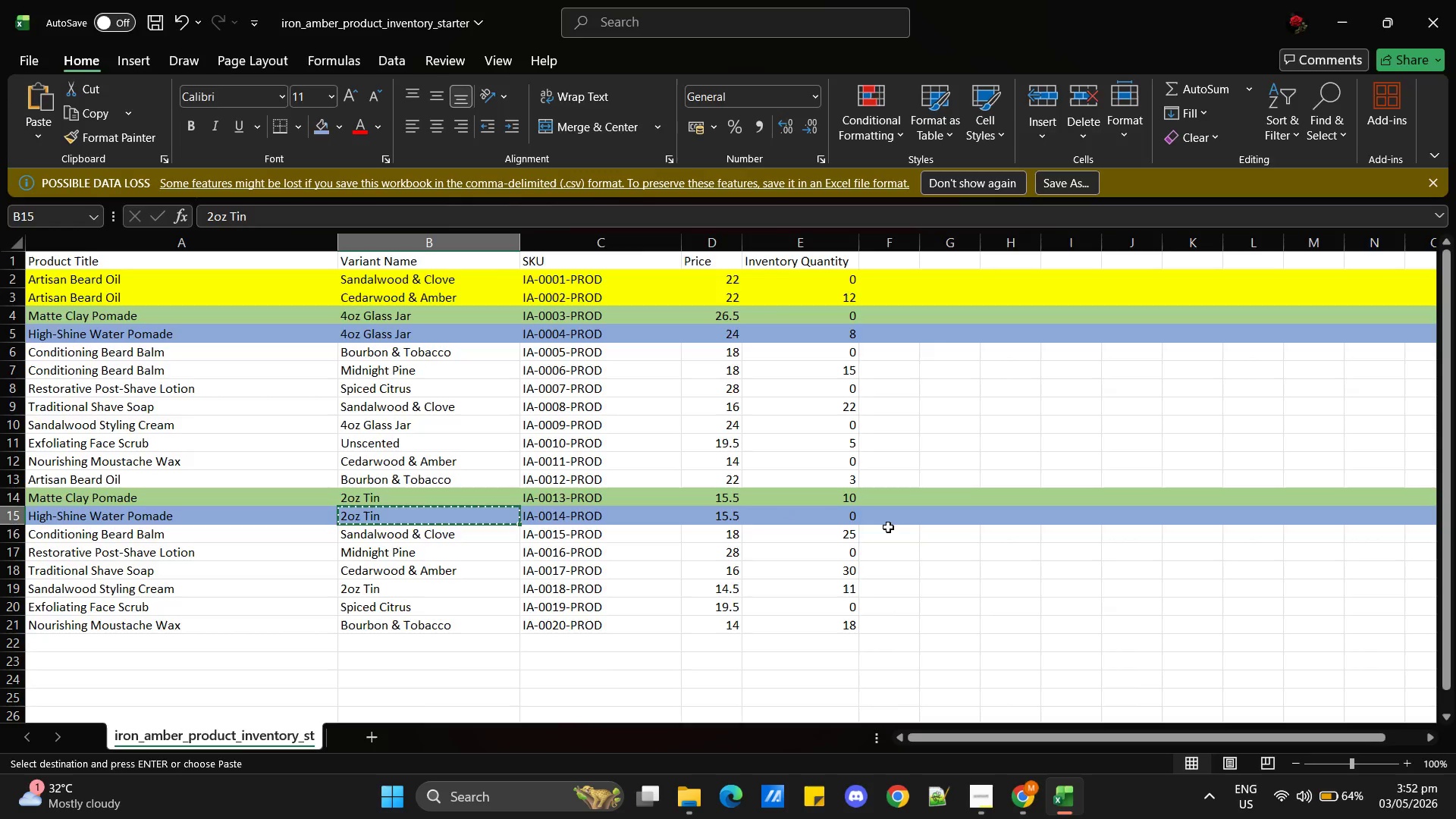 
key(Alt+Tab)
 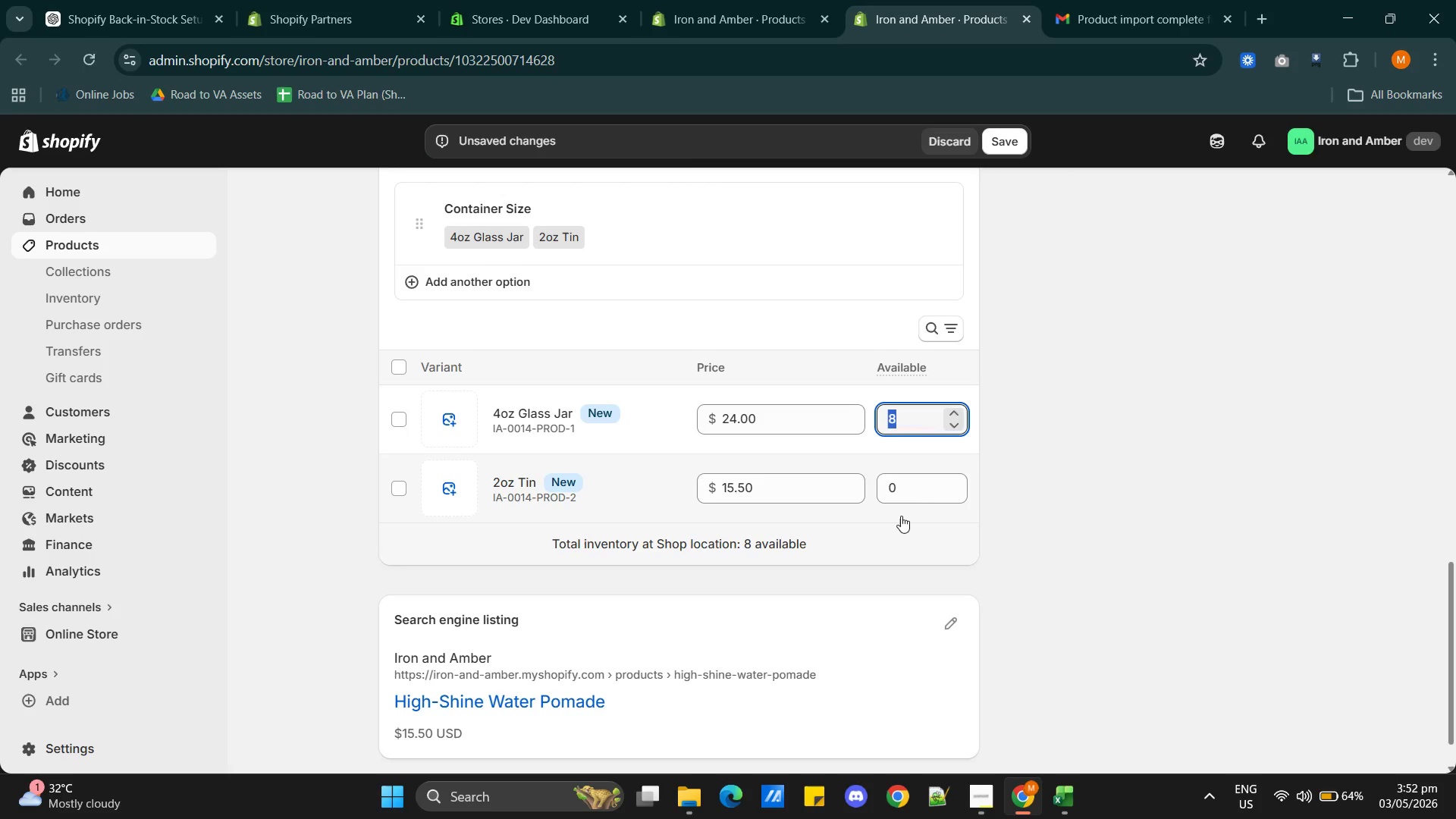 
left_click([1050, 491])
 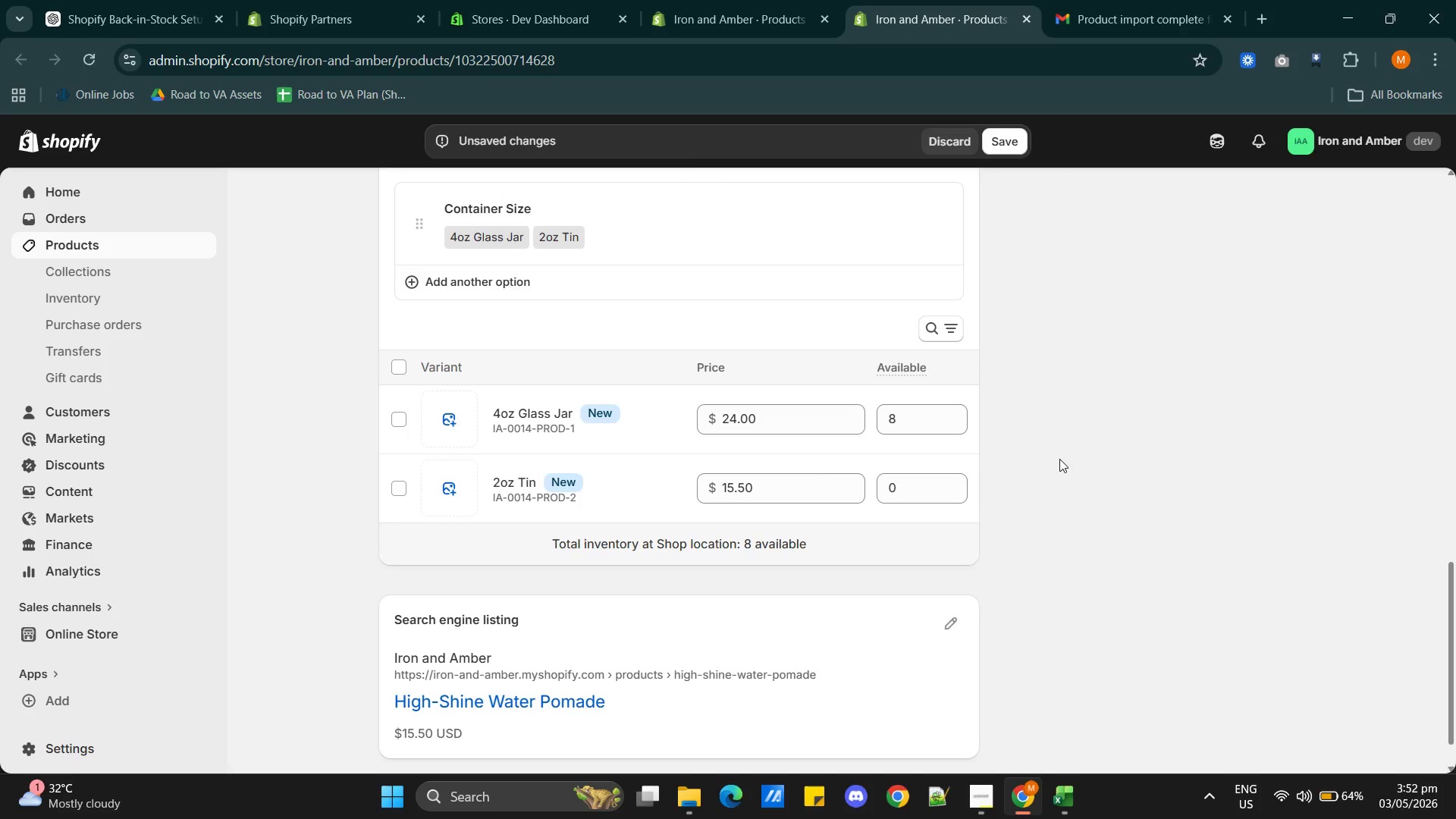 
scroll: coordinate [880, 606], scroll_direction: down, amount: 3.0
 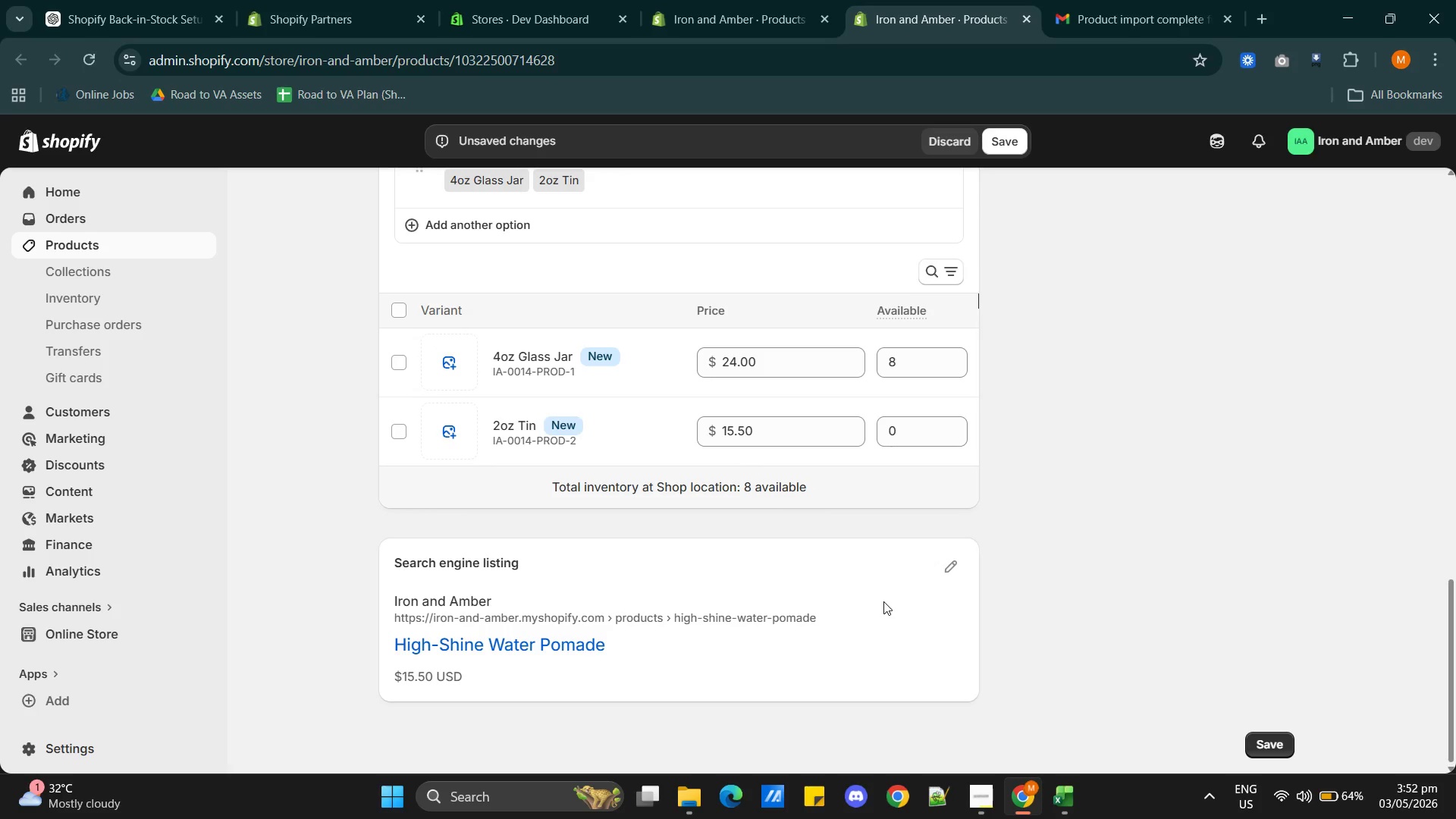 
scroll: coordinate [883, 601], scroll_direction: up, amount: 2.0
 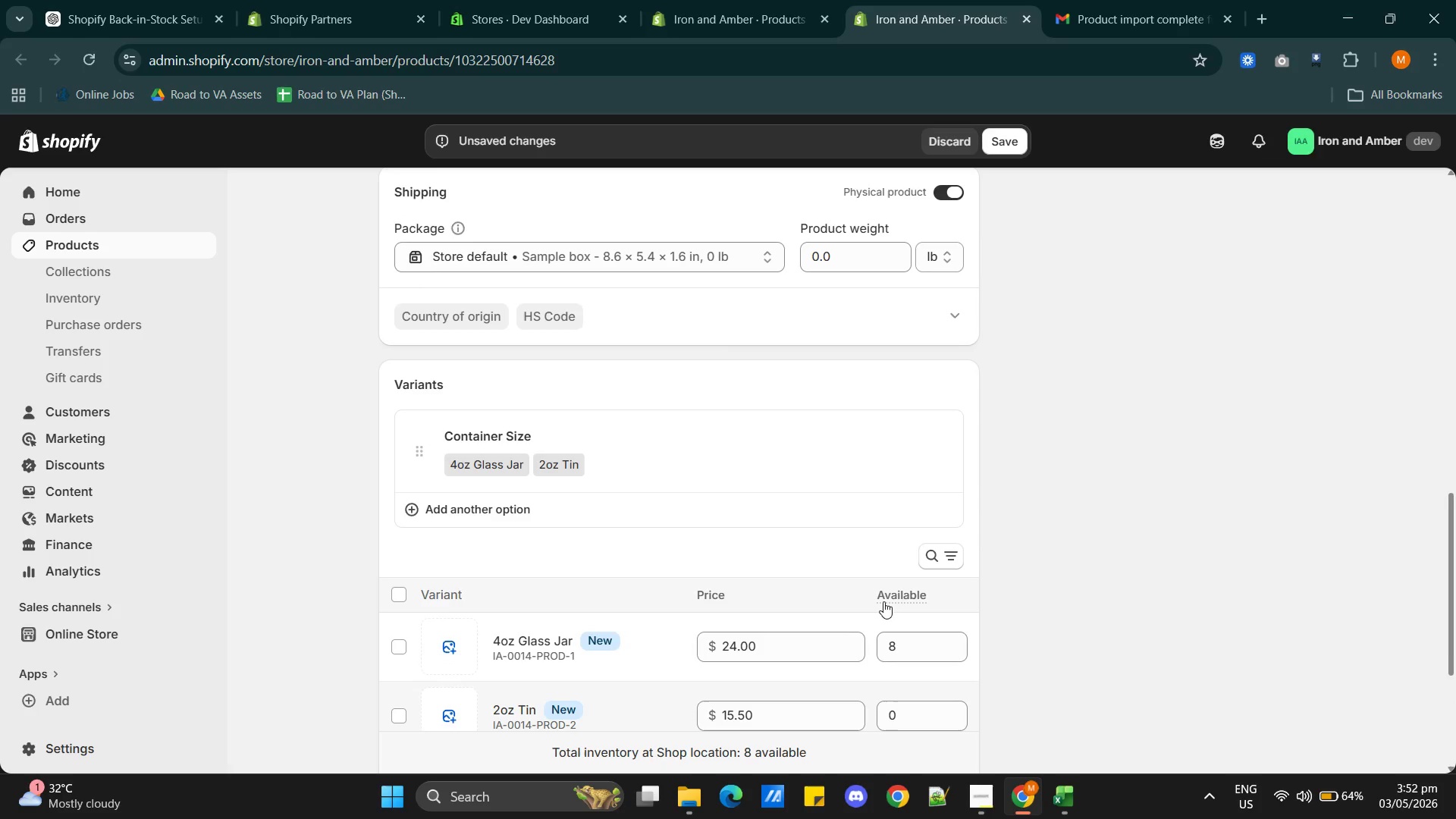 
scroll: coordinate [883, 601], scroll_direction: none, amount: 0.0
 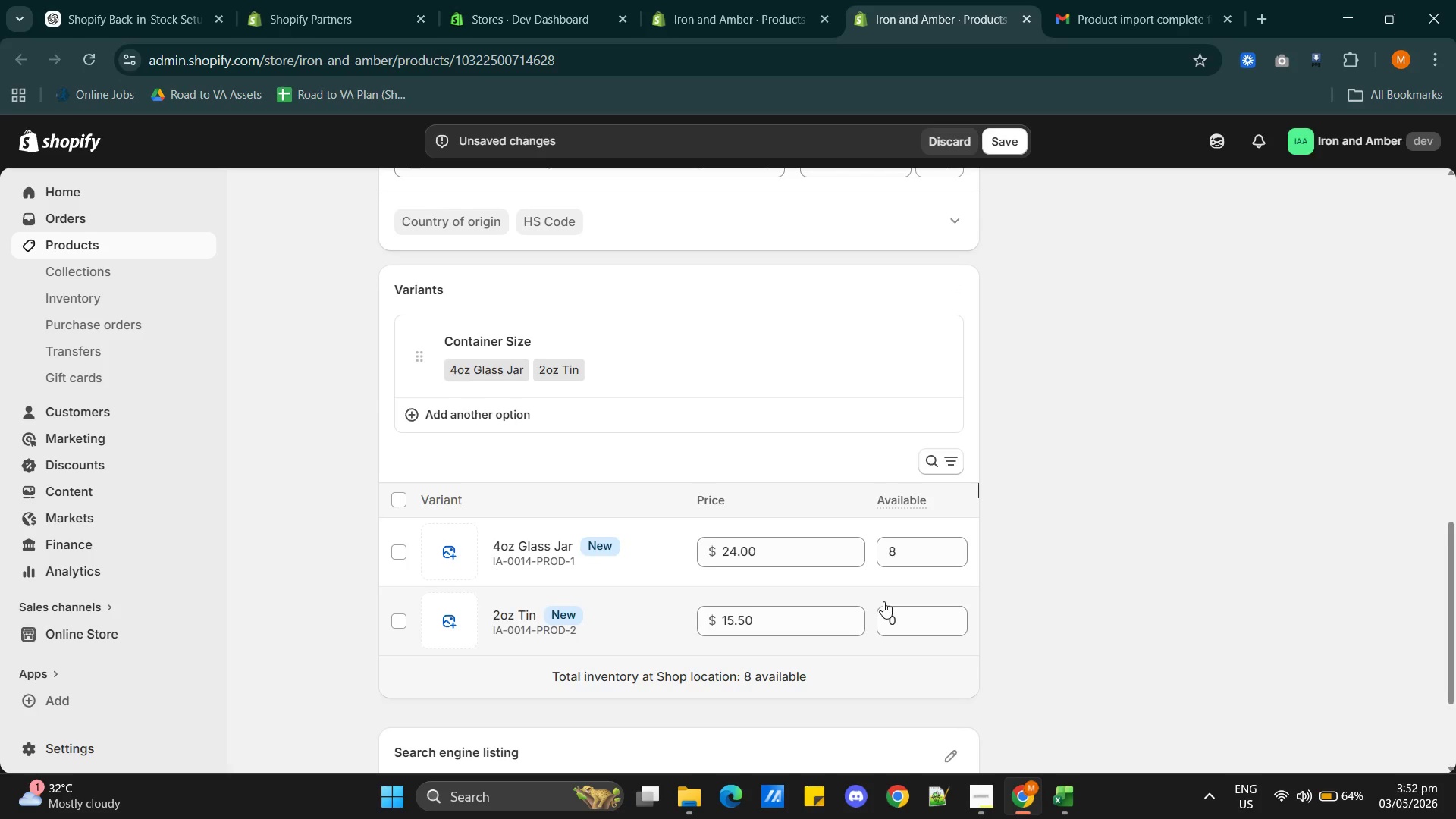 
scroll: coordinate [883, 601], scroll_direction: up, amount: 1.0
 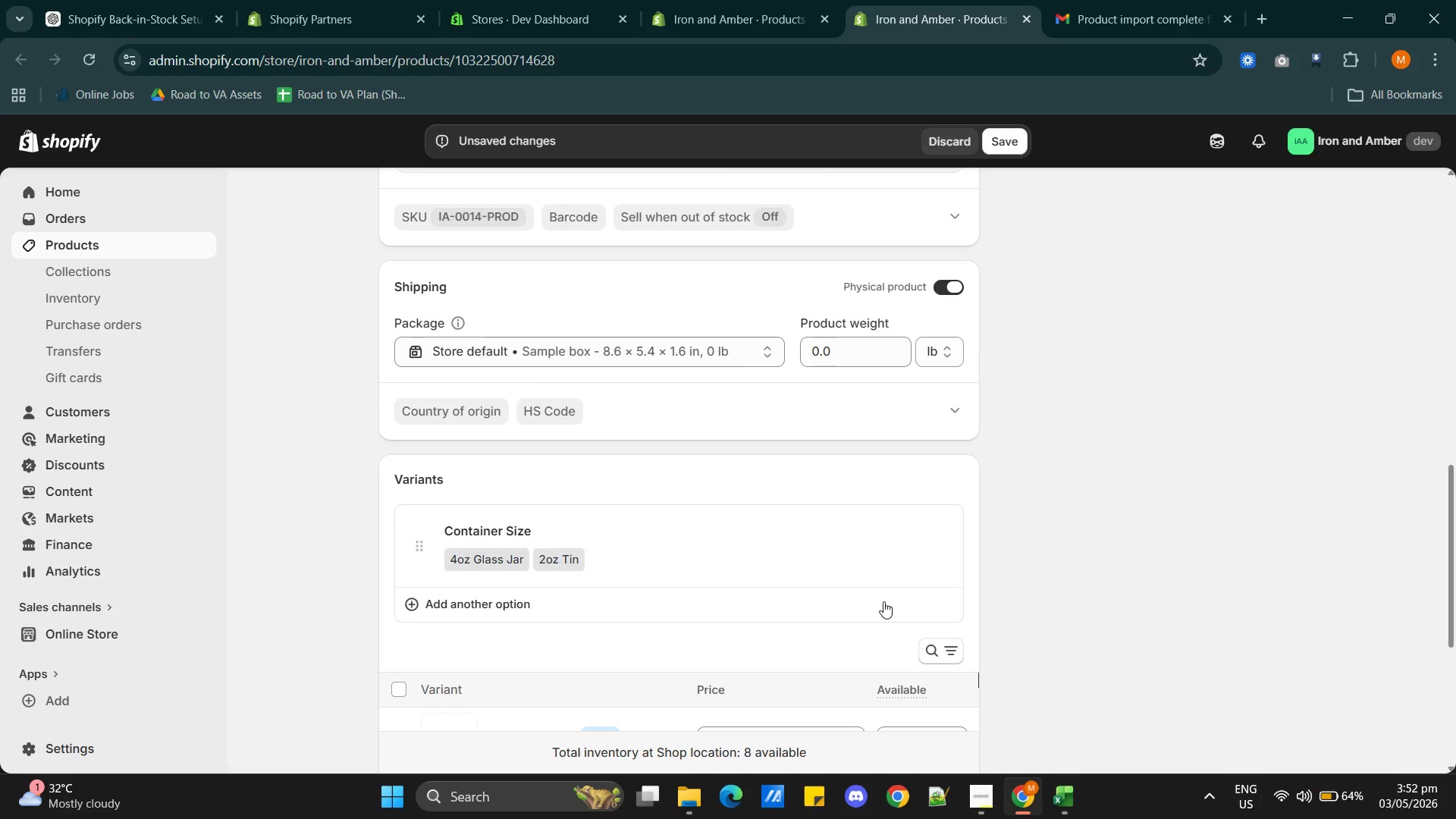 
scroll: coordinate [883, 601], scroll_direction: down, amount: 2.0
 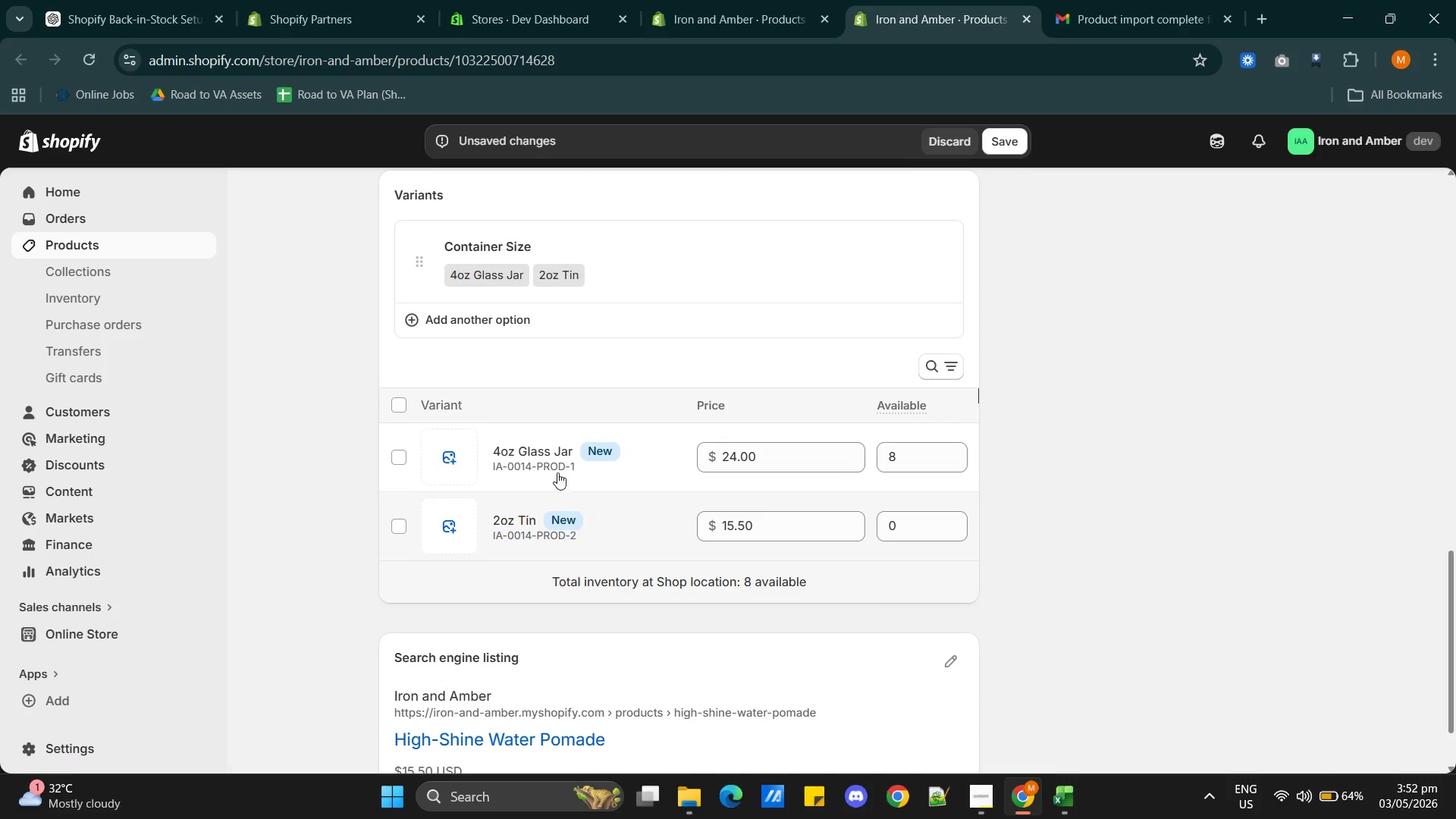 
left_click([516, 460])
 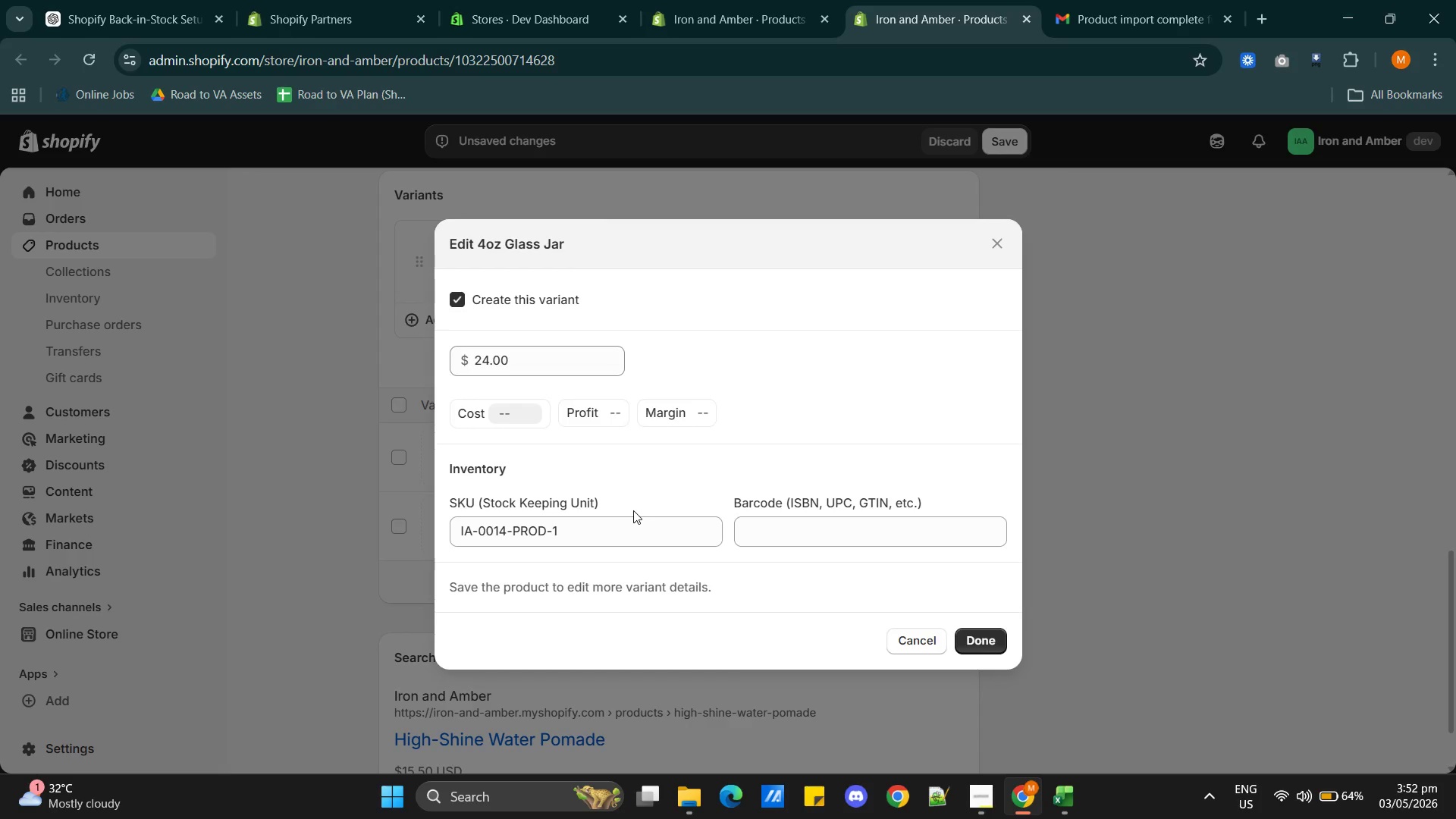 
key(Alt+AltLeft)
 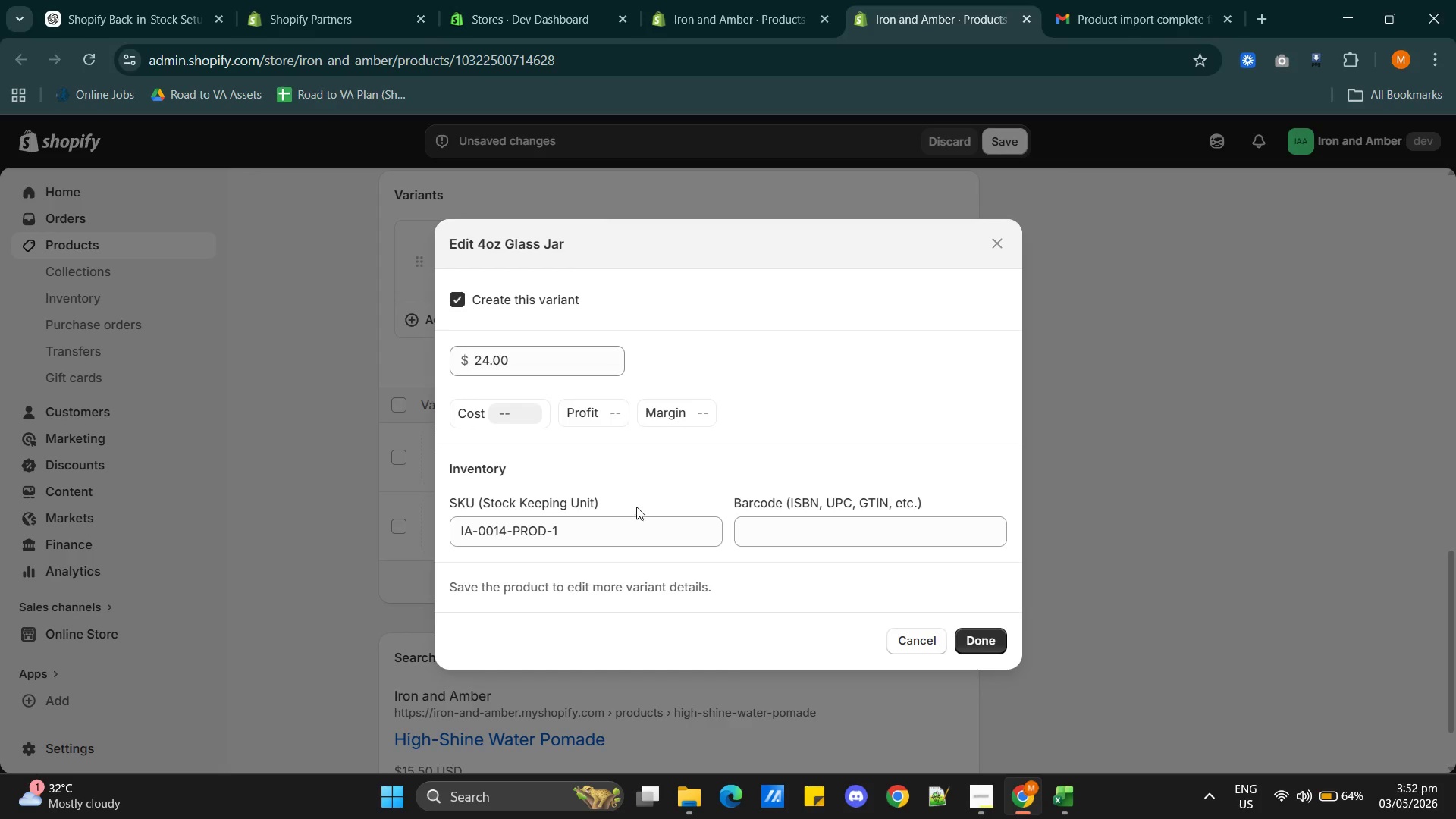 
key(Alt+Tab)
 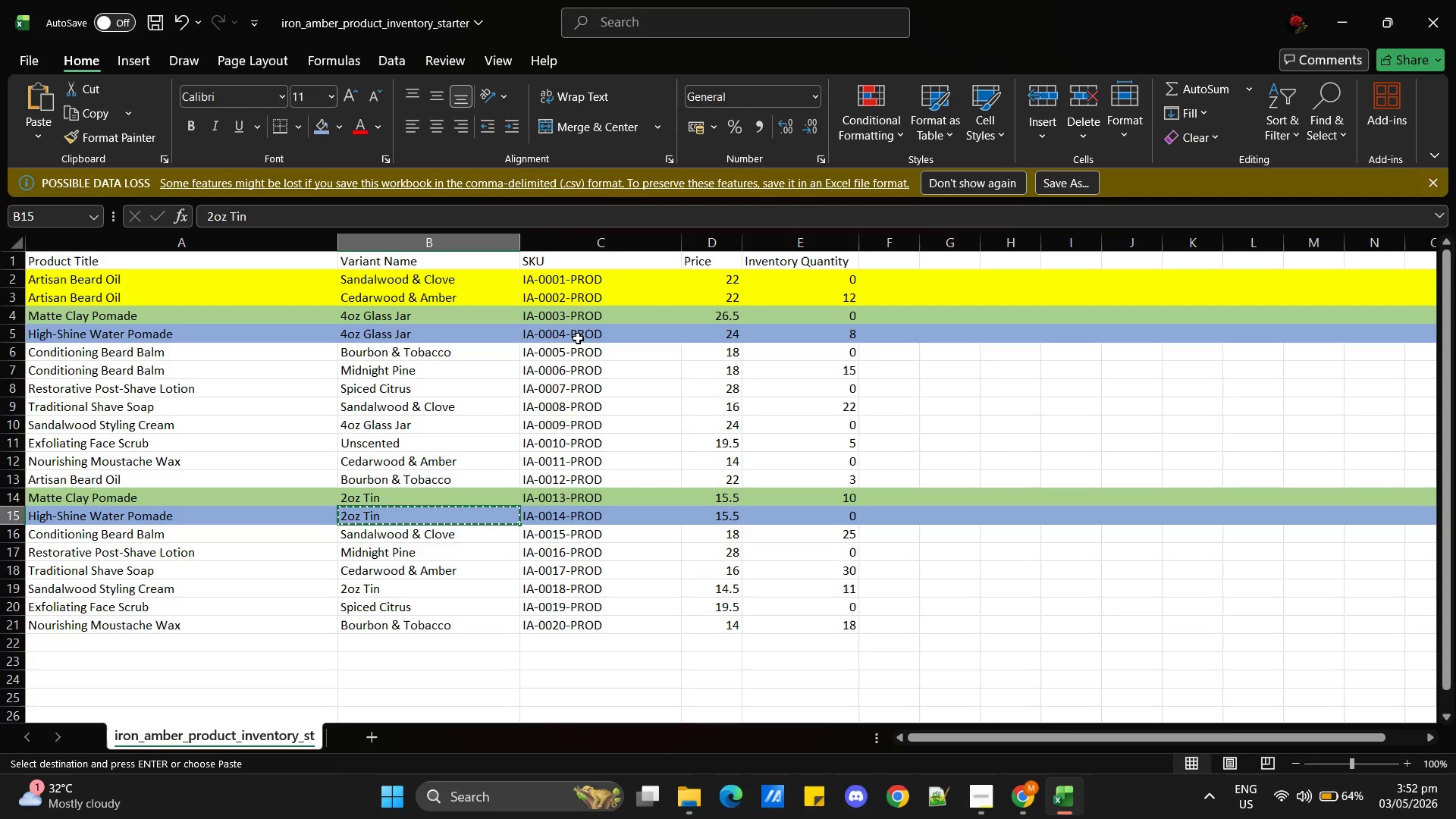 
double_click([578, 337])
 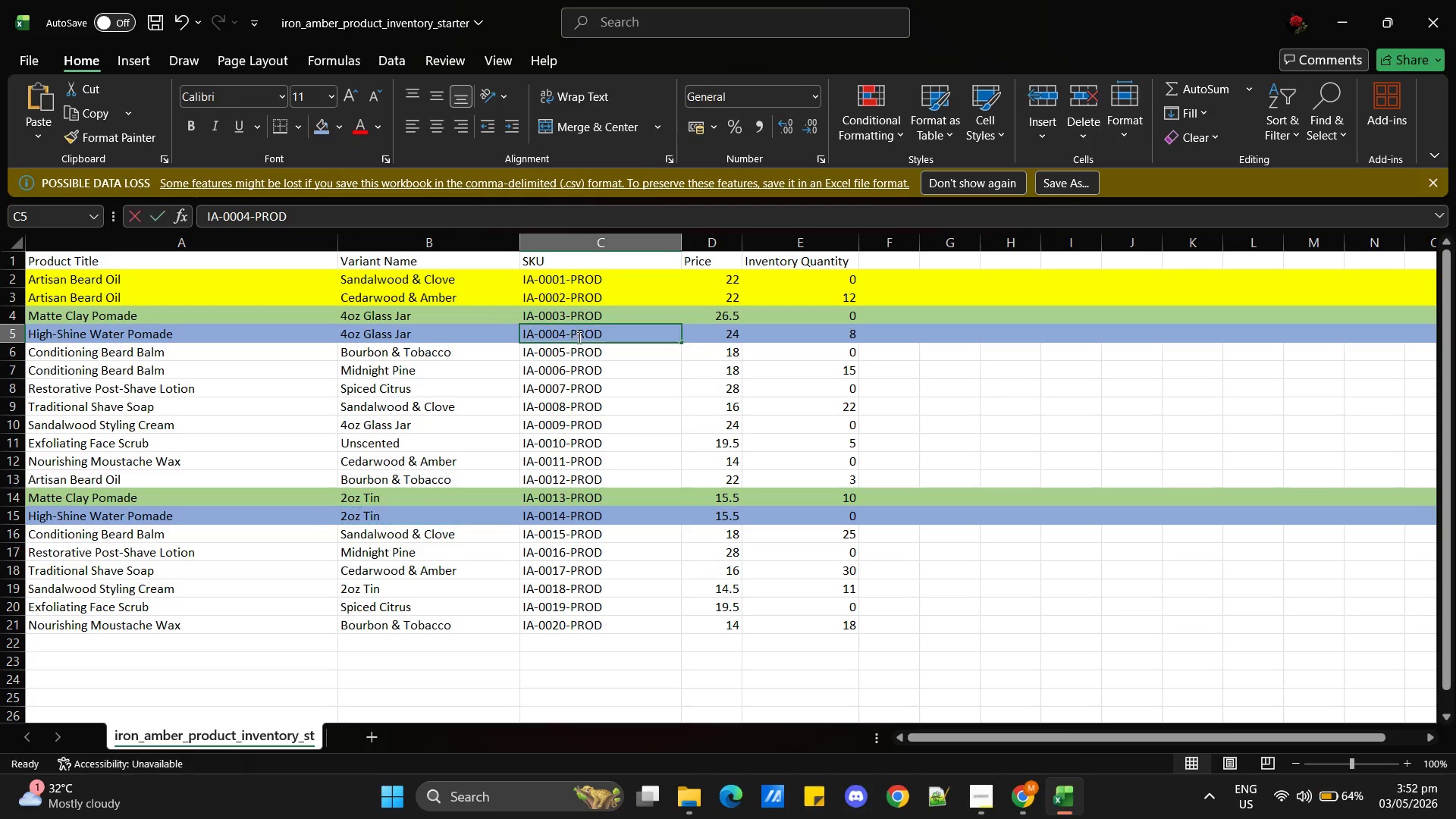 
triple_click([578, 337])
 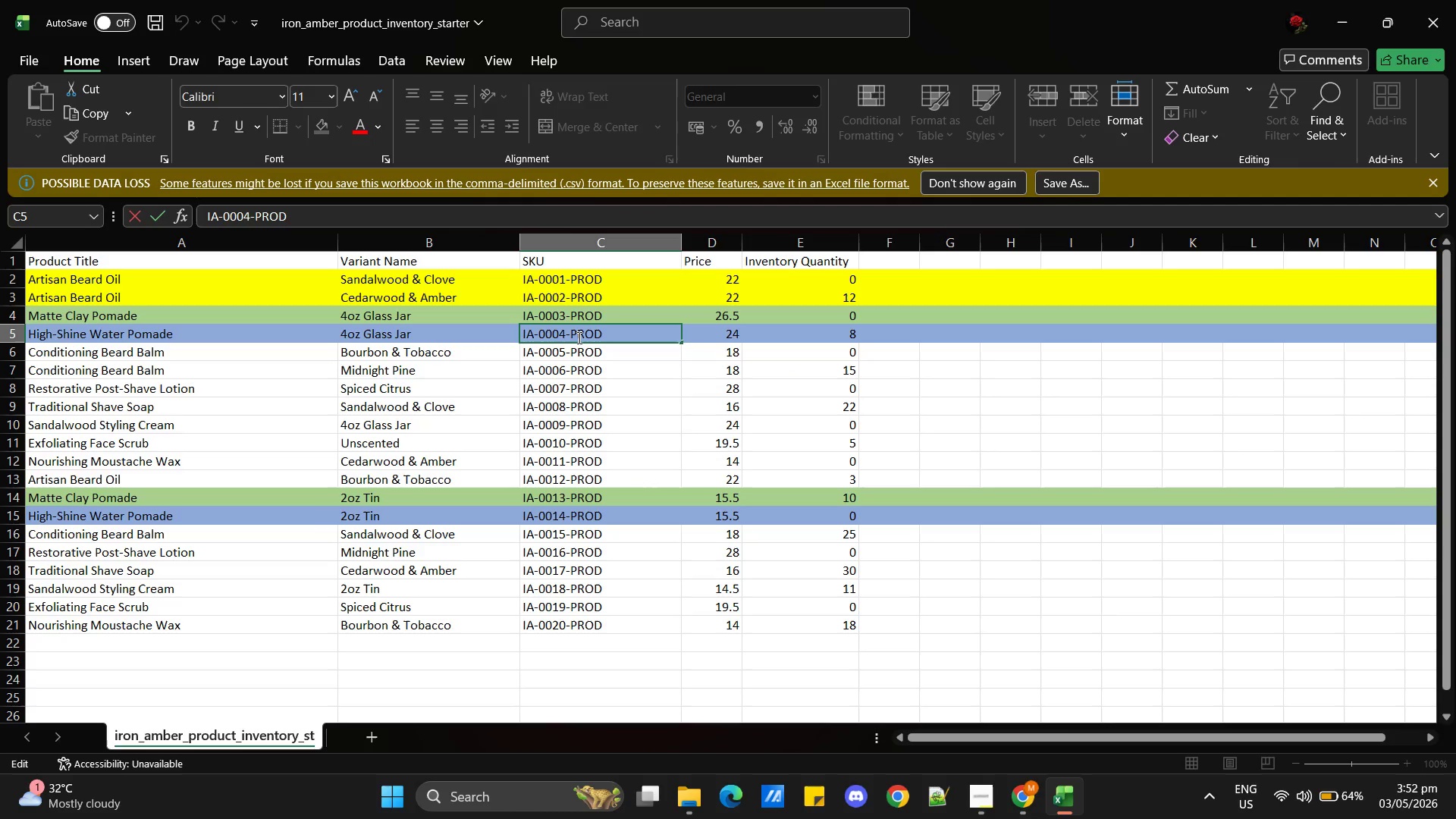 
triple_click([578, 337])
 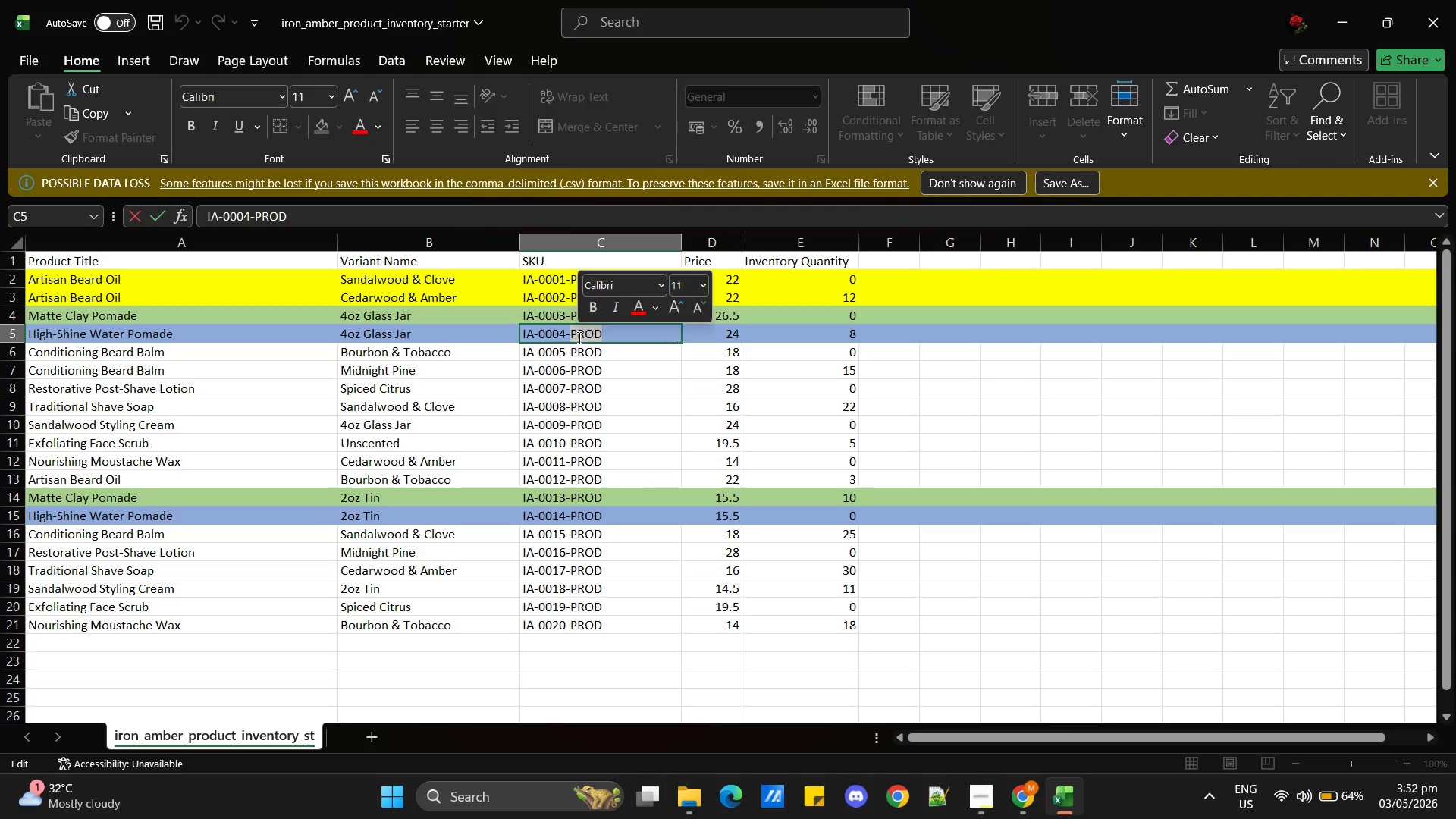 
triple_click([578, 337])
 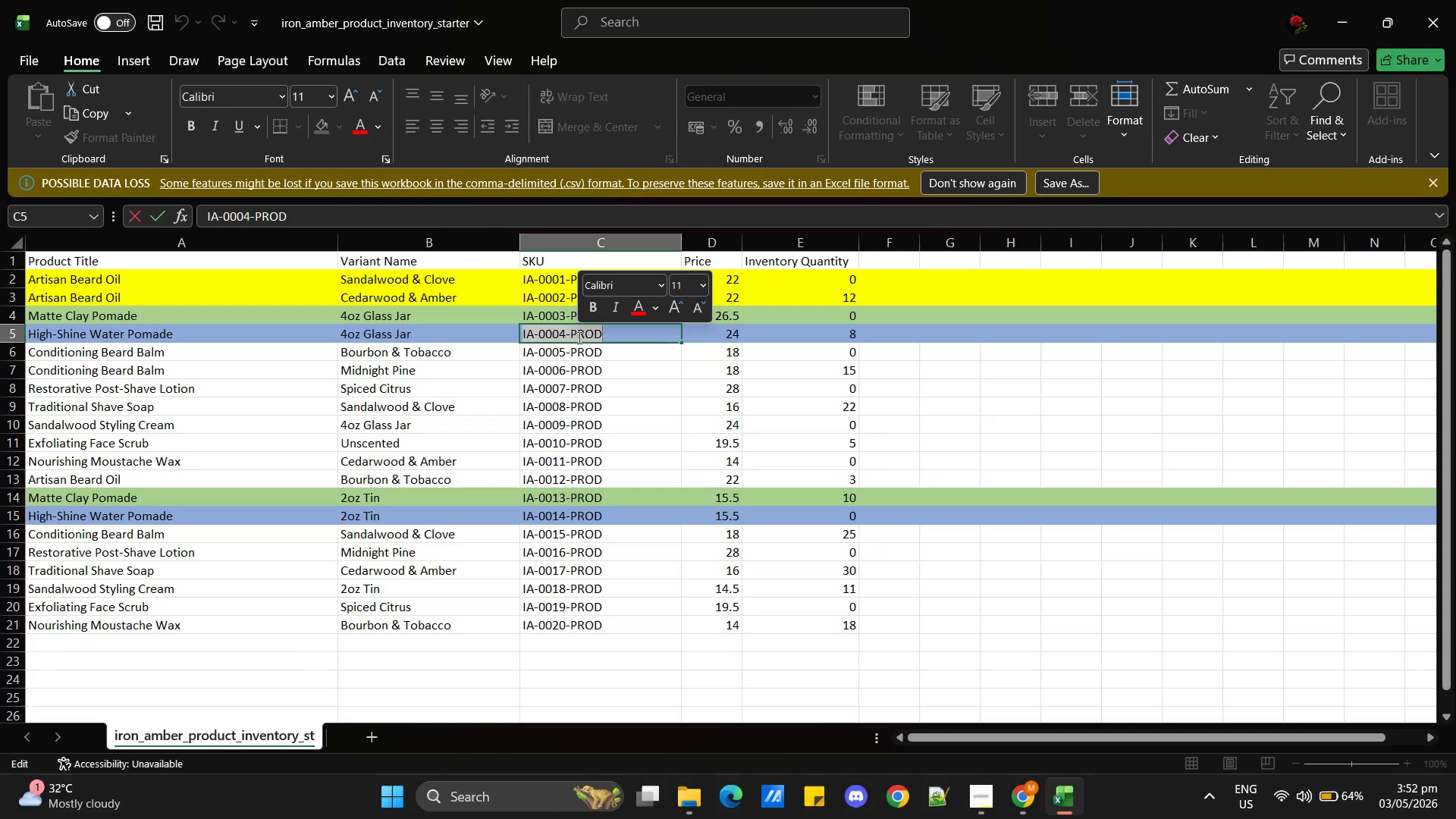 
key(Control+C)
 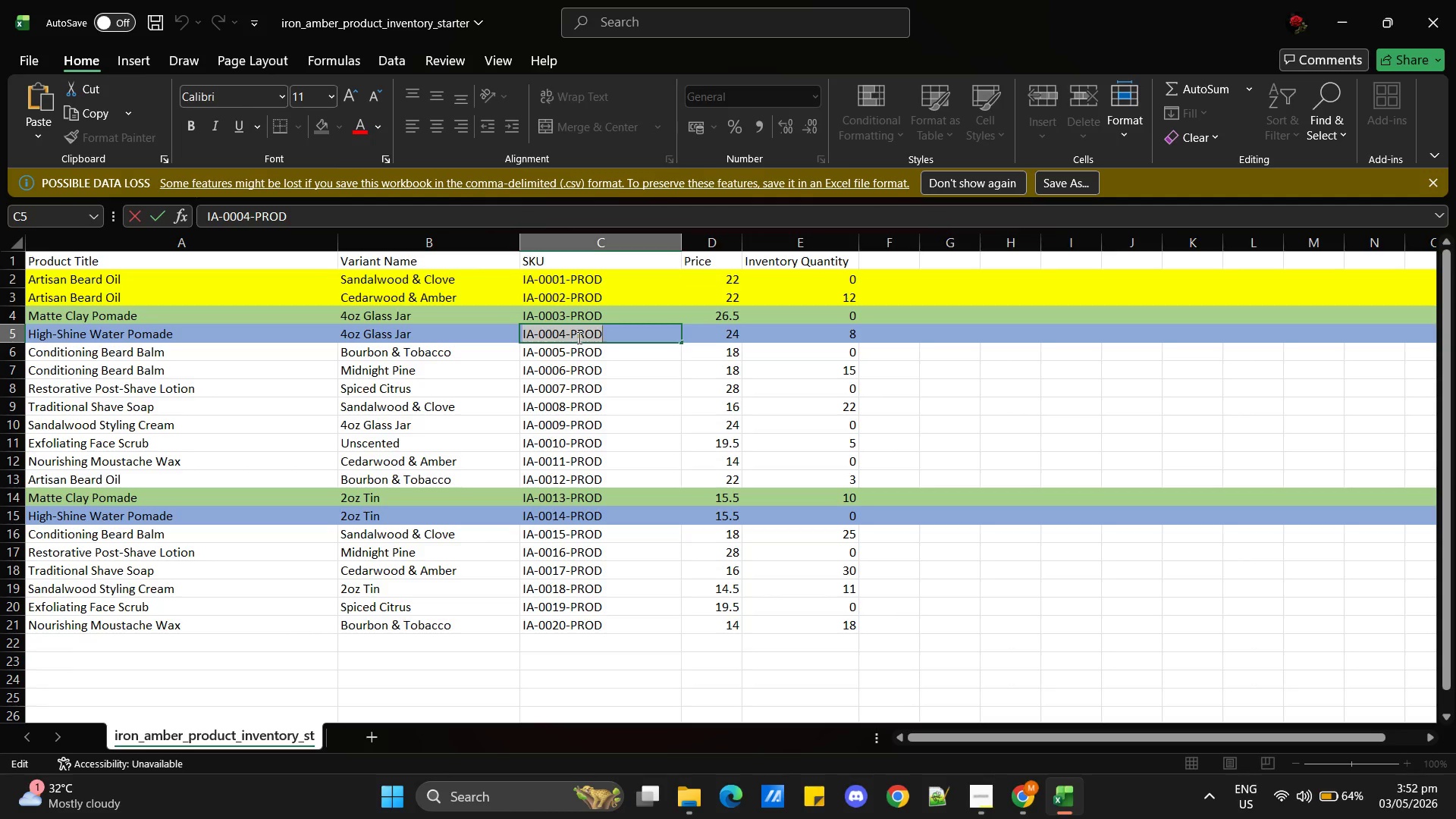 
key(Alt+AltLeft)
 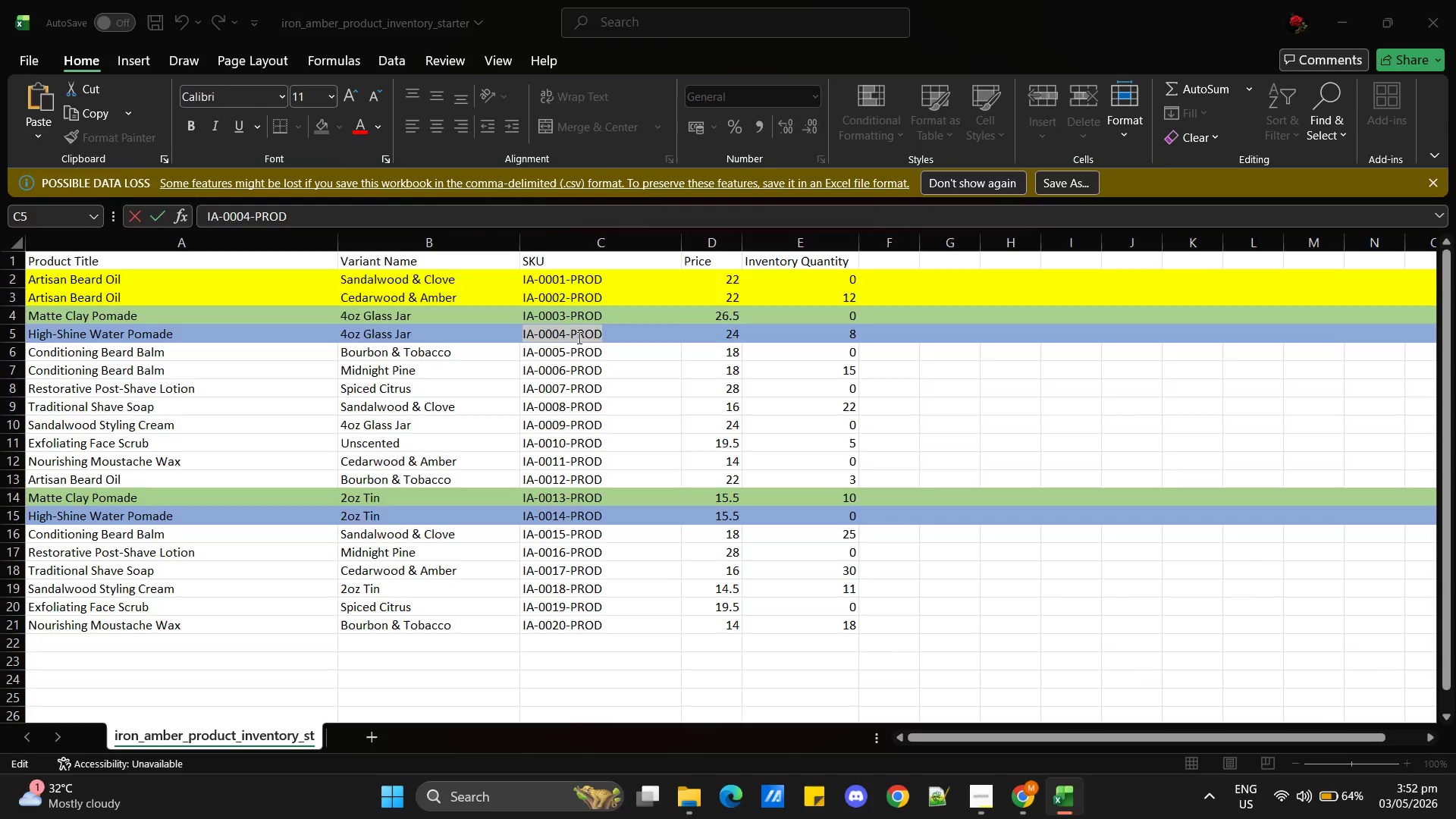 
key(Alt+Tab)
 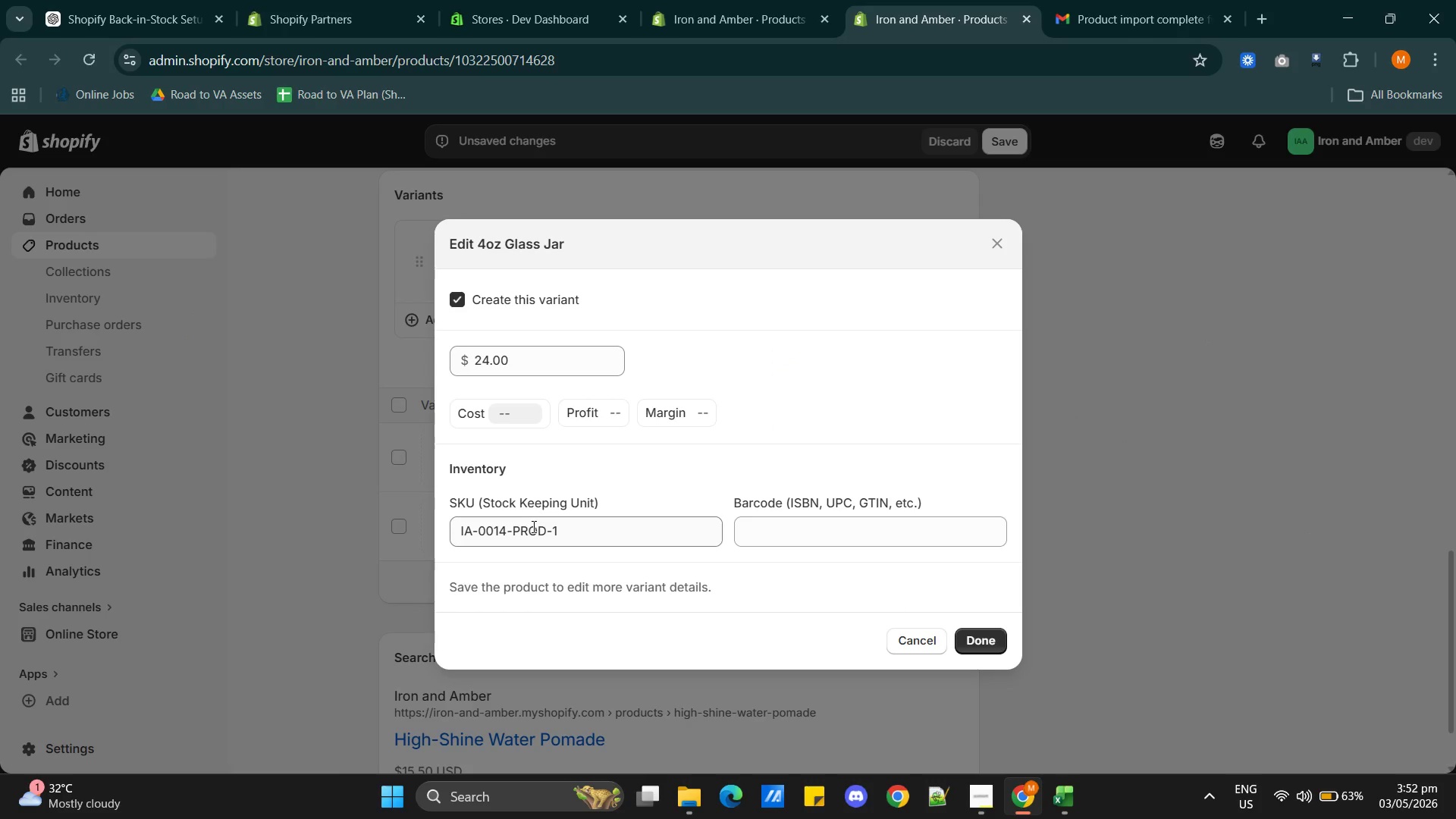 
double_click([532, 526])
 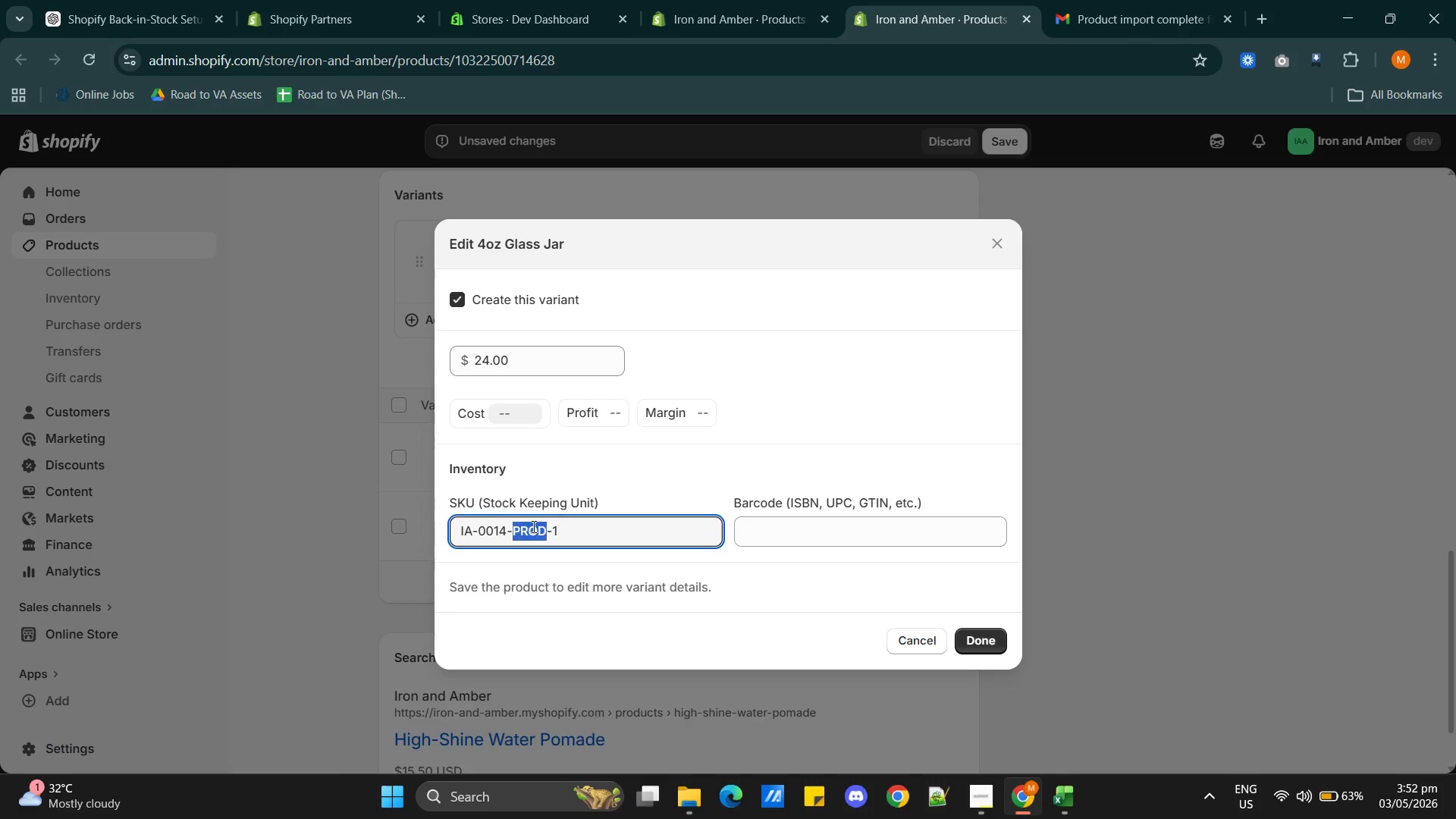 
triple_click([532, 526])
 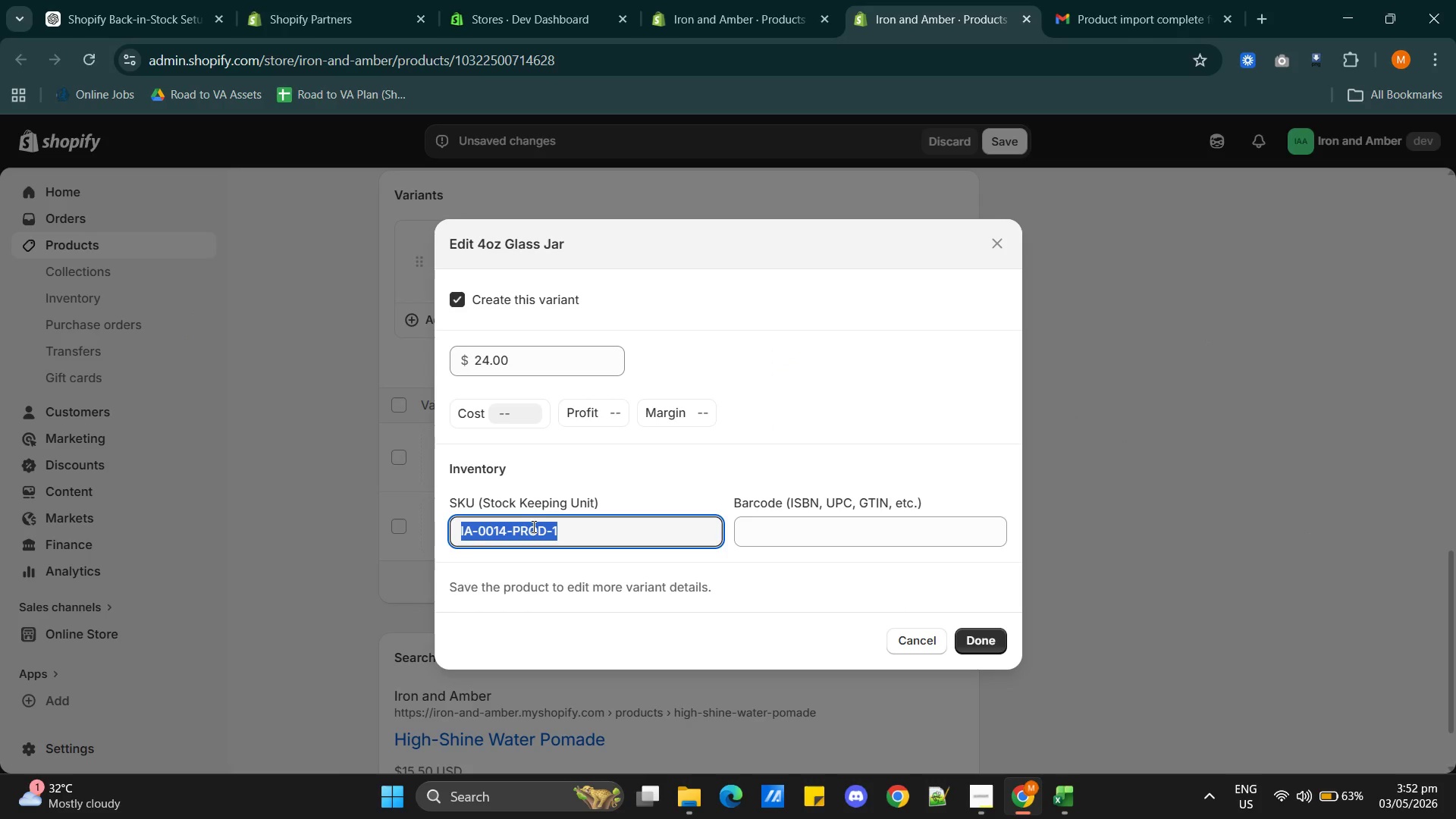 
key(Control+V)
 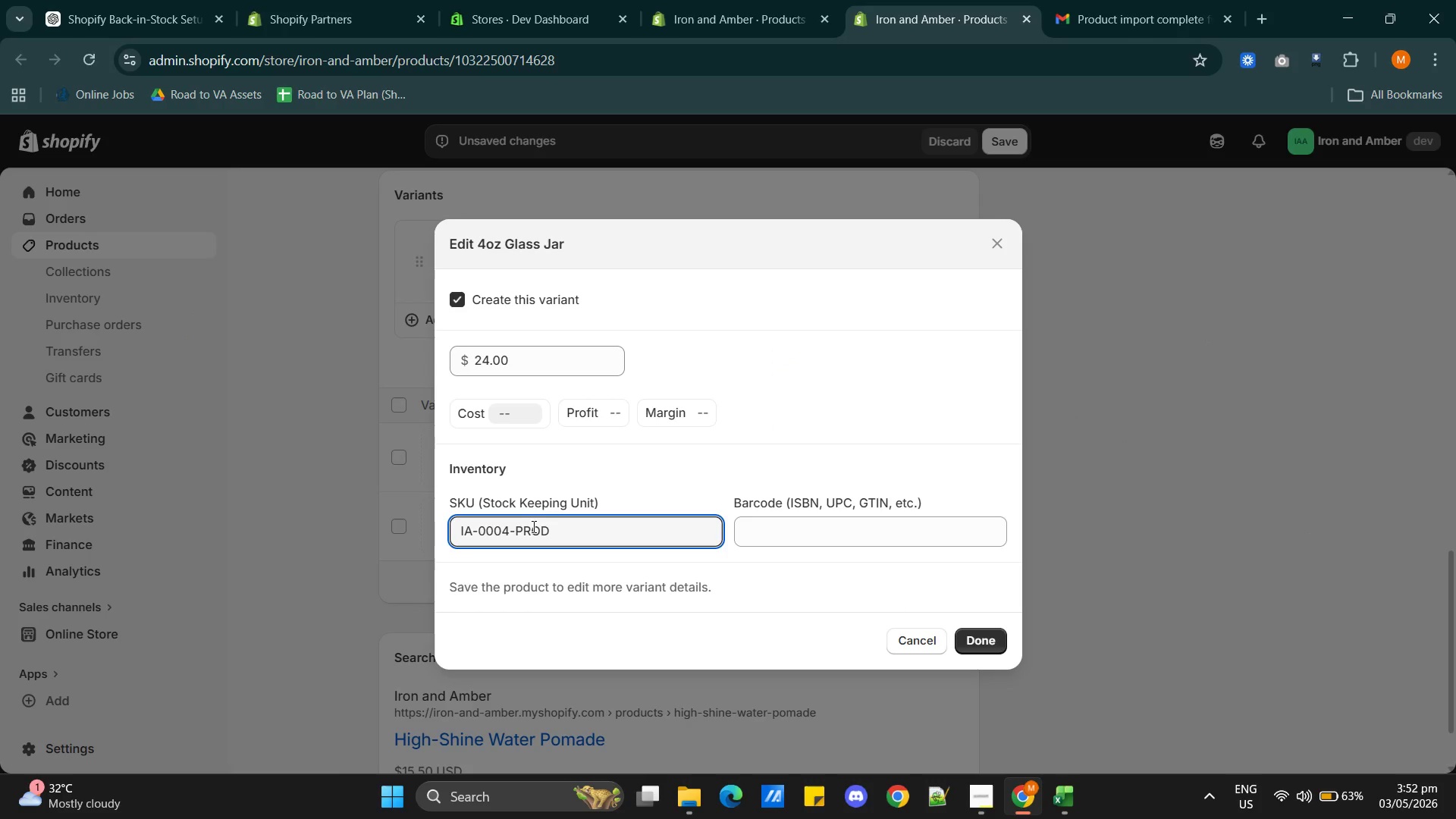 
key(Alt+AltLeft)
 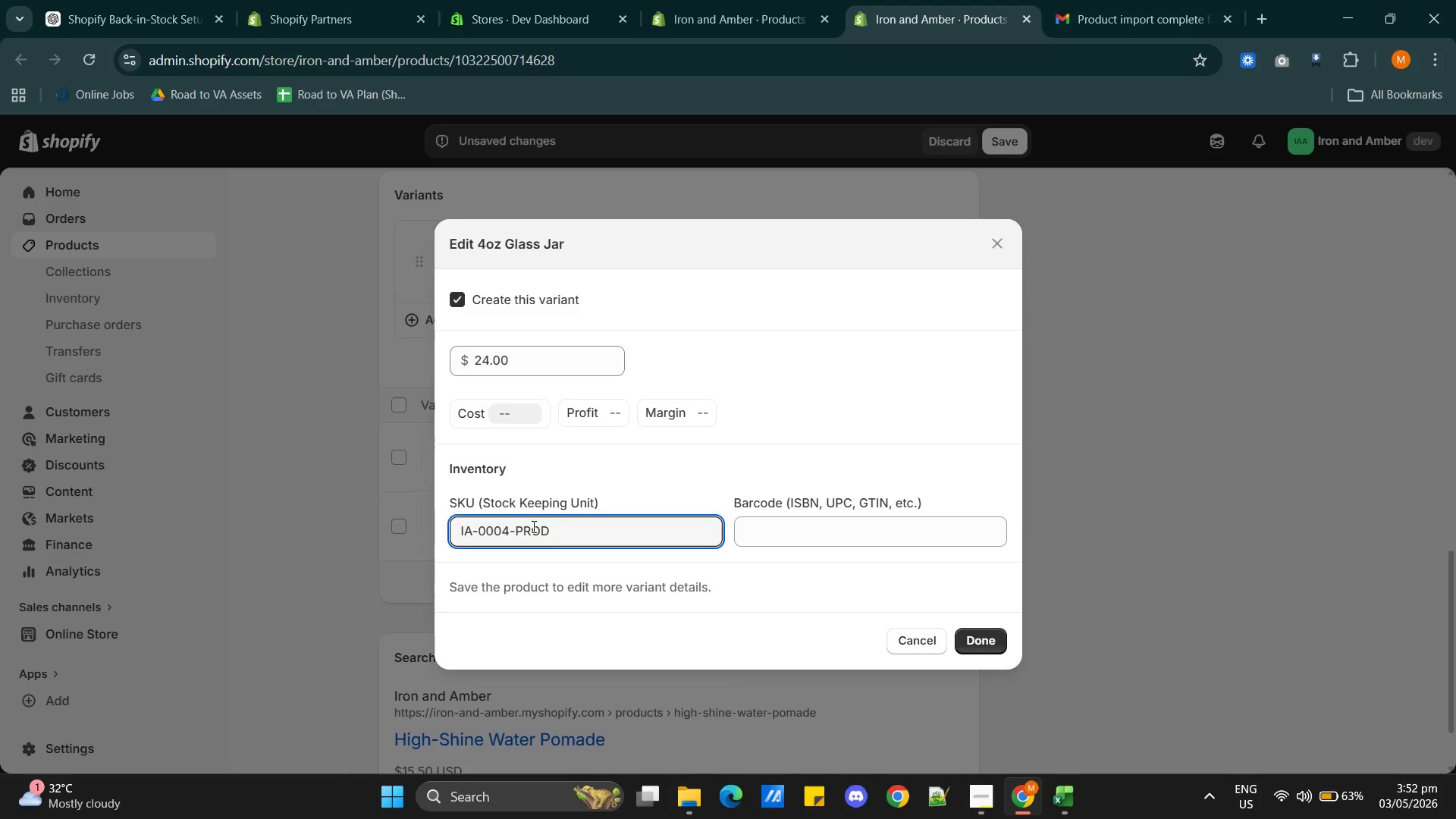 
key(Alt+Tab)
 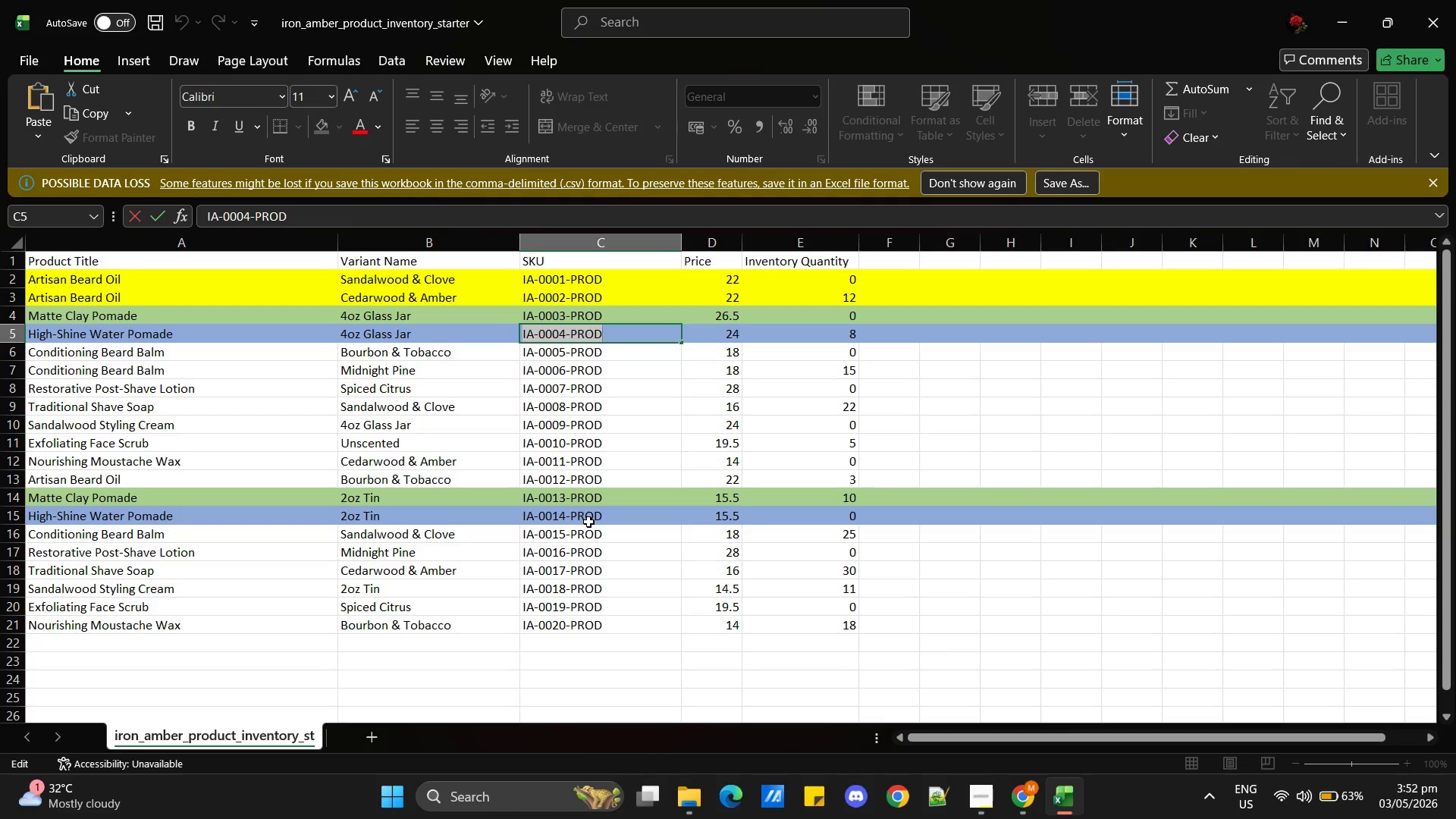 
double_click([588, 522])
 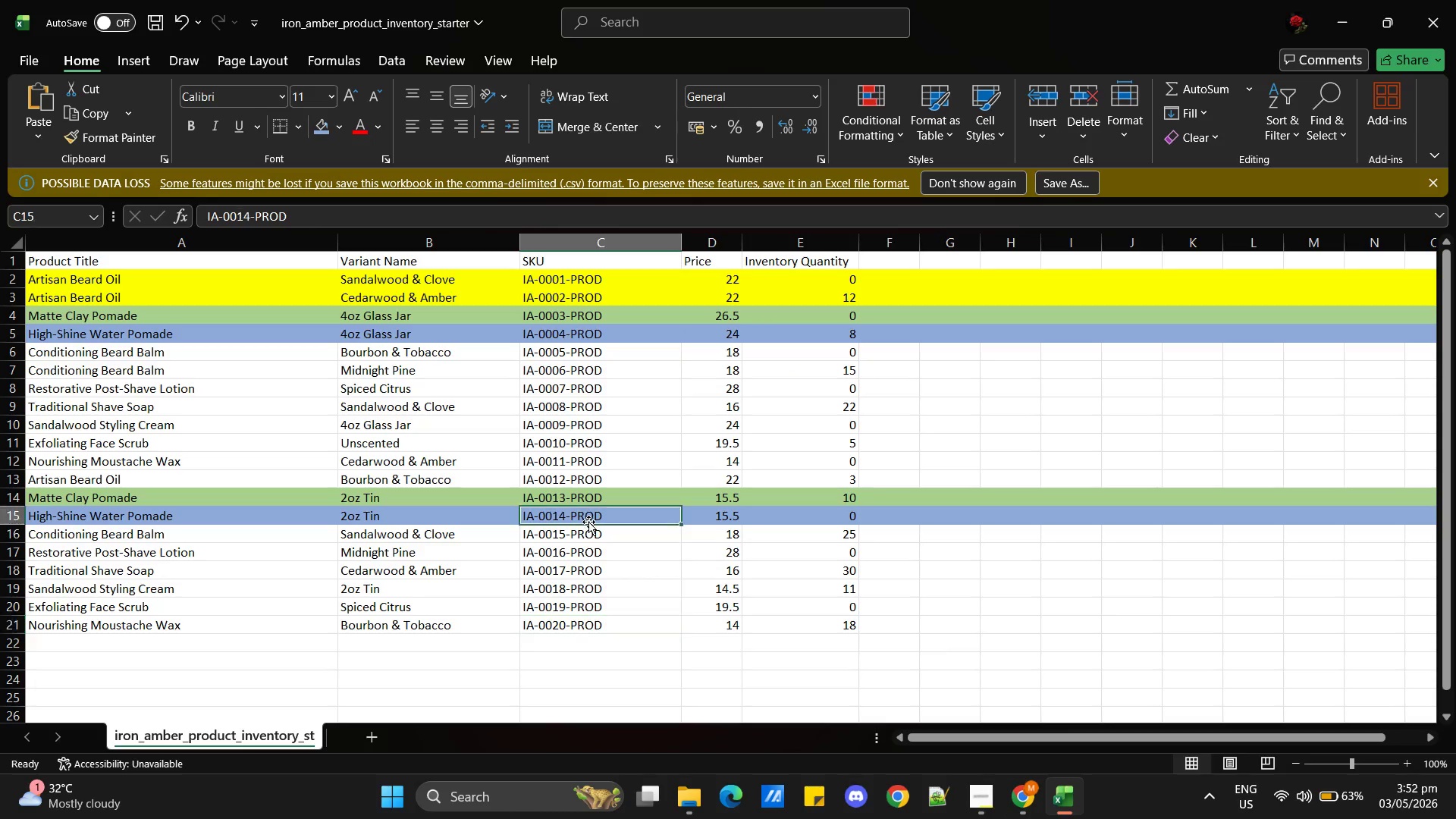 
triple_click([588, 522])
 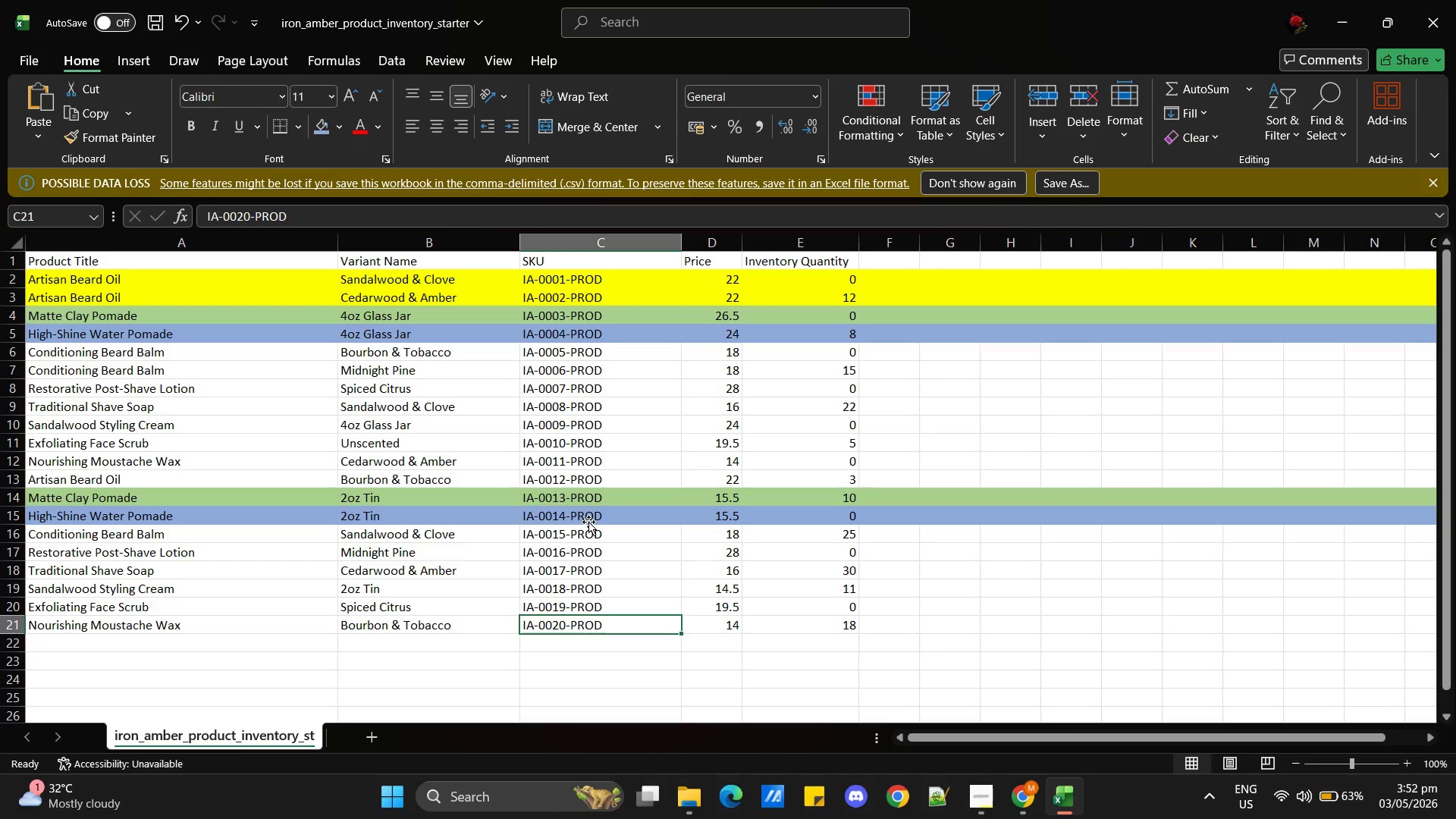 
triple_click([588, 522])
 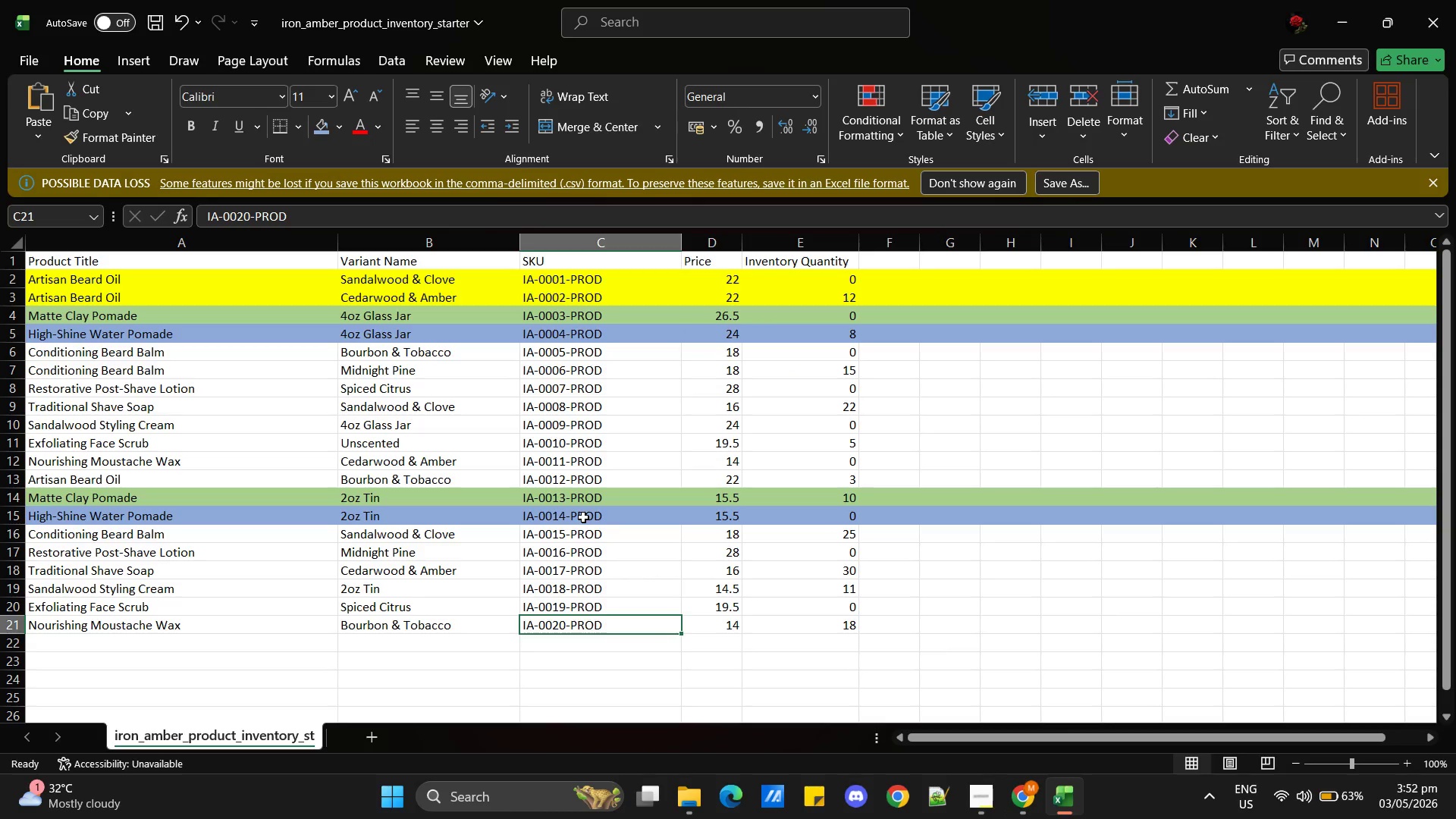 
double_click([583, 517])
 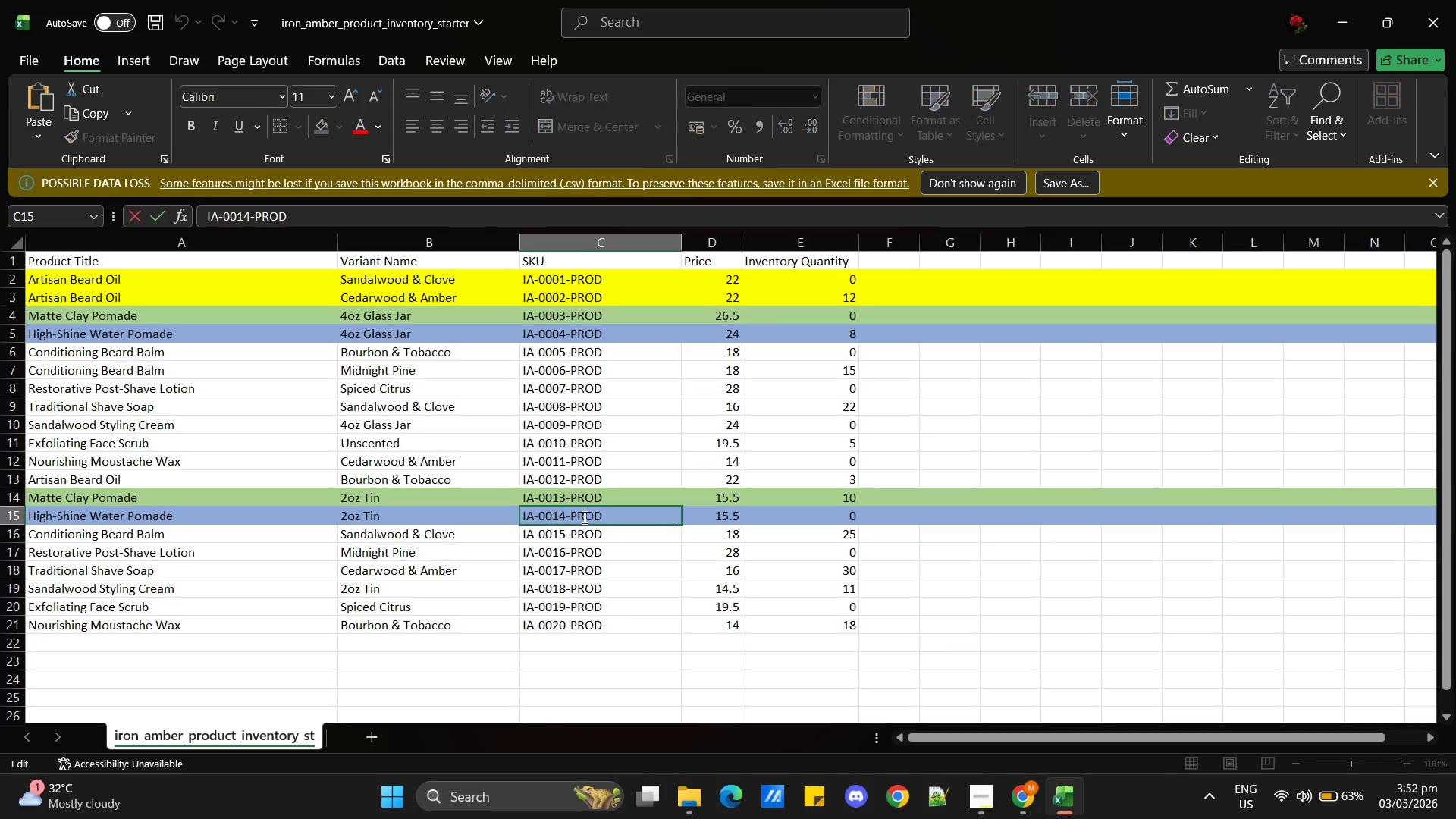 
triple_click([583, 517])
 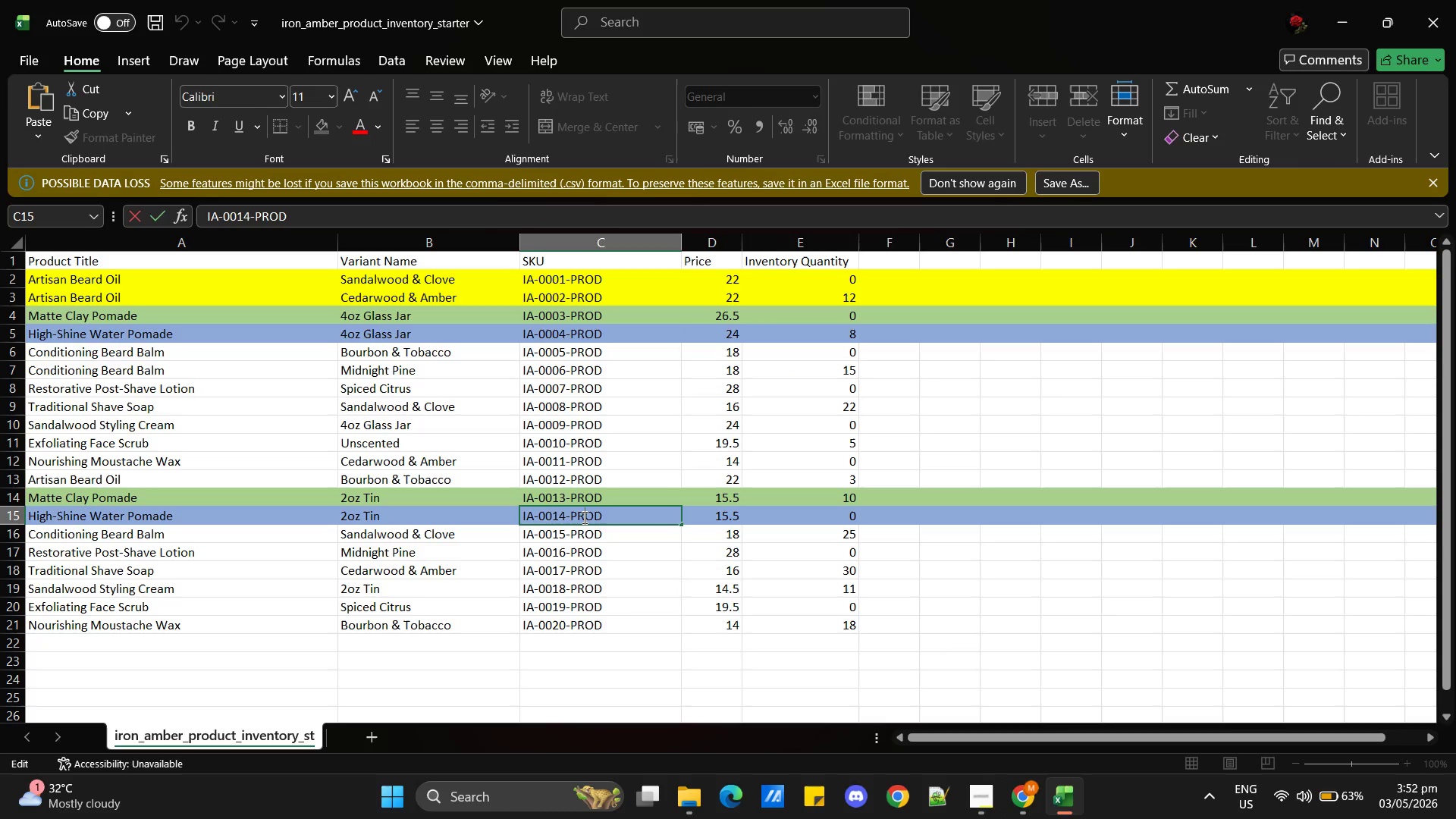 
triple_click([583, 517])
 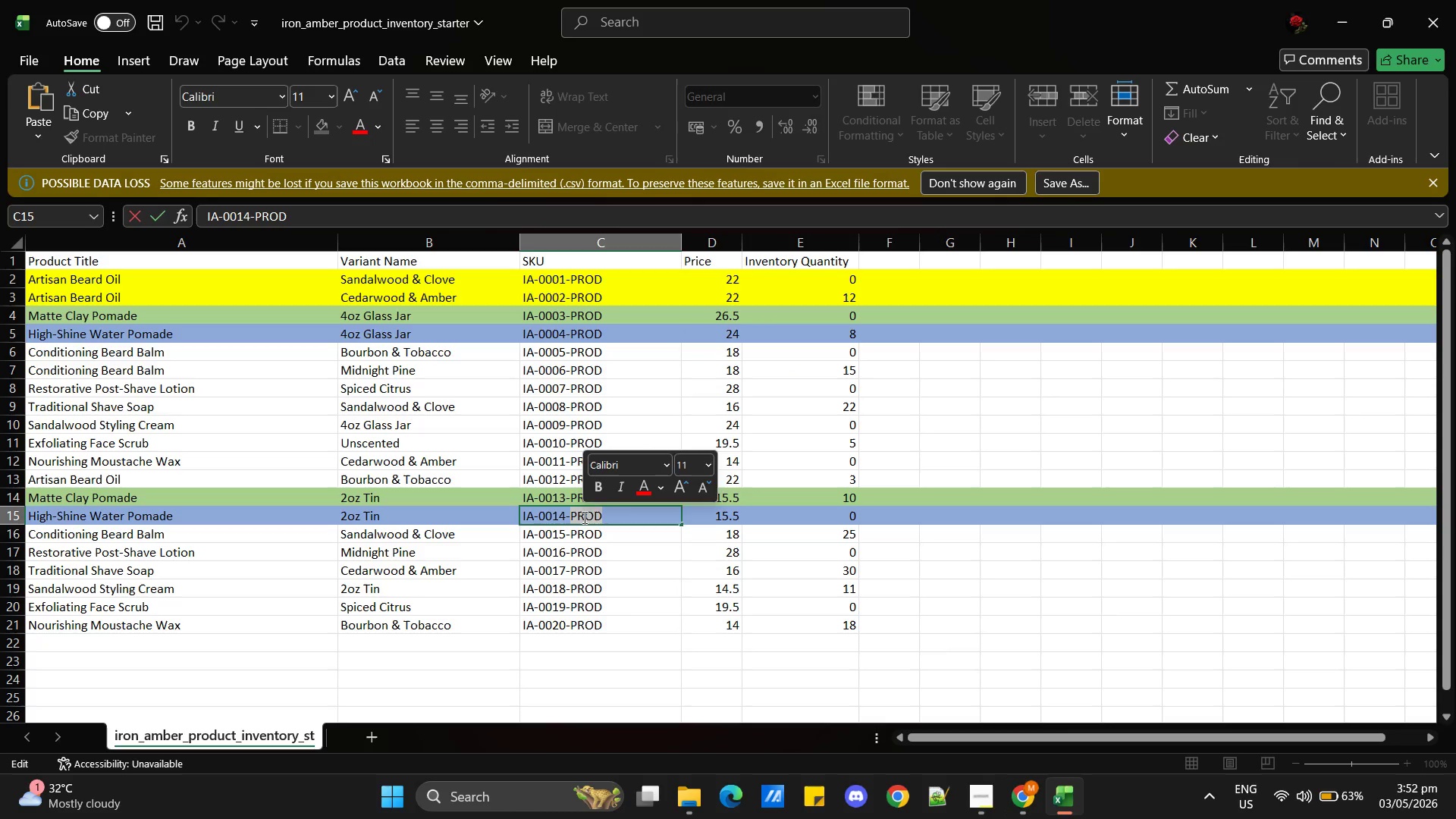 
triple_click([583, 517])
 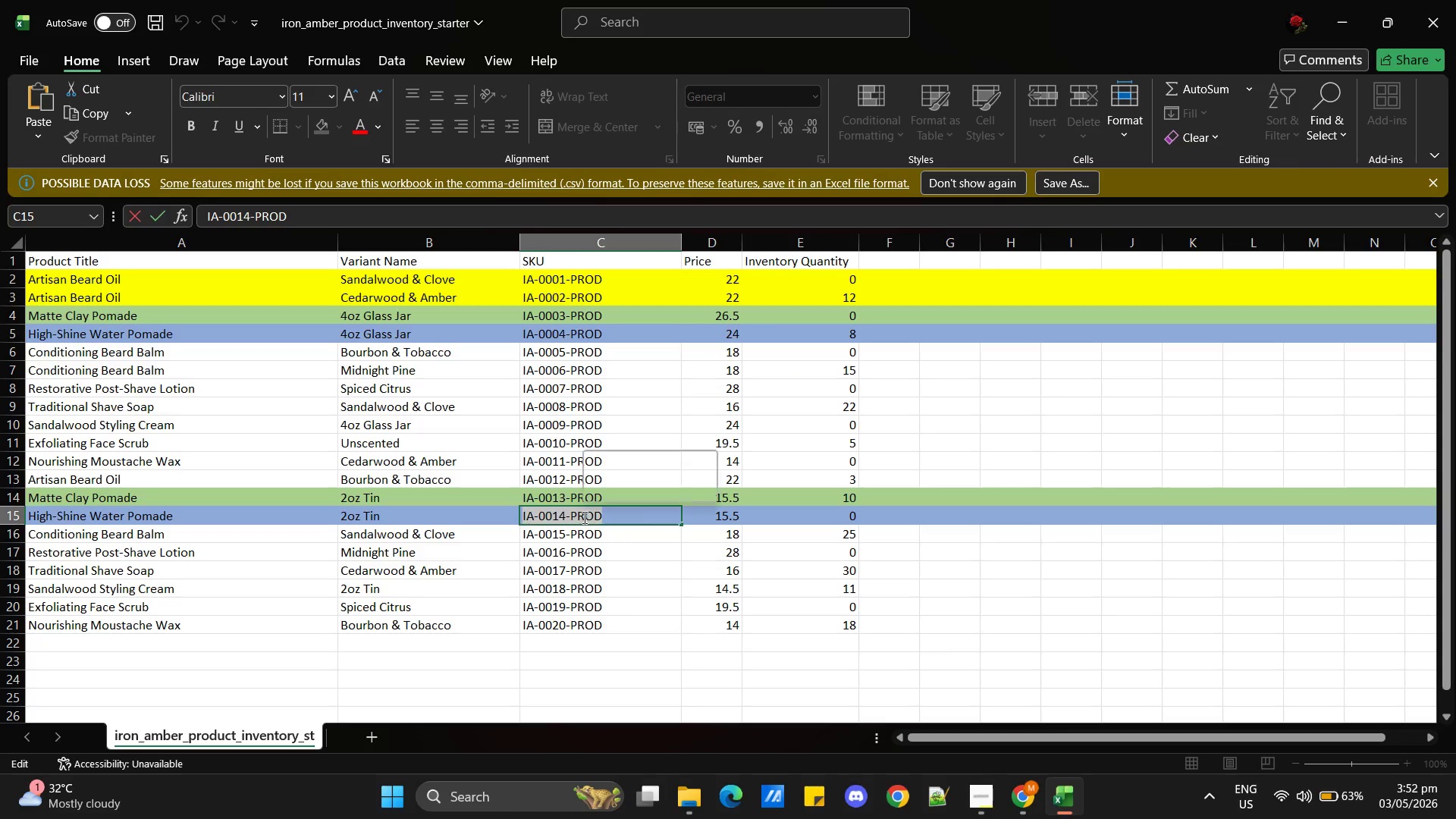 
triple_click([583, 517])
 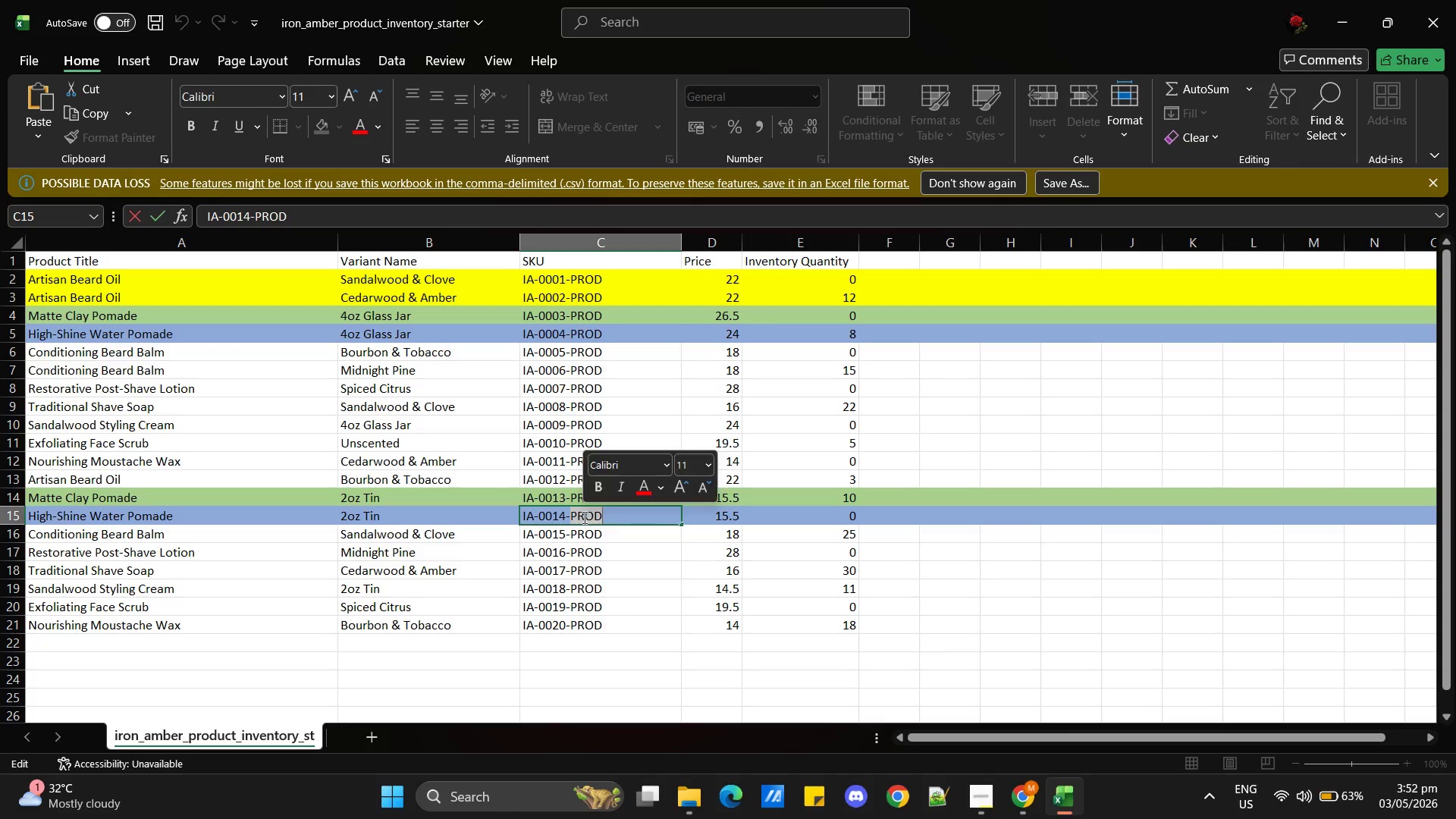 
triple_click([583, 517])
 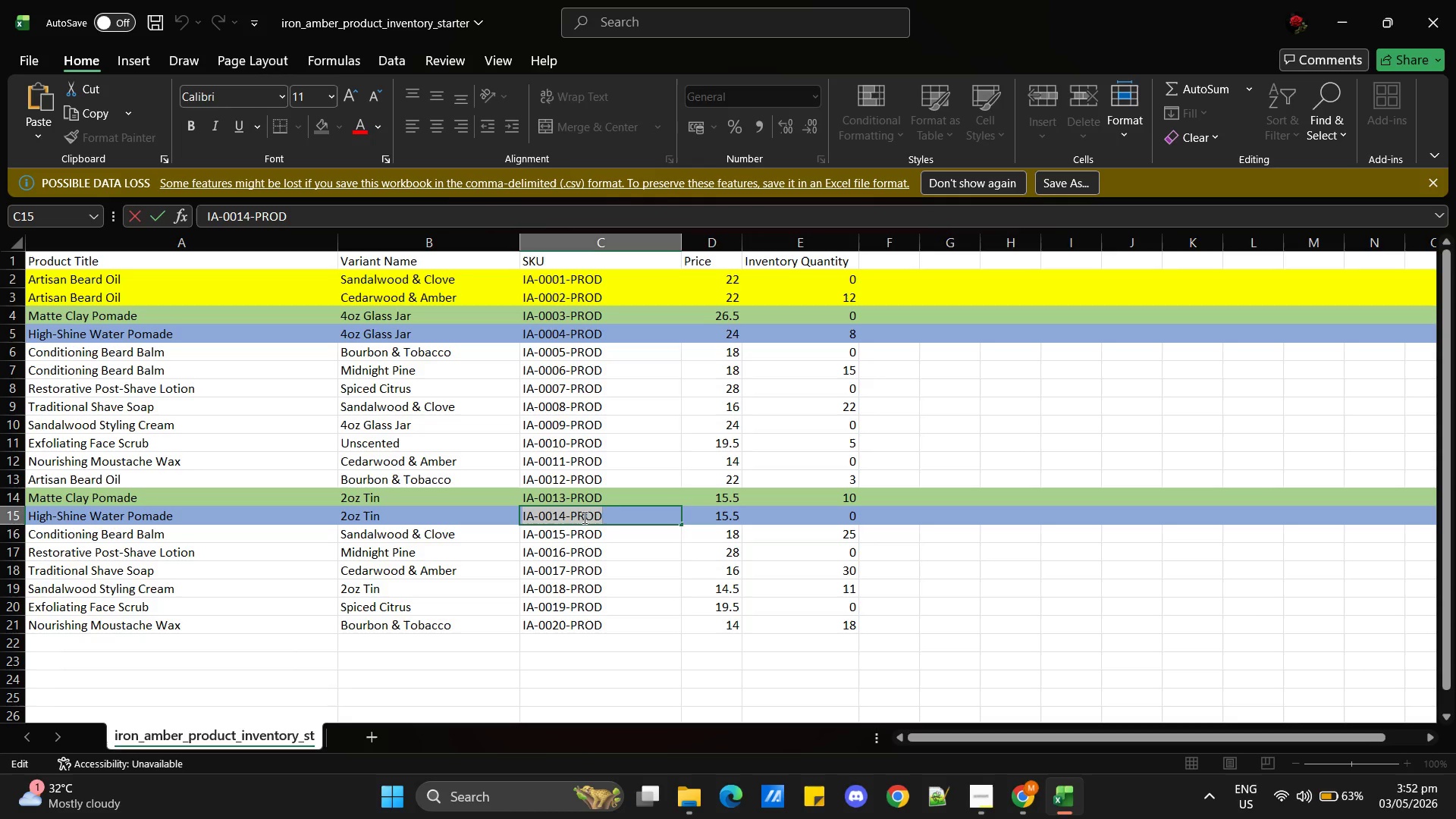 
key(Control+C)
 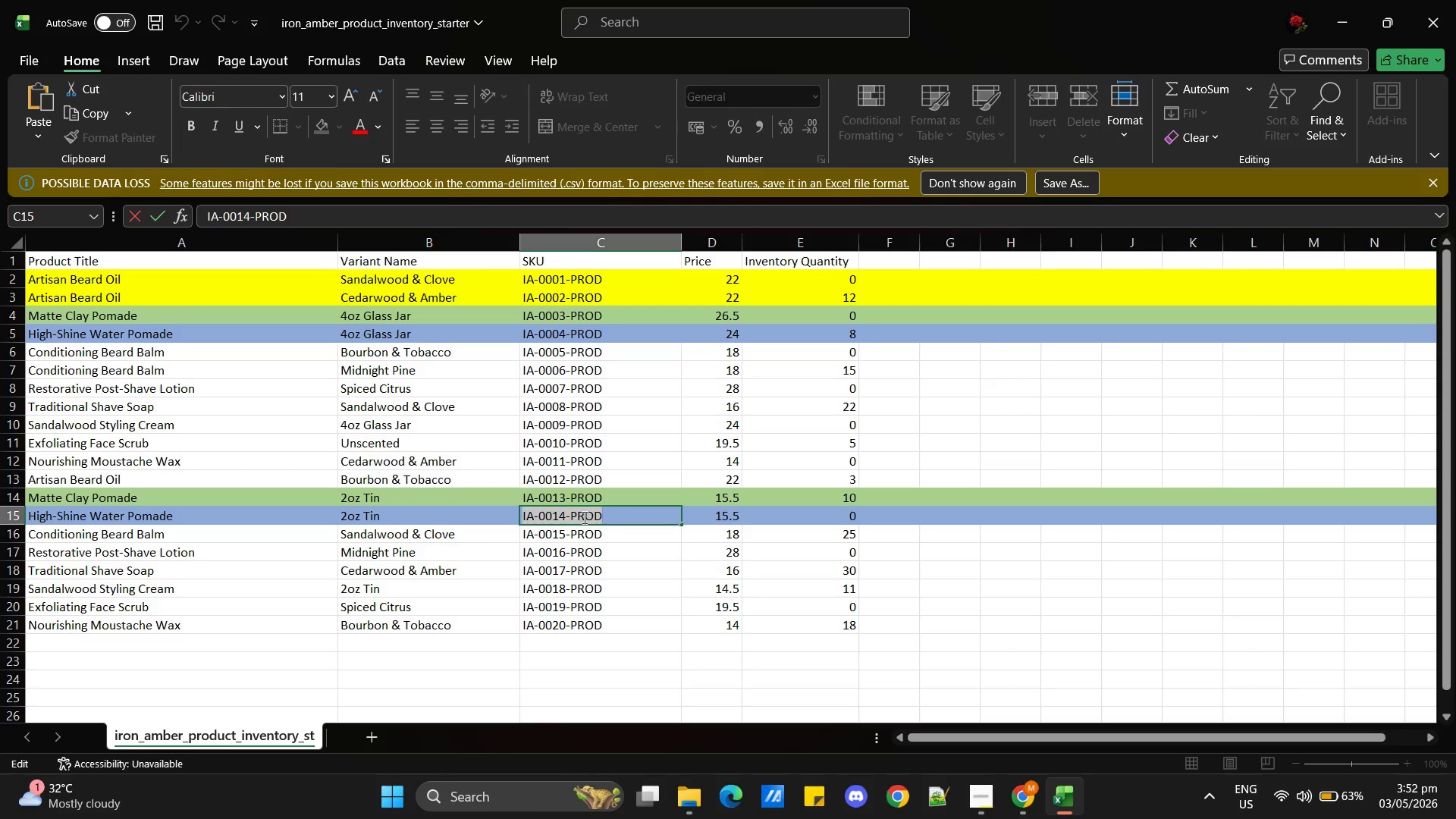 
key(Alt+AltLeft)
 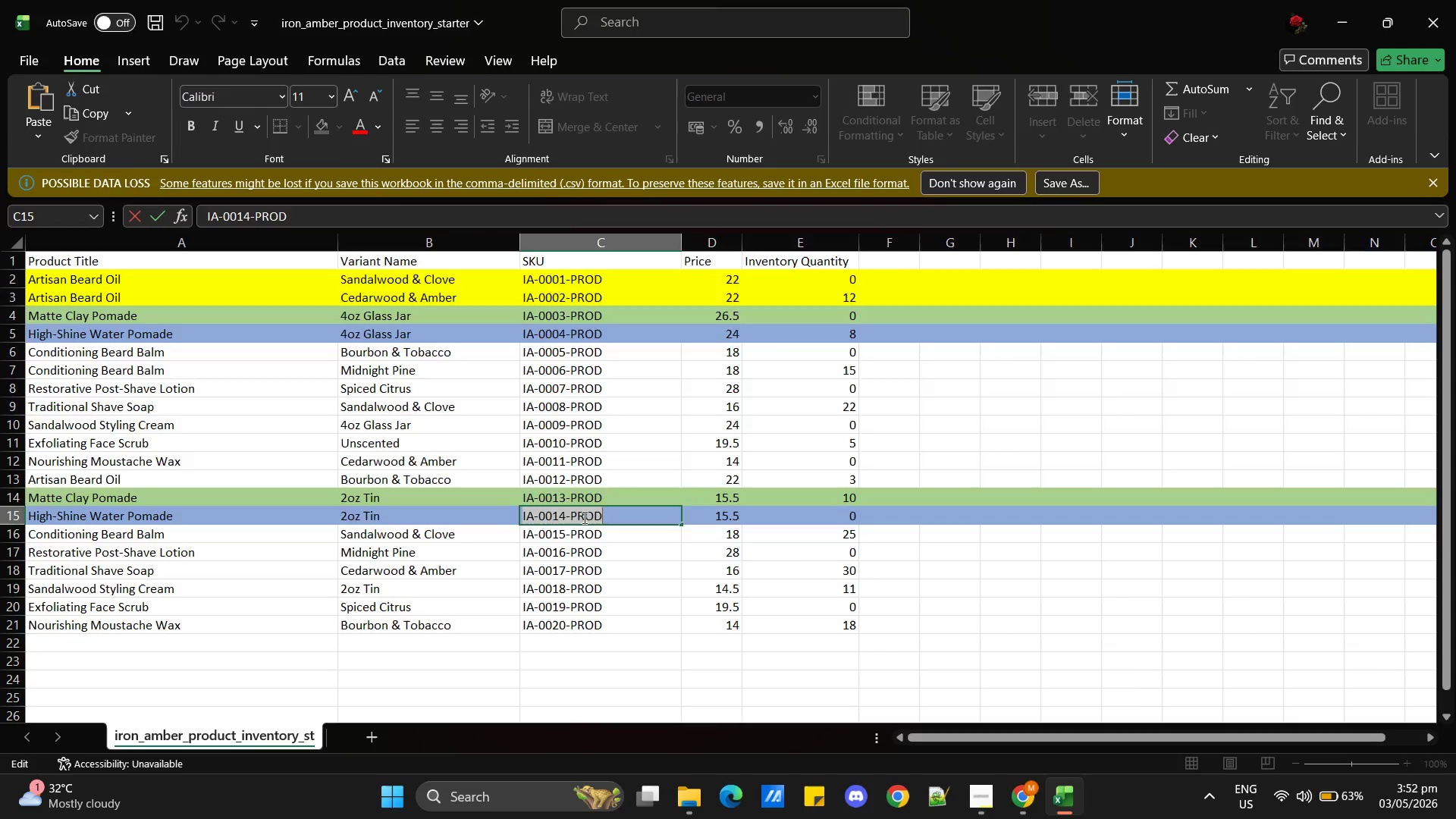 
key(Alt+Tab)
 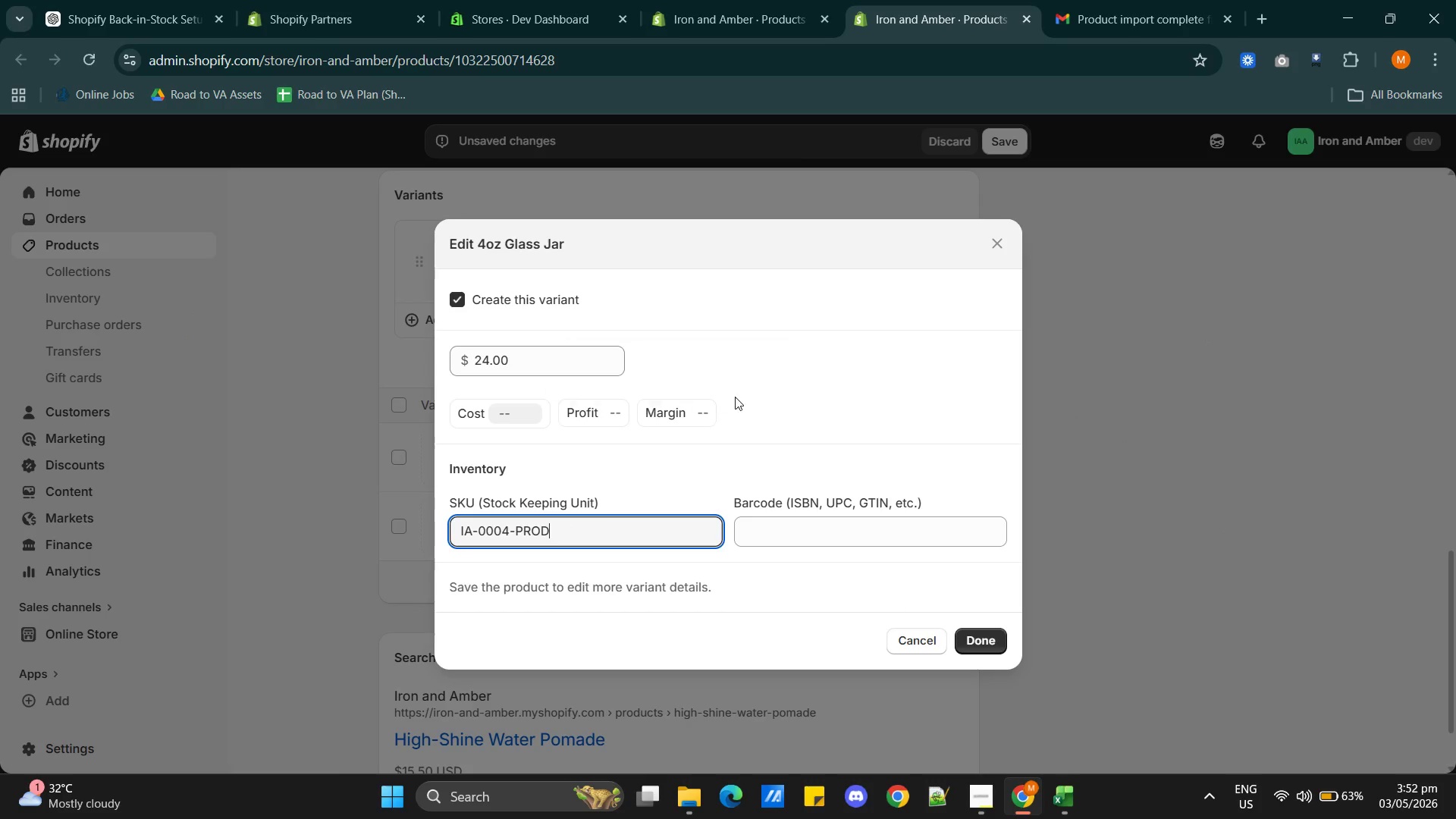 
wait(9.94)
 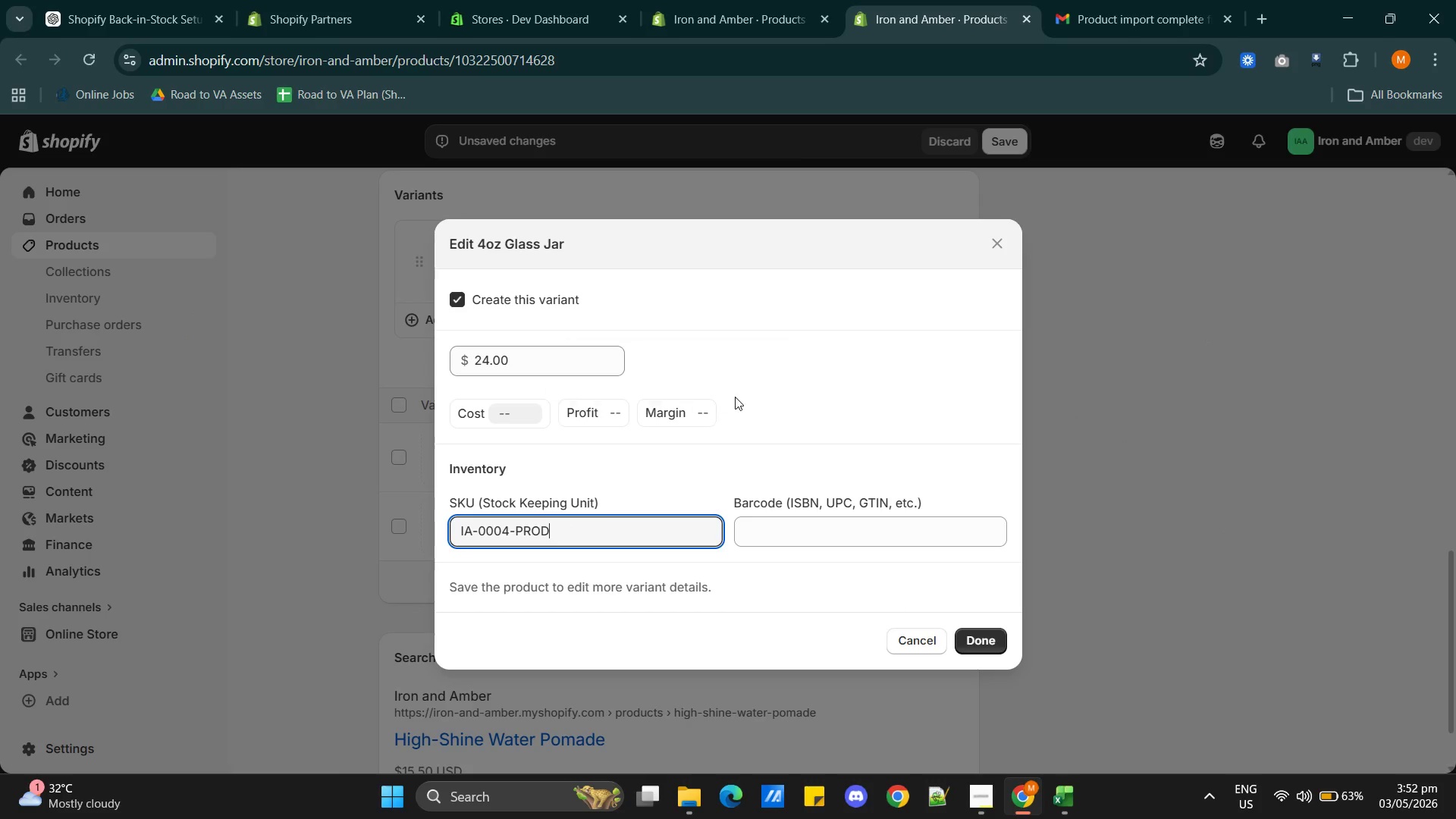 
left_click([983, 644])
 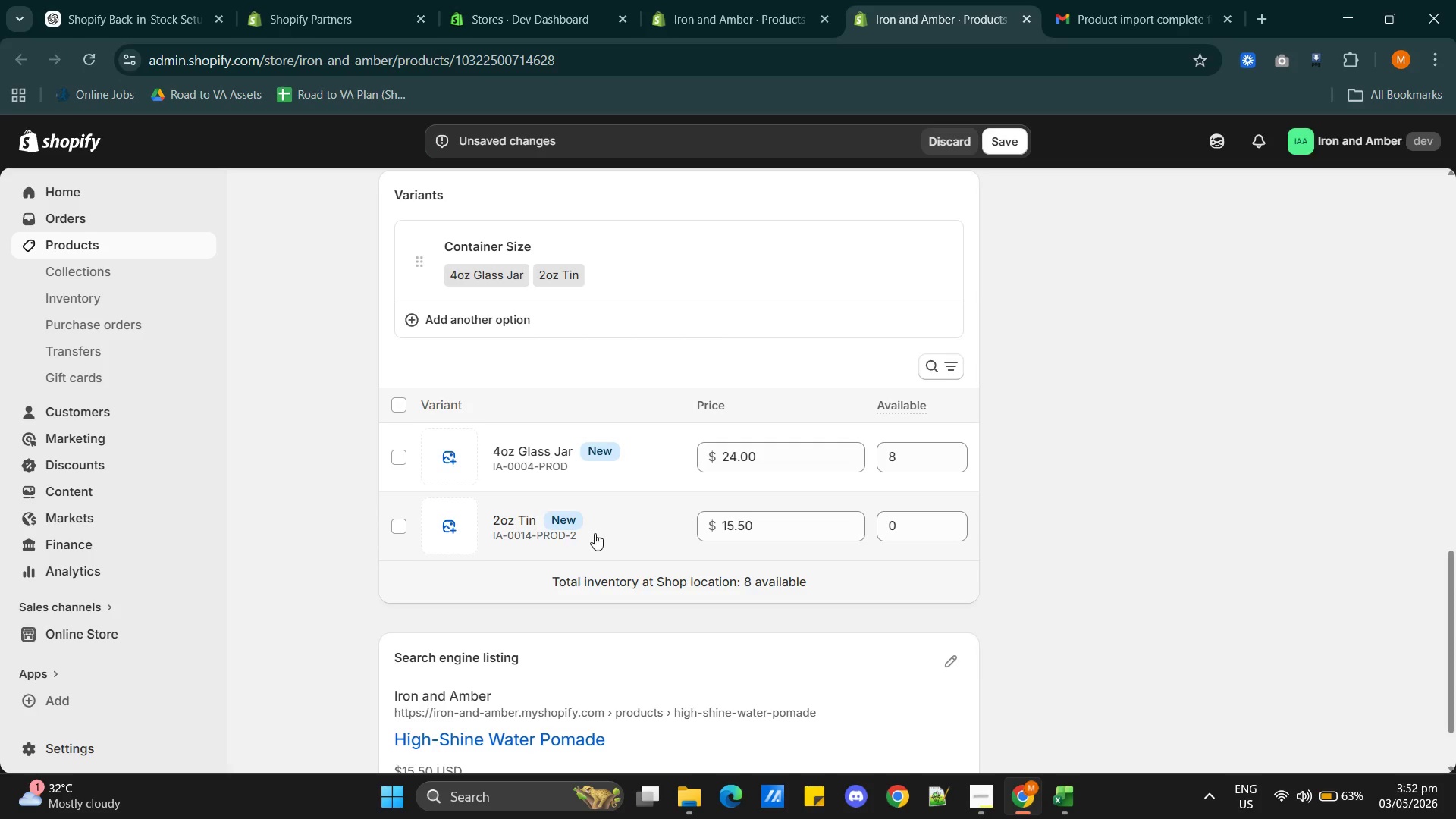 
left_click([528, 522])
 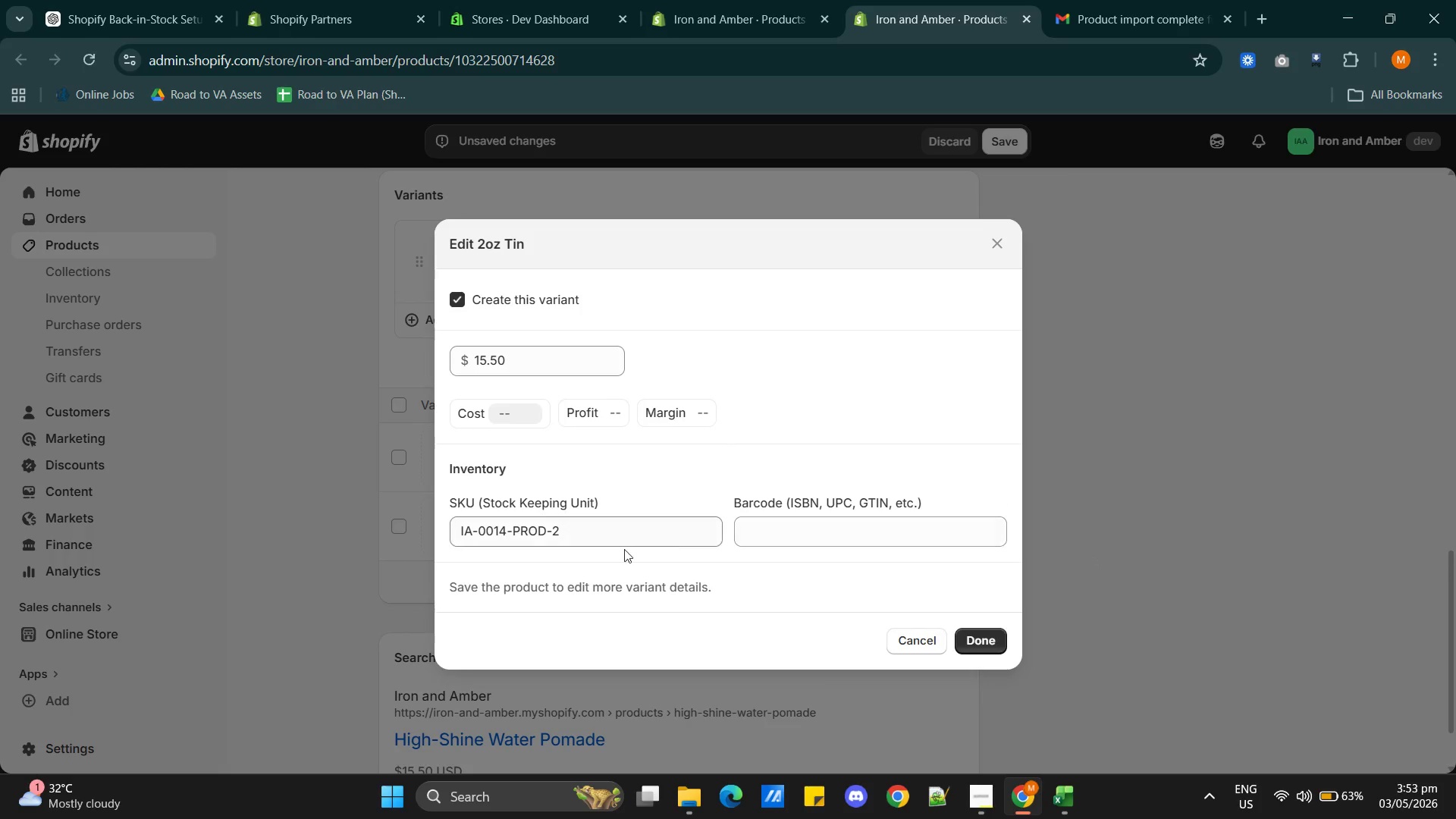 
double_click([533, 533])
 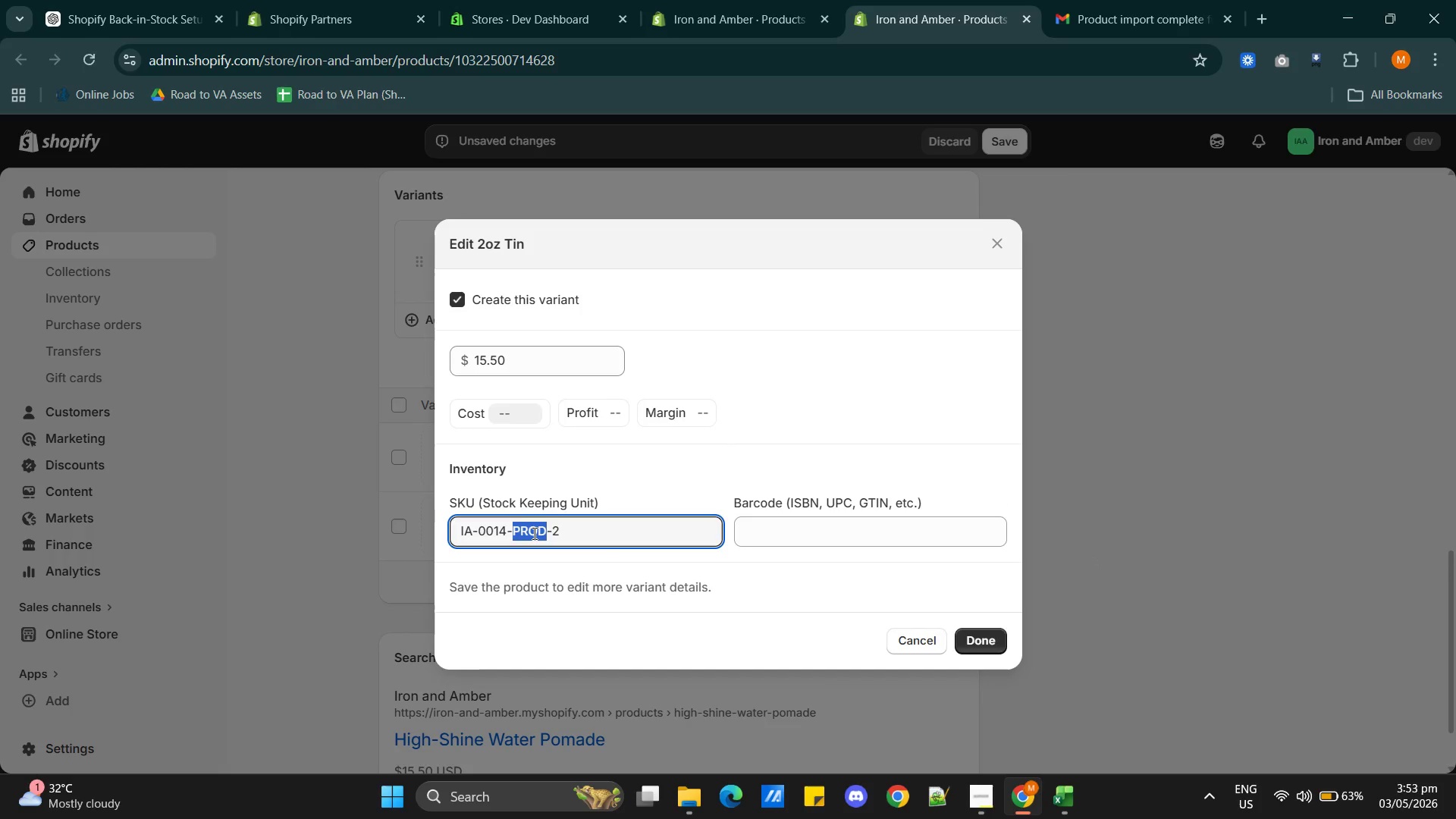 
triple_click([533, 533])
 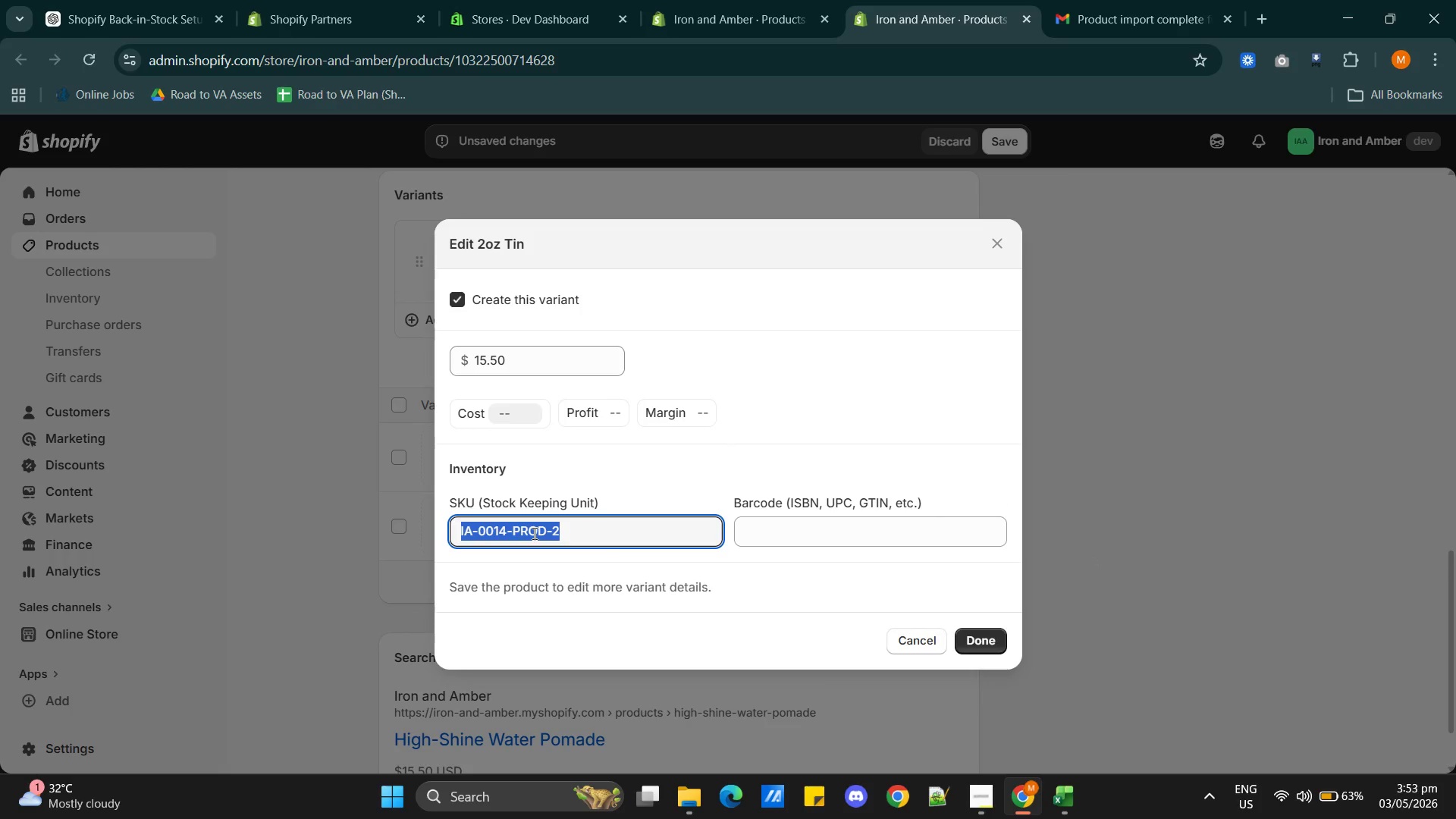 
key(Control+V)
 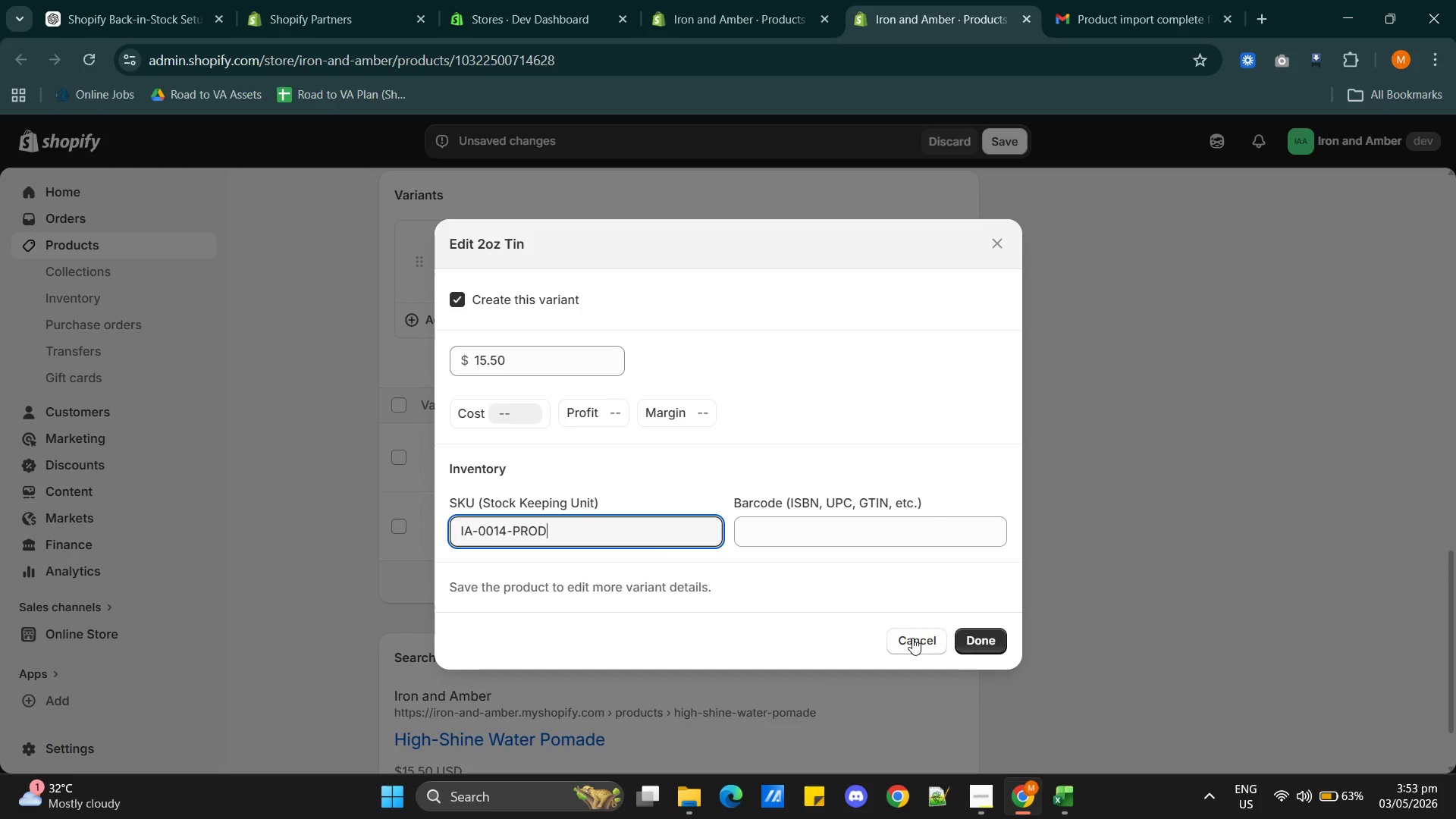 
left_click([972, 642])
 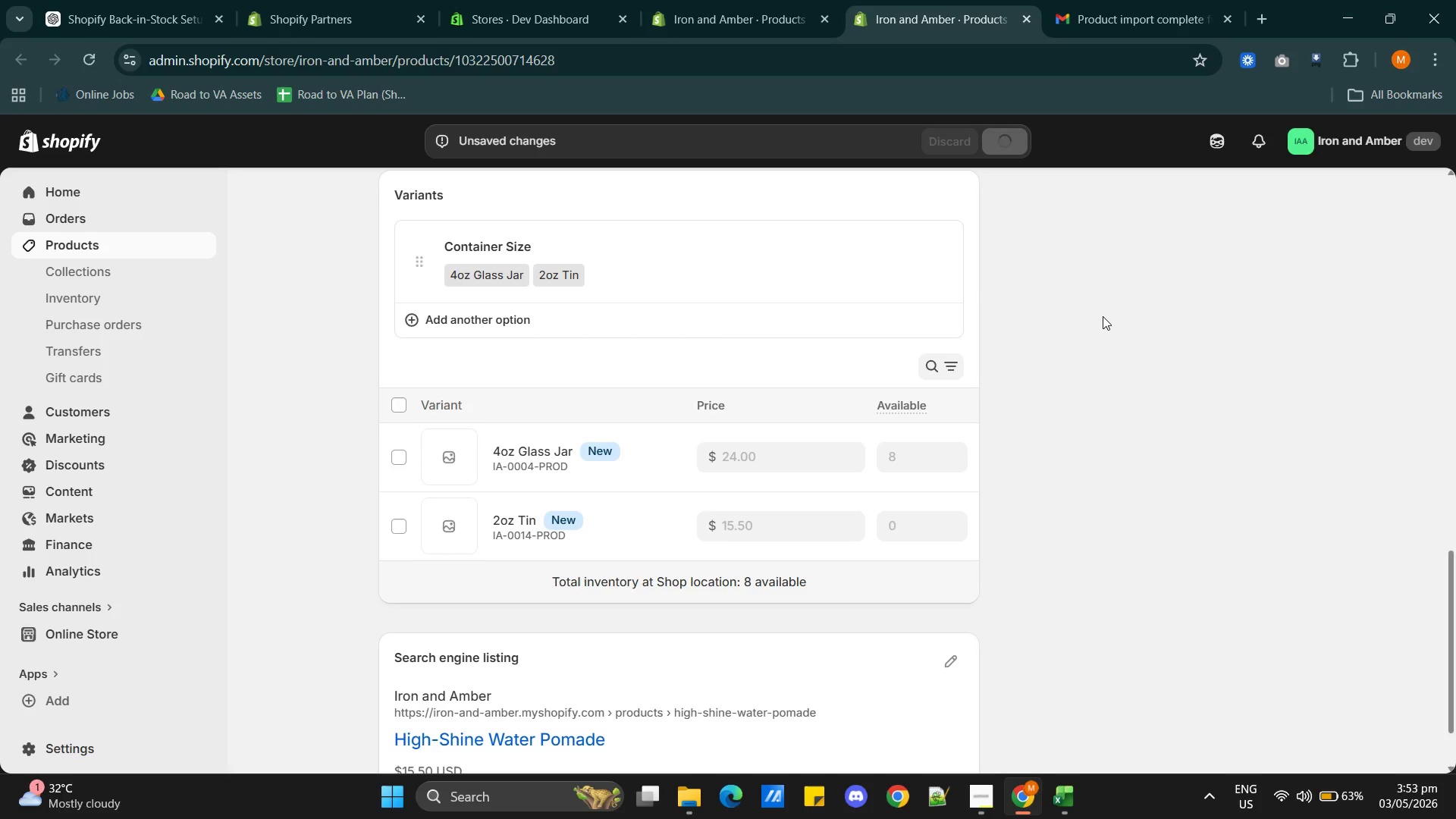 
wait(20.22)
 